 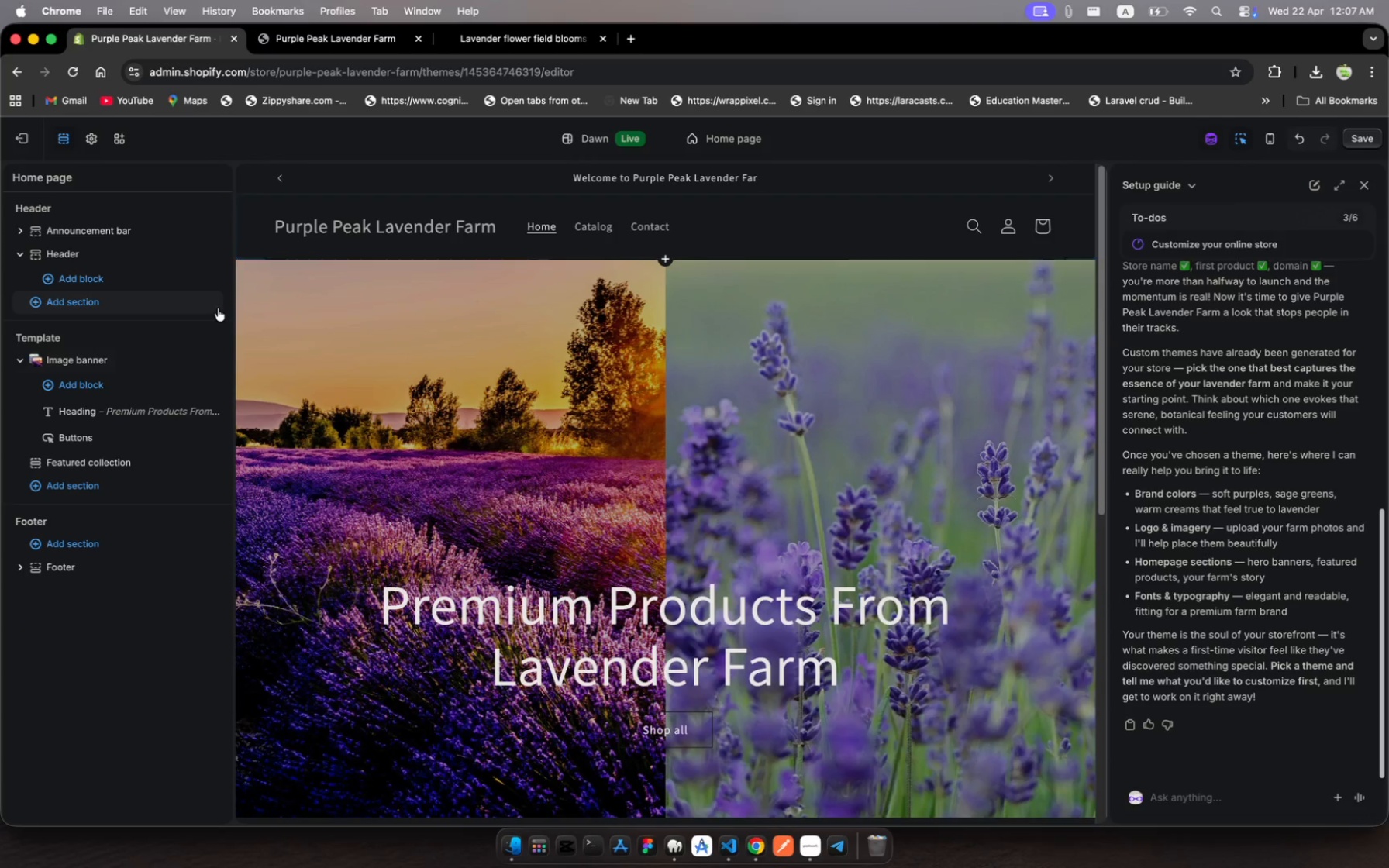 
left_click([156, 298])
 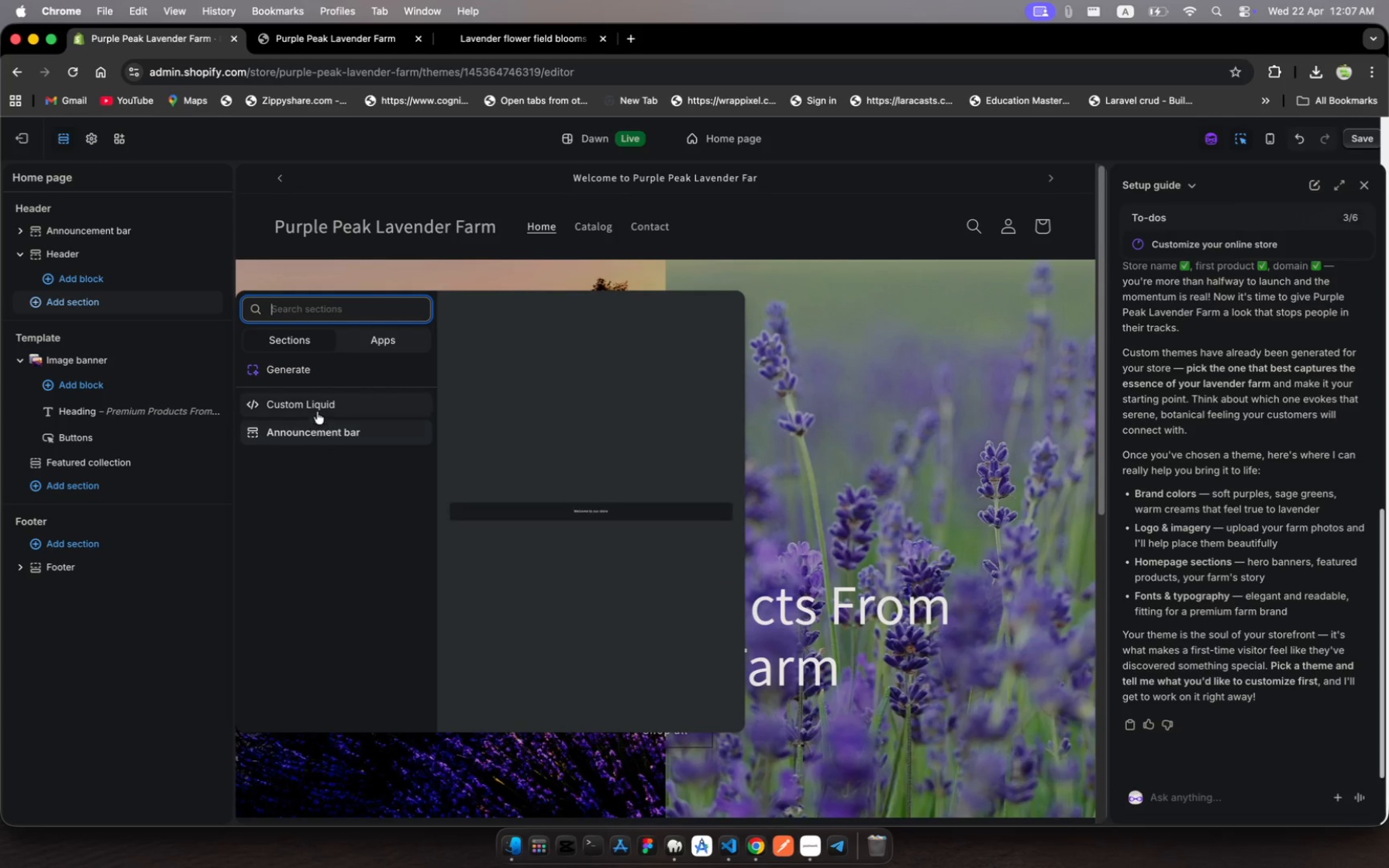 
wait(21.18)
 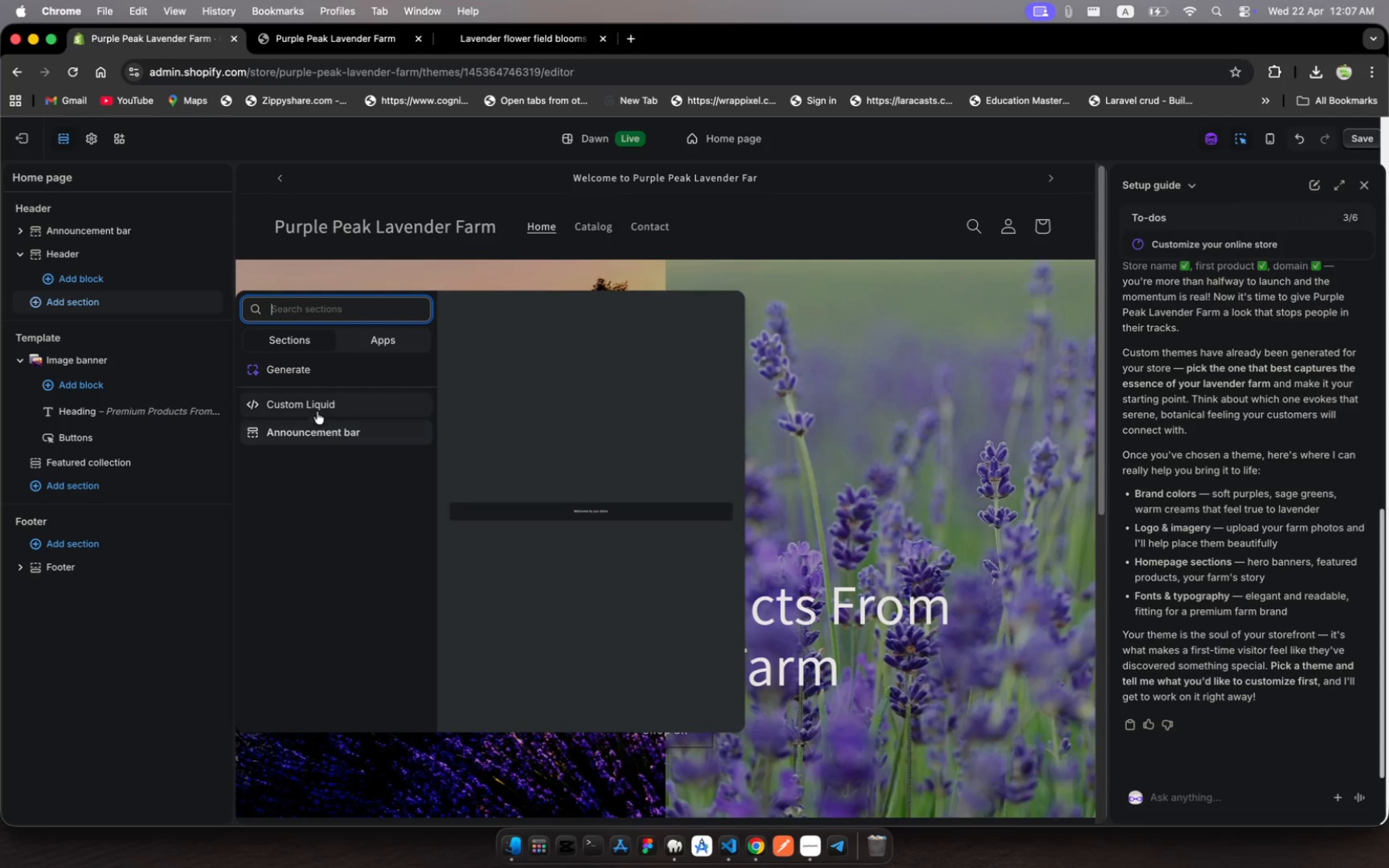 
left_click([370, 336])
 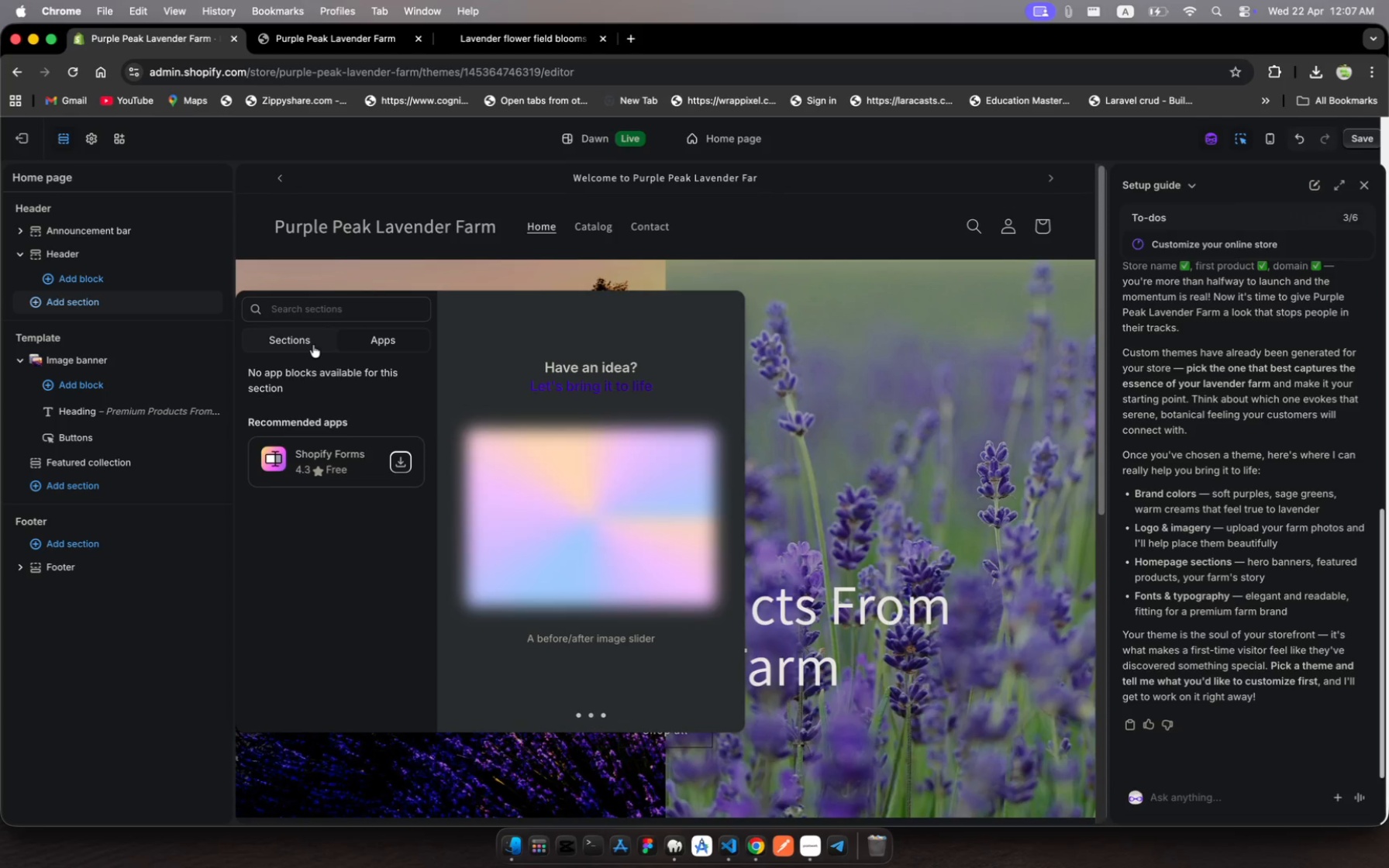 
left_click([303, 343])
 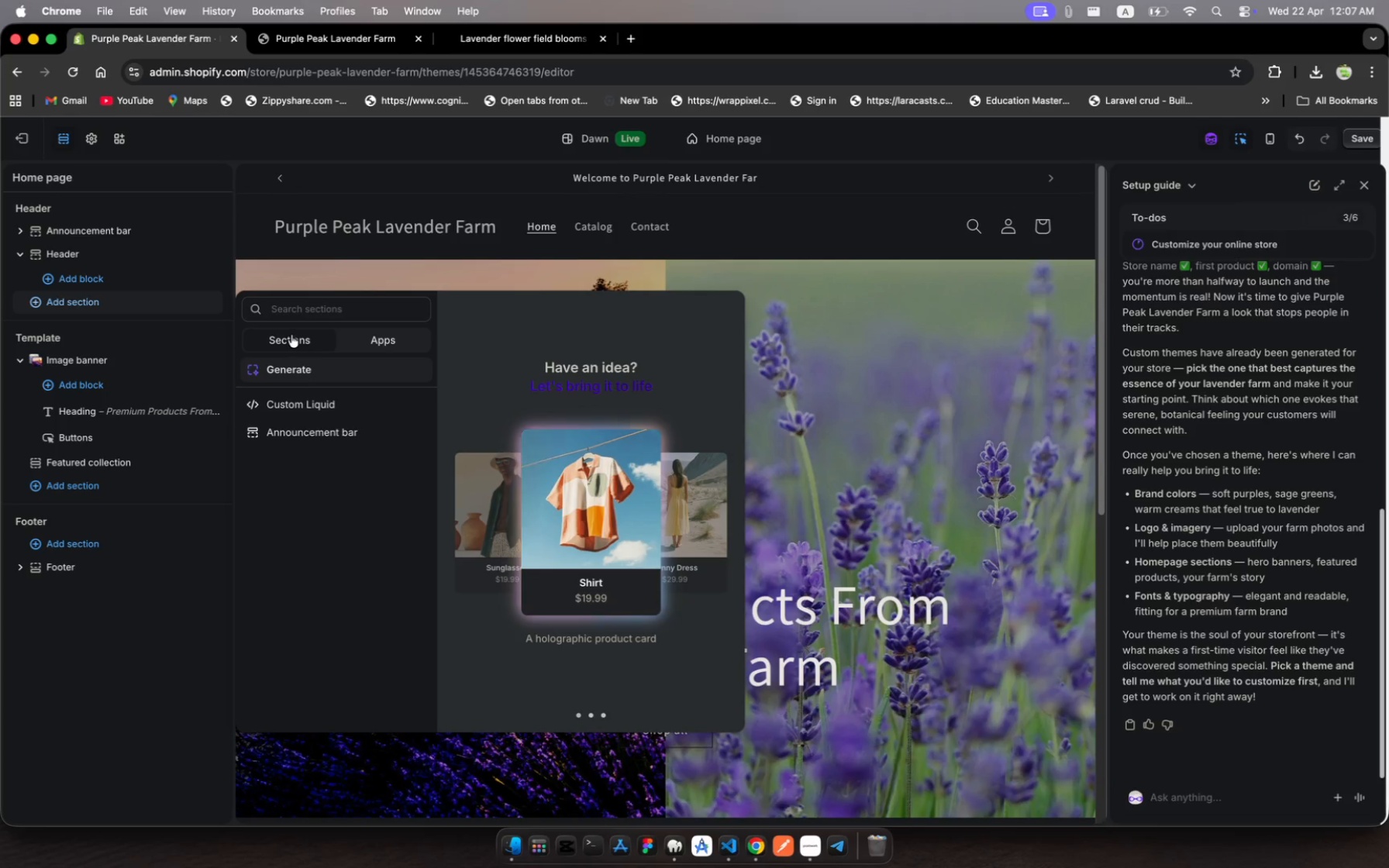 
left_click([291, 335])
 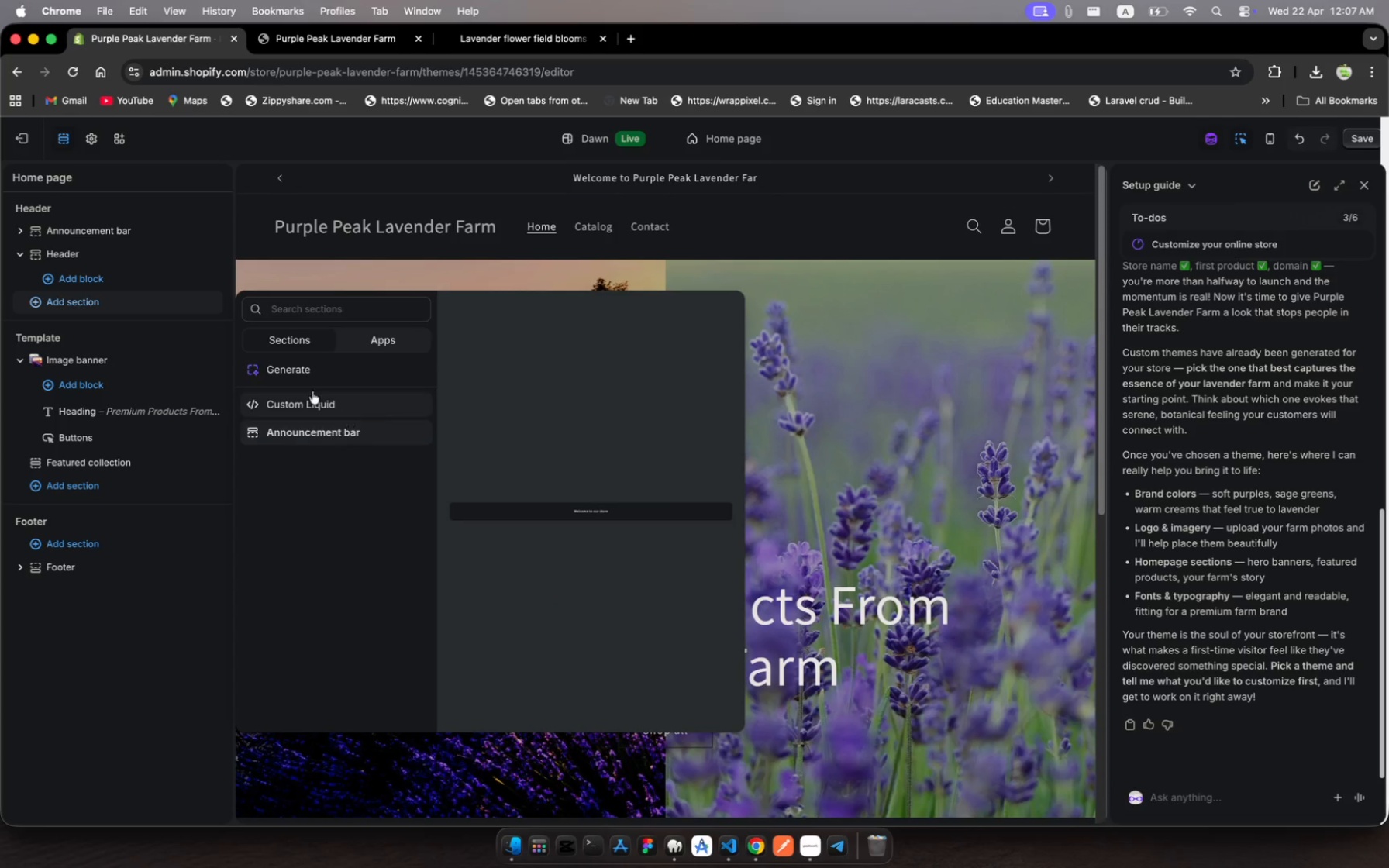 
wait(7.37)
 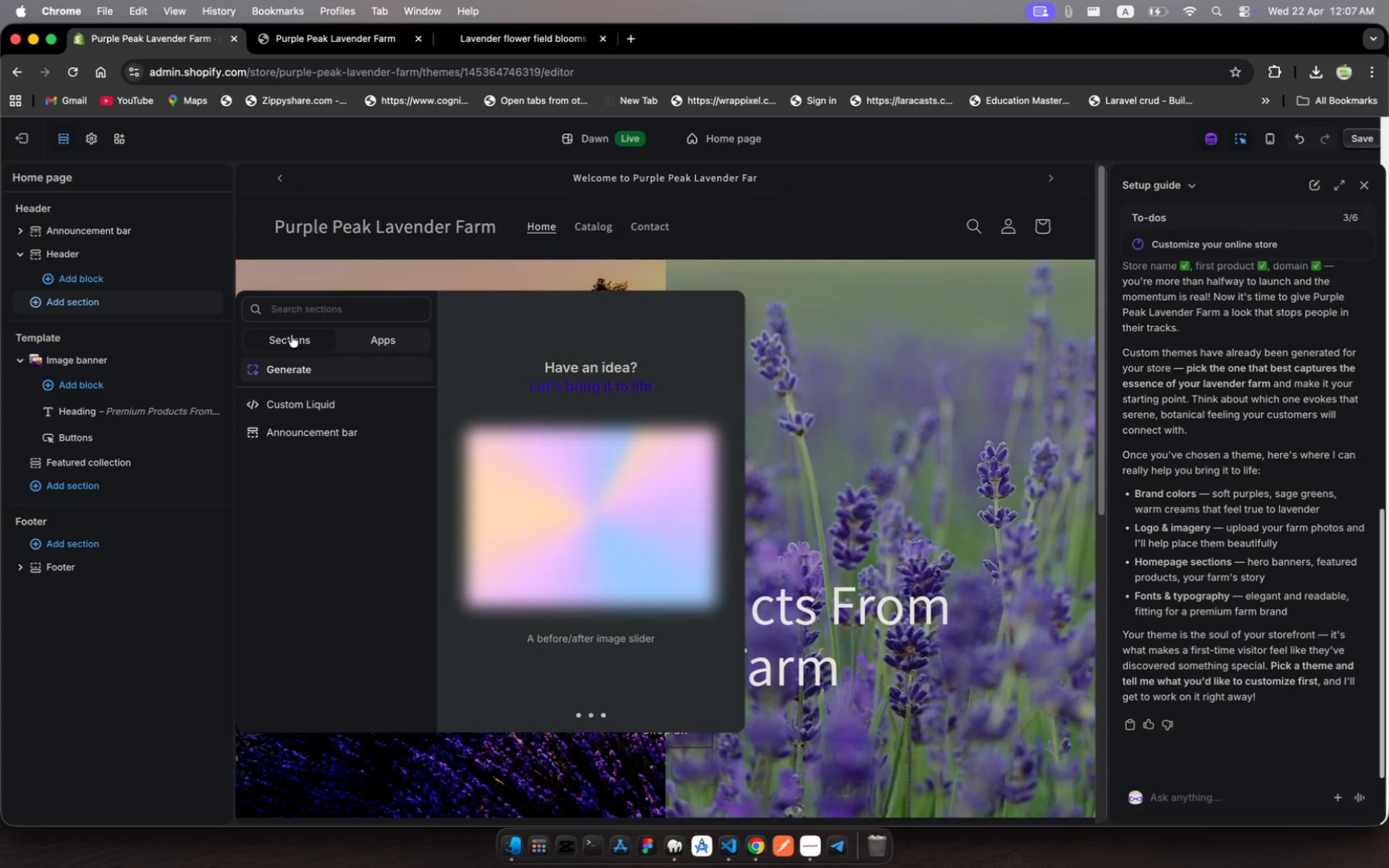 
left_click([295, 346])
 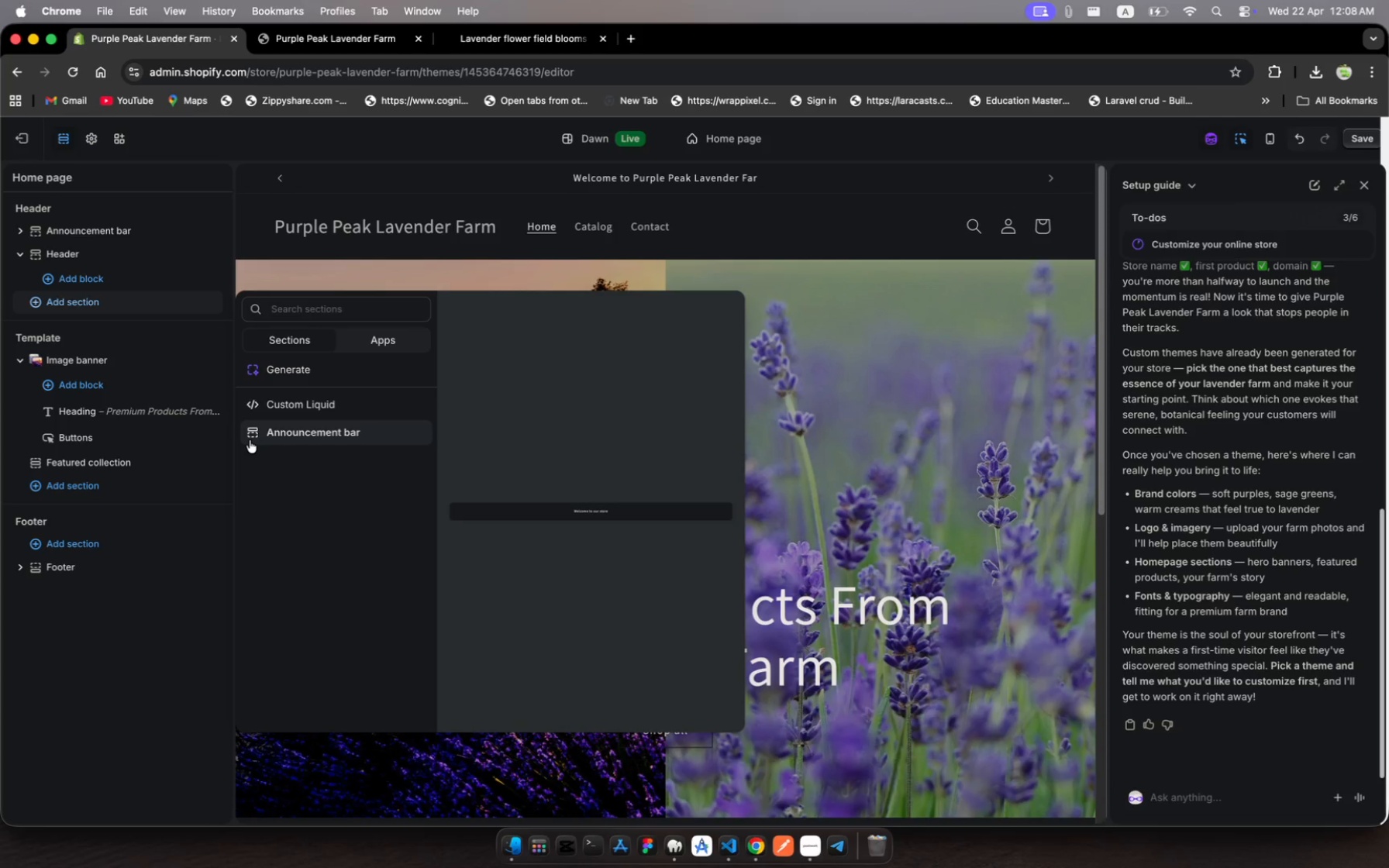 
wait(6.17)
 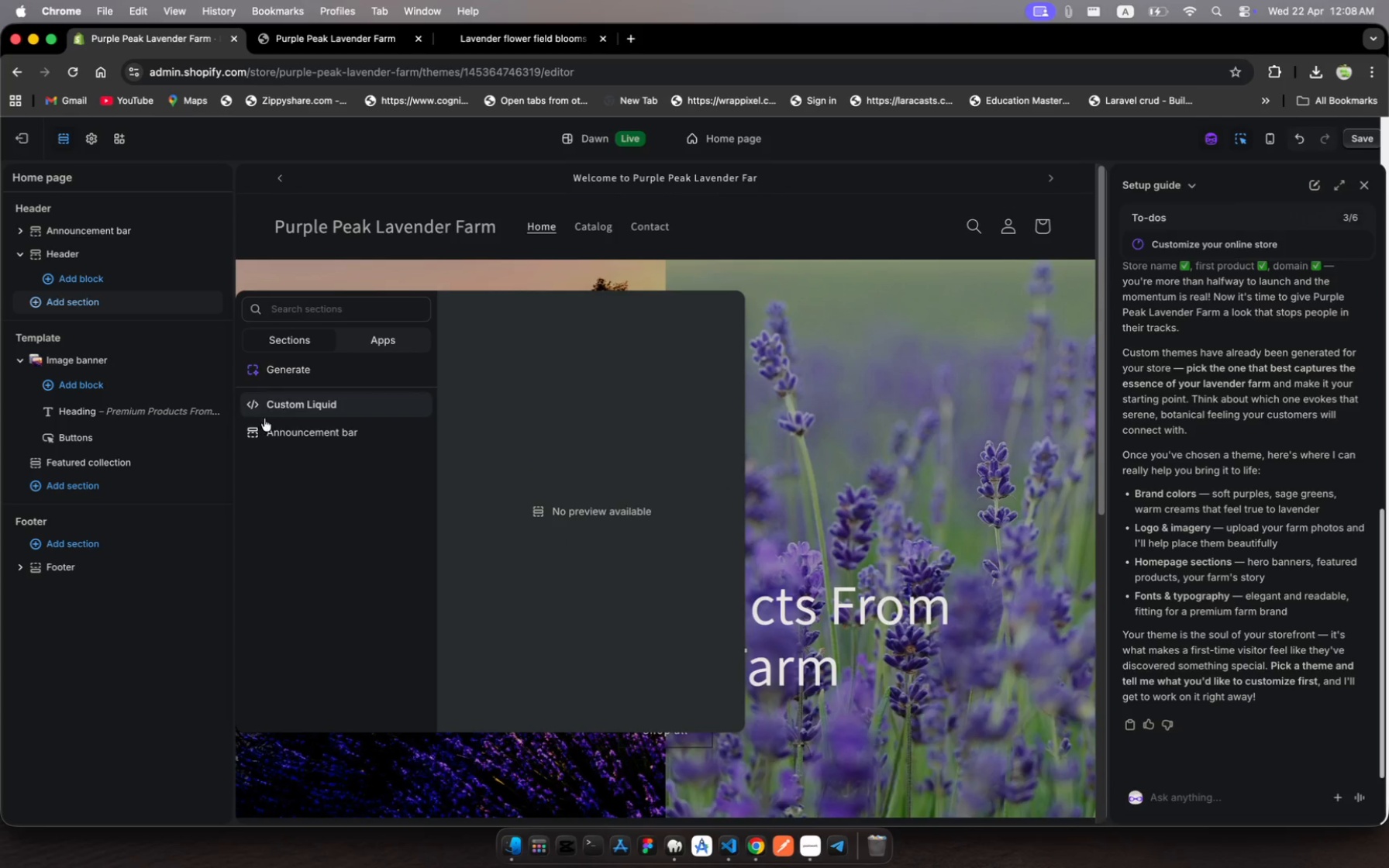 
left_click([301, 339])
 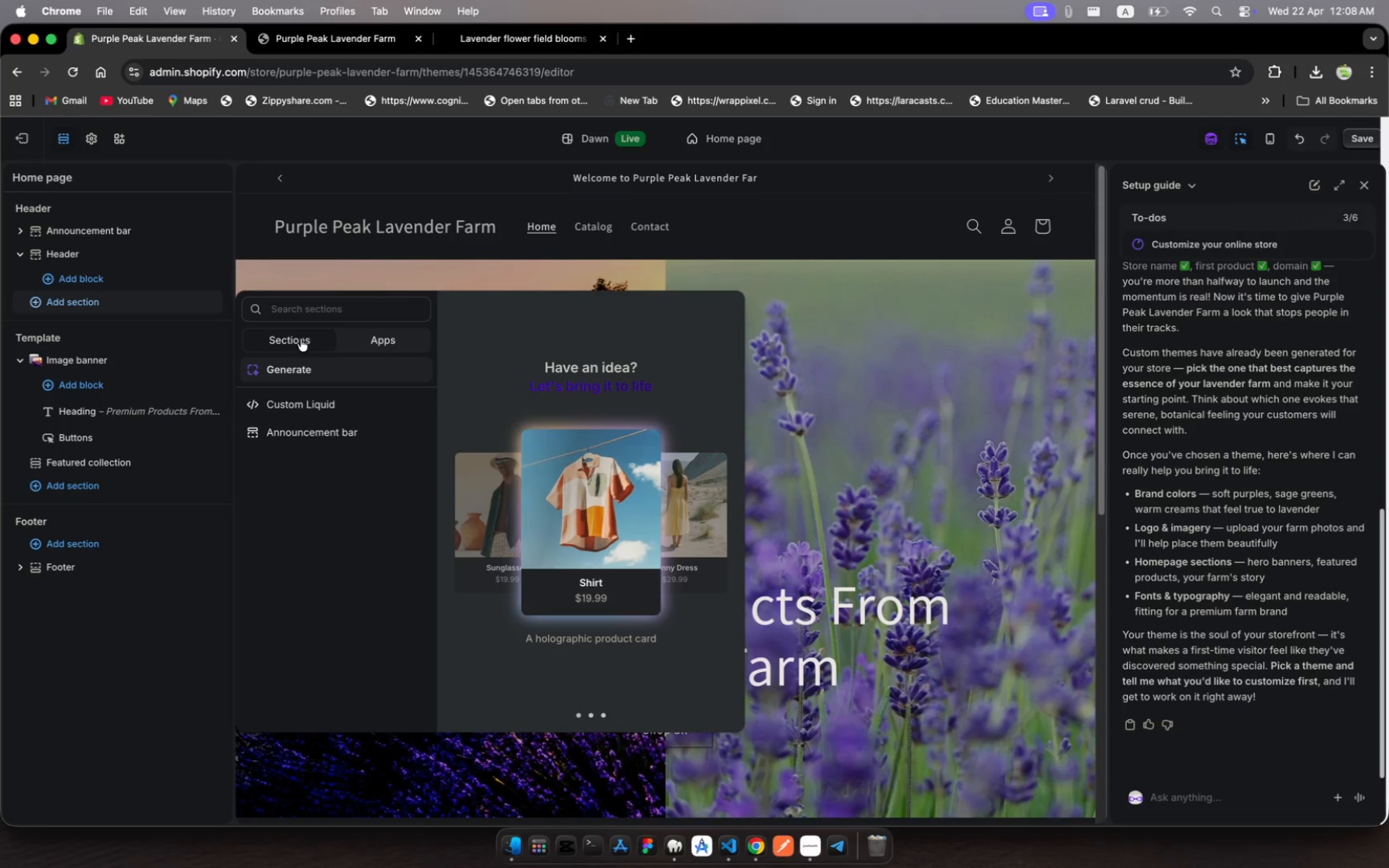 
left_click([301, 339])
 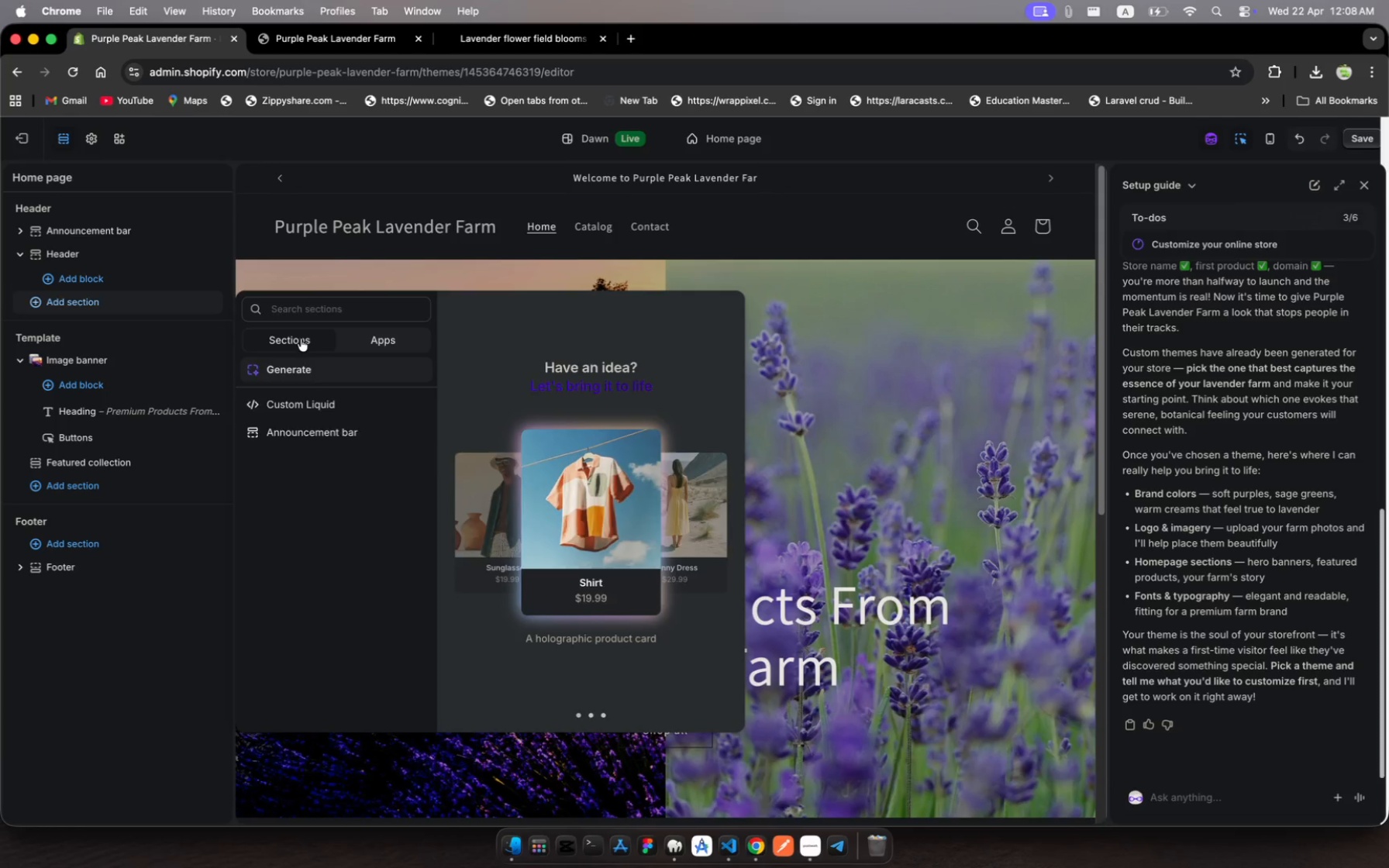 
key(Enter)
 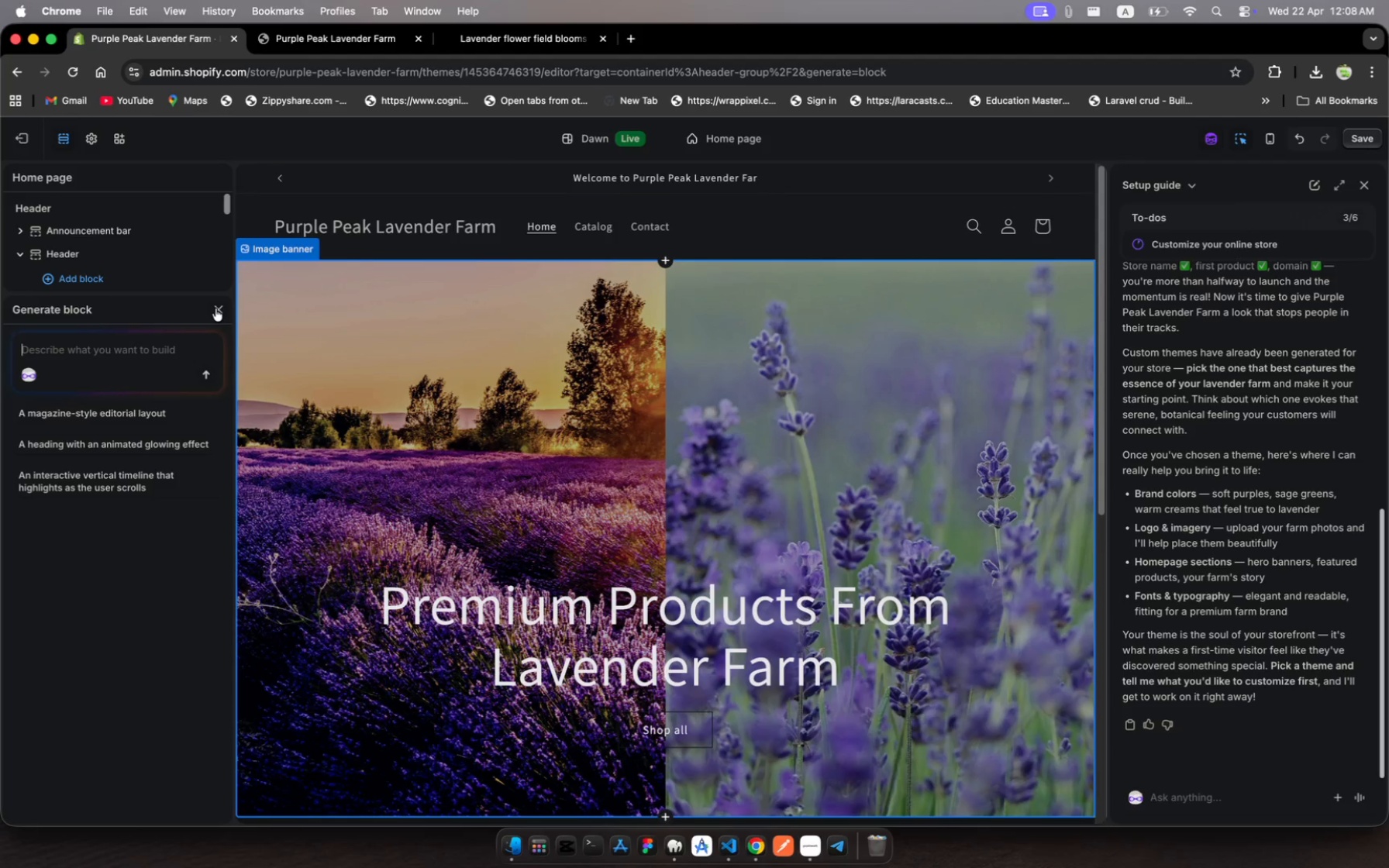 
left_click([216, 309])
 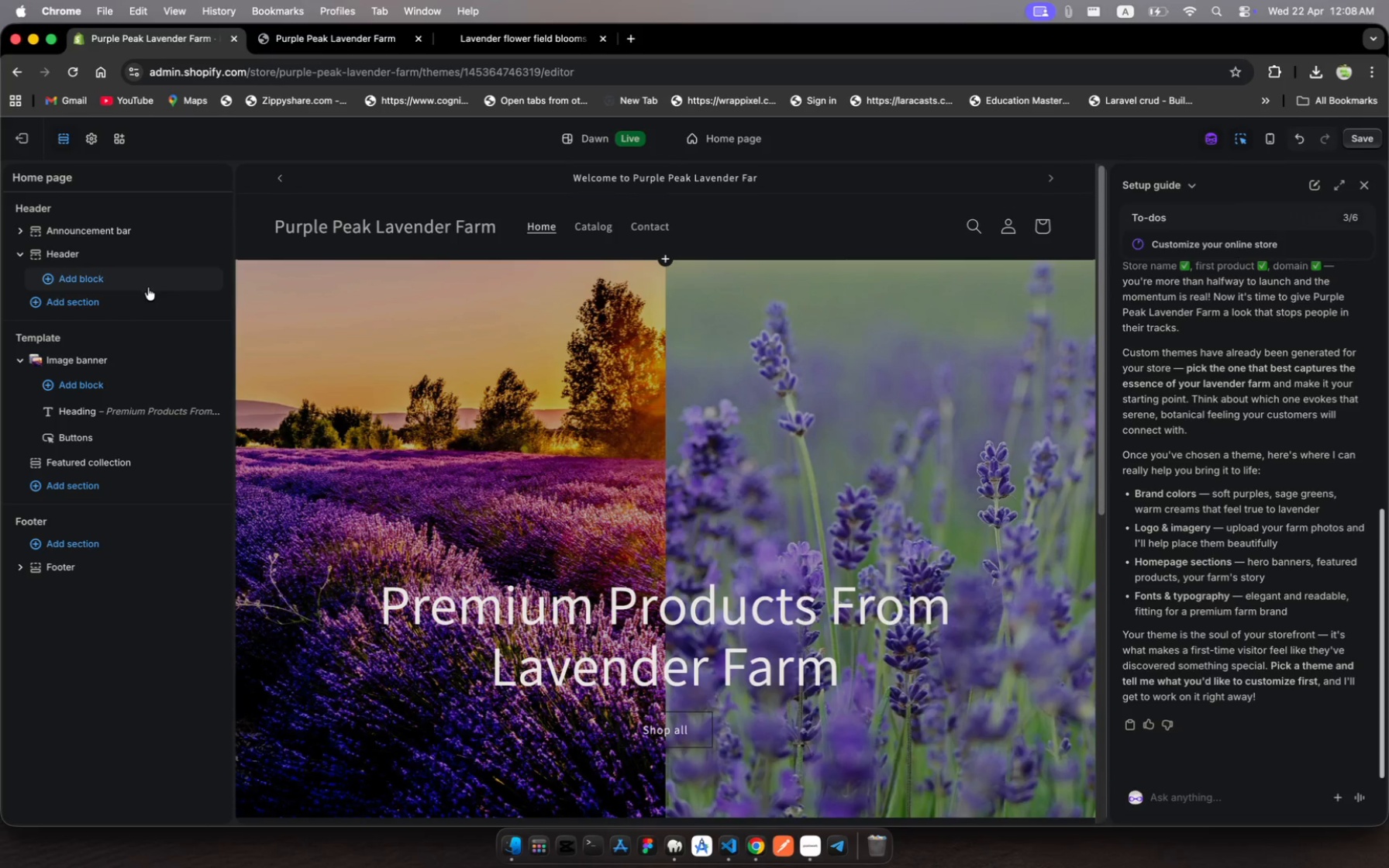 
left_click([143, 297])
 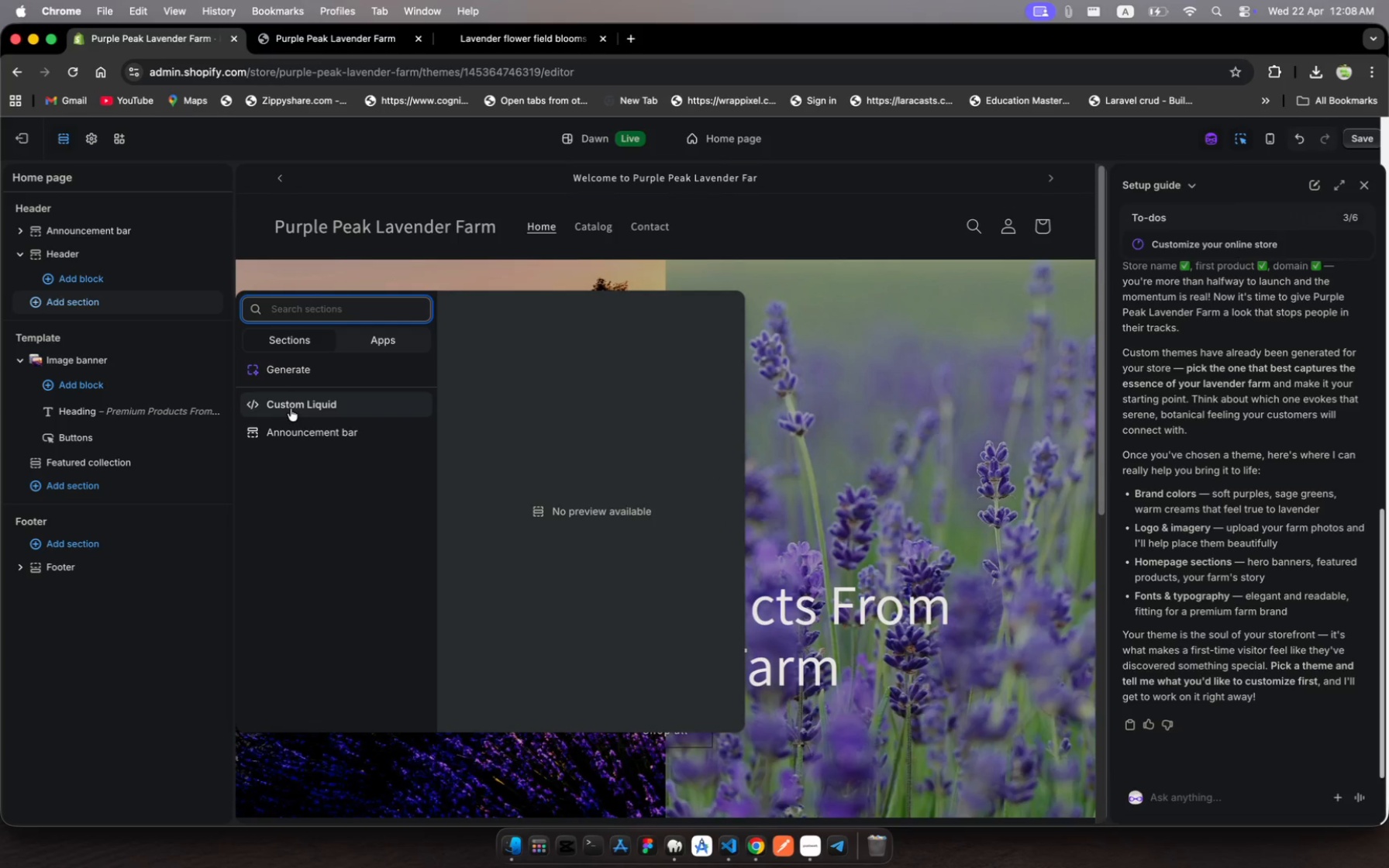 
left_click([291, 408])
 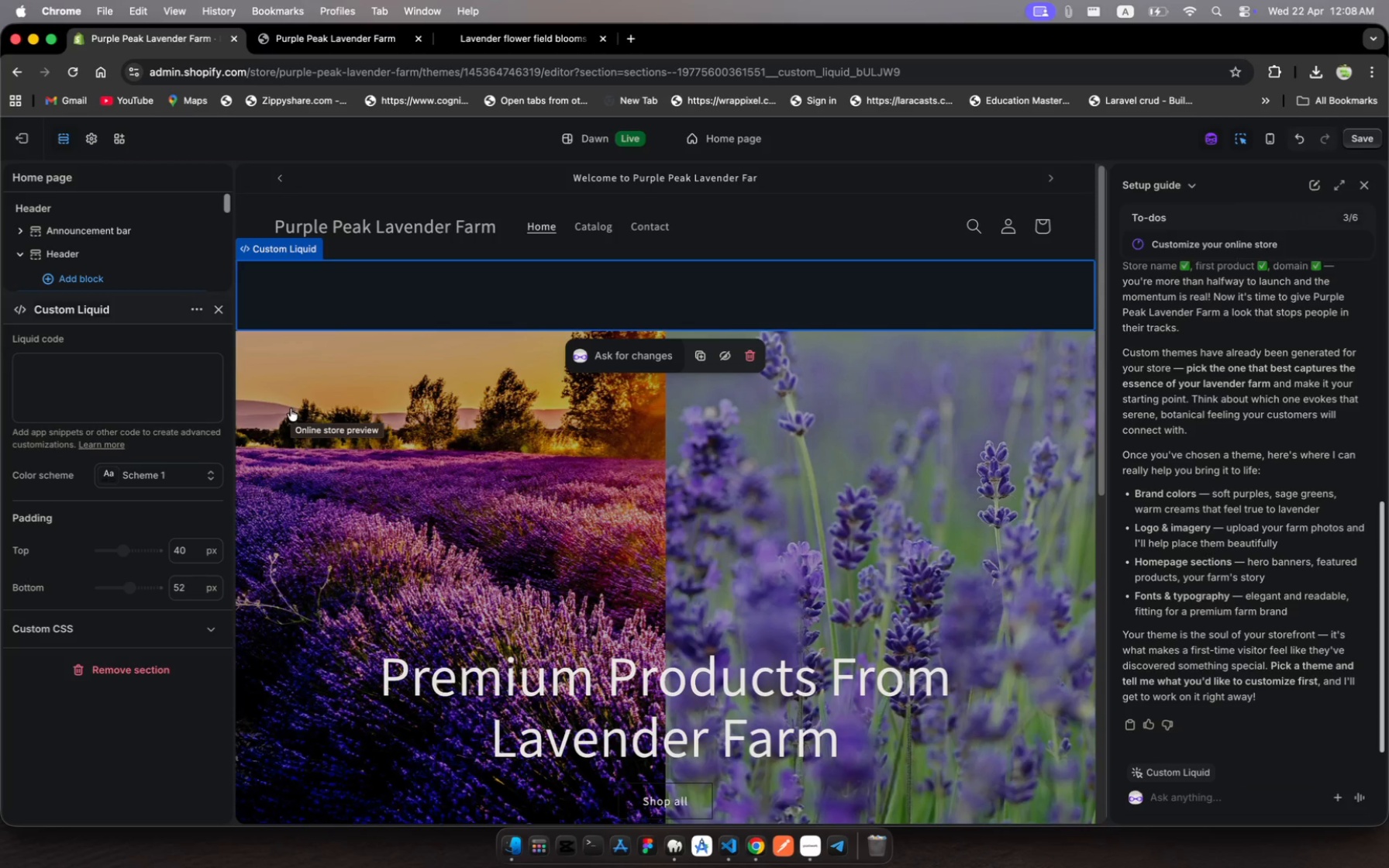 
wait(12.02)
 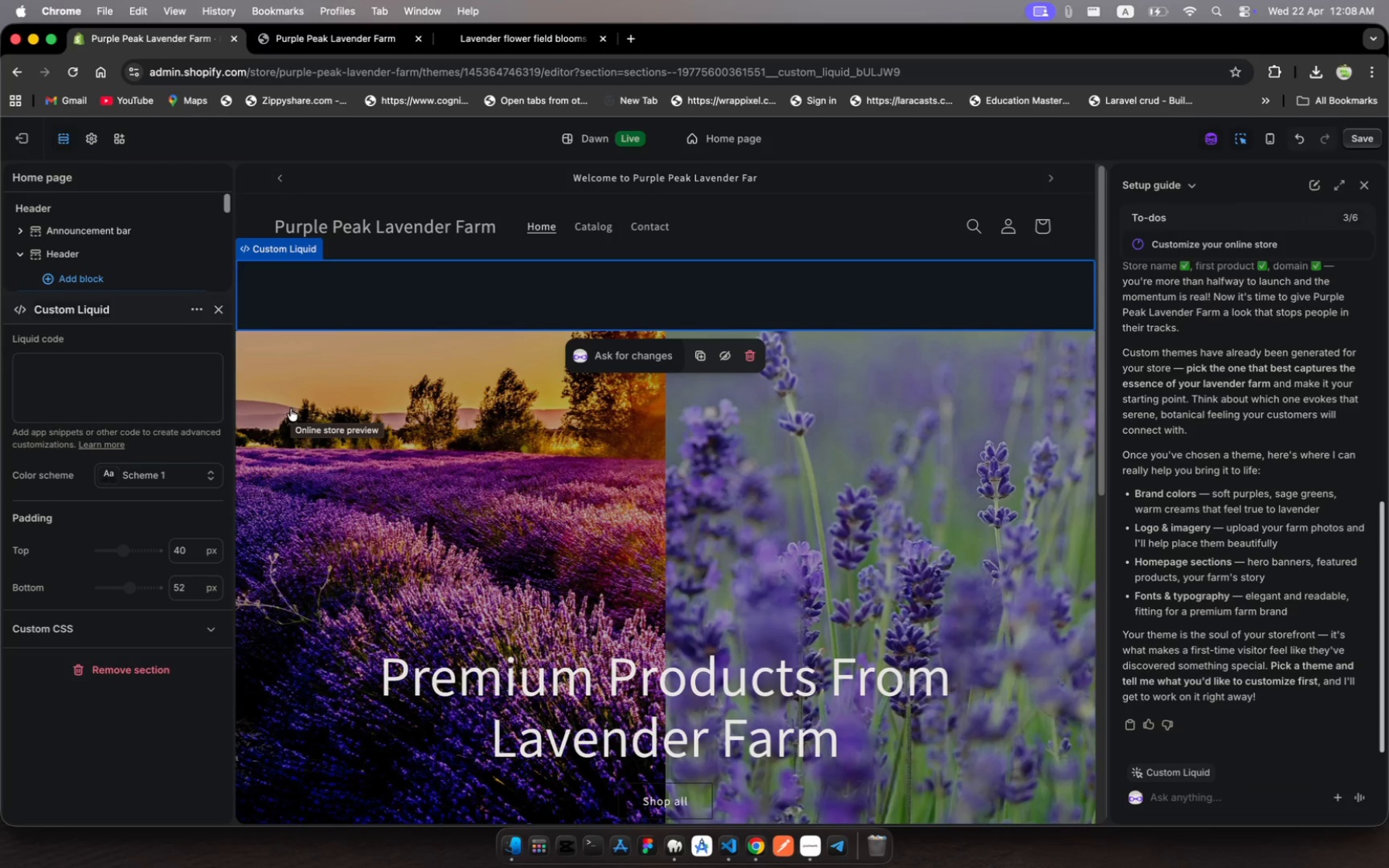 
left_click([19, 254])
 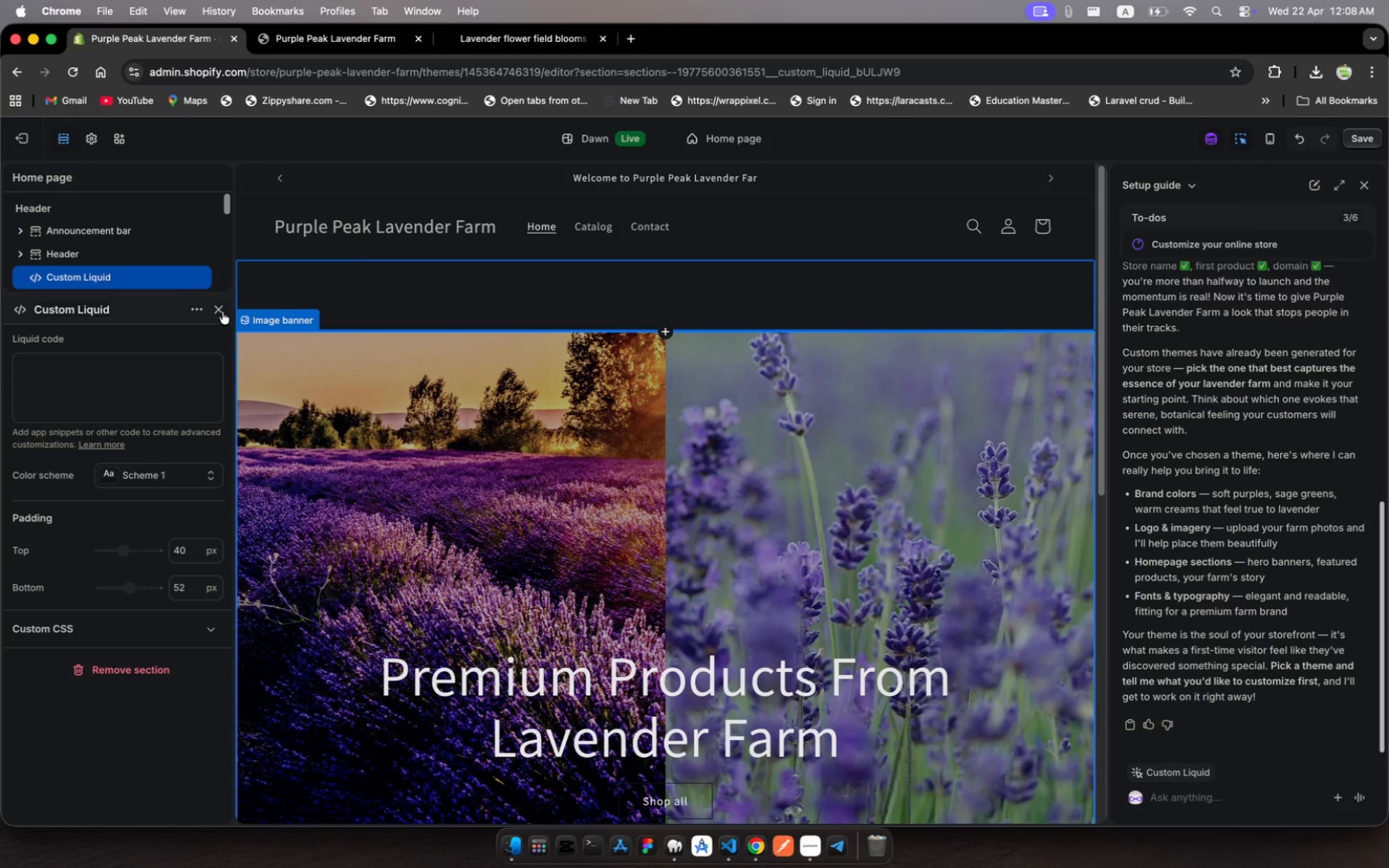 
left_click([222, 312])
 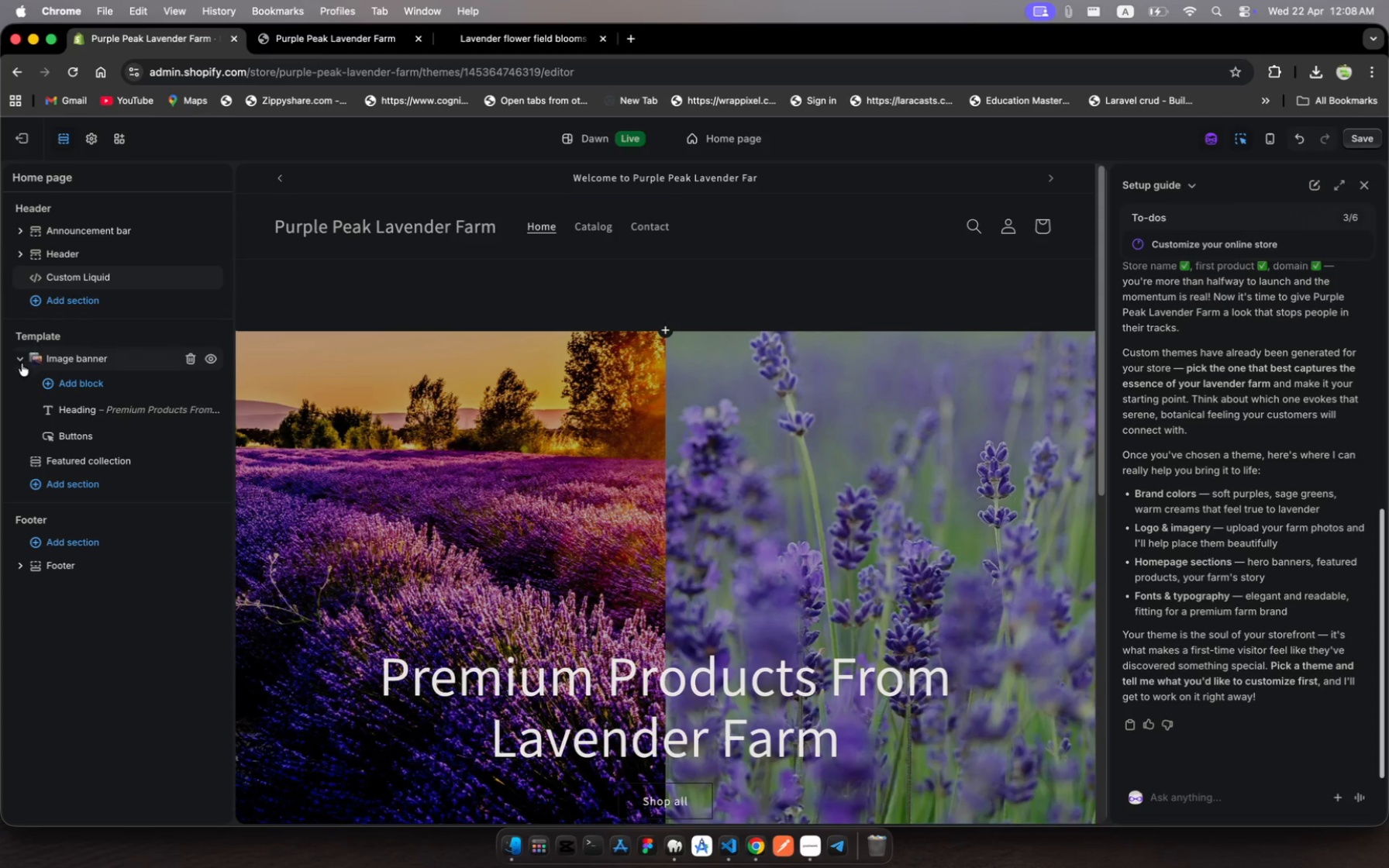 
left_click([20, 364])
 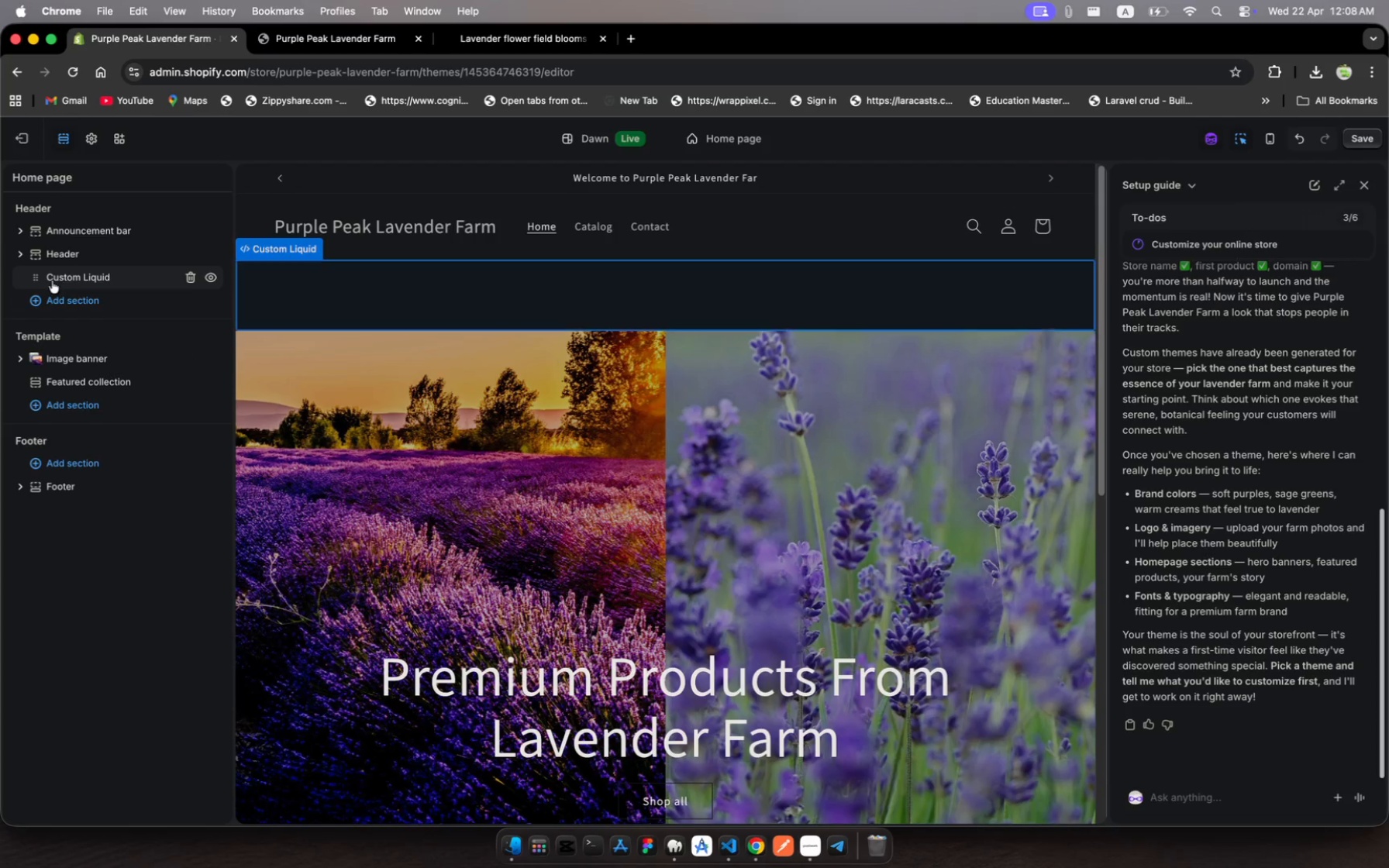 
left_click_drag(start_coordinate=[57, 271], to_coordinate=[49, 405])
 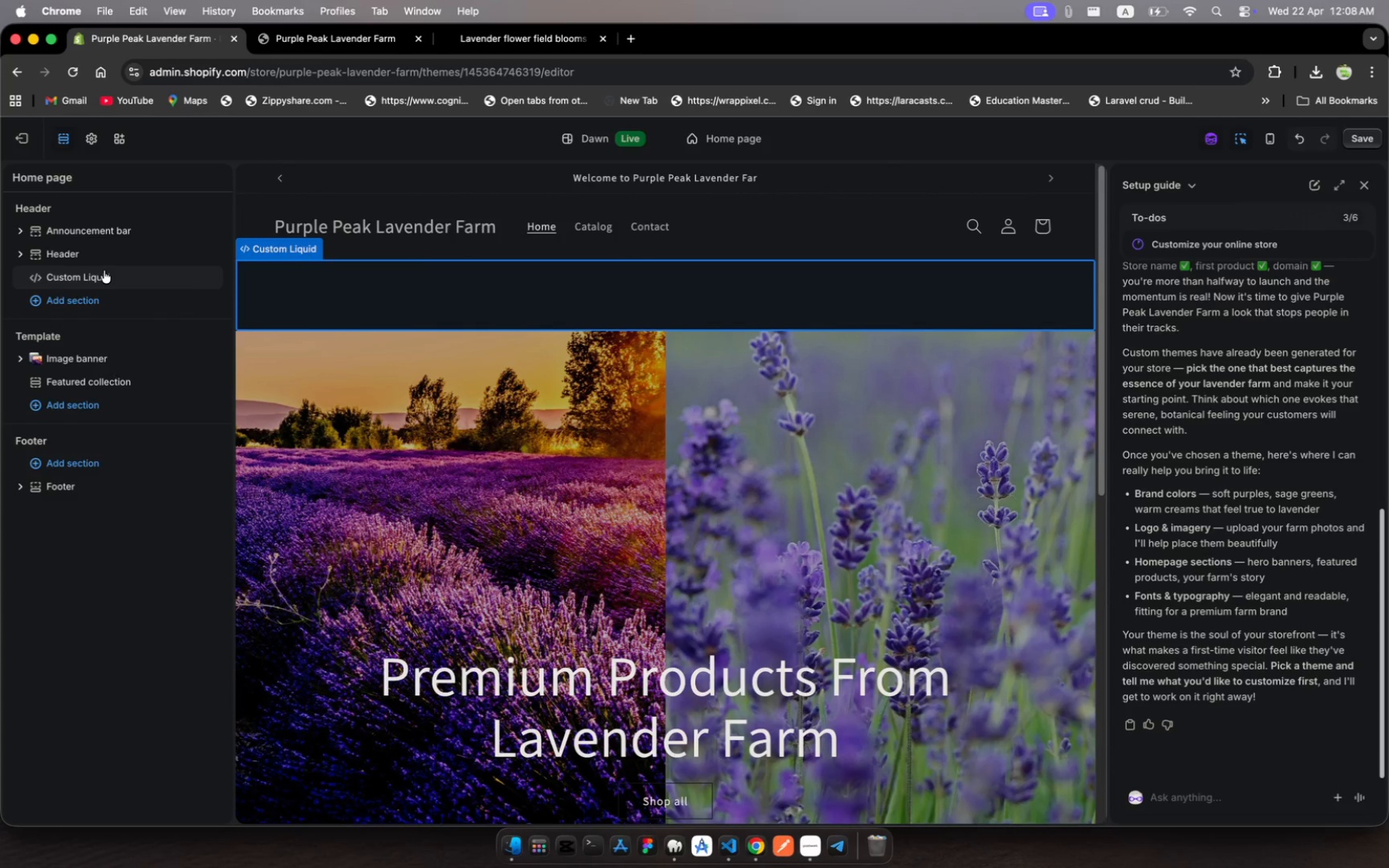 
left_click([104, 270])
 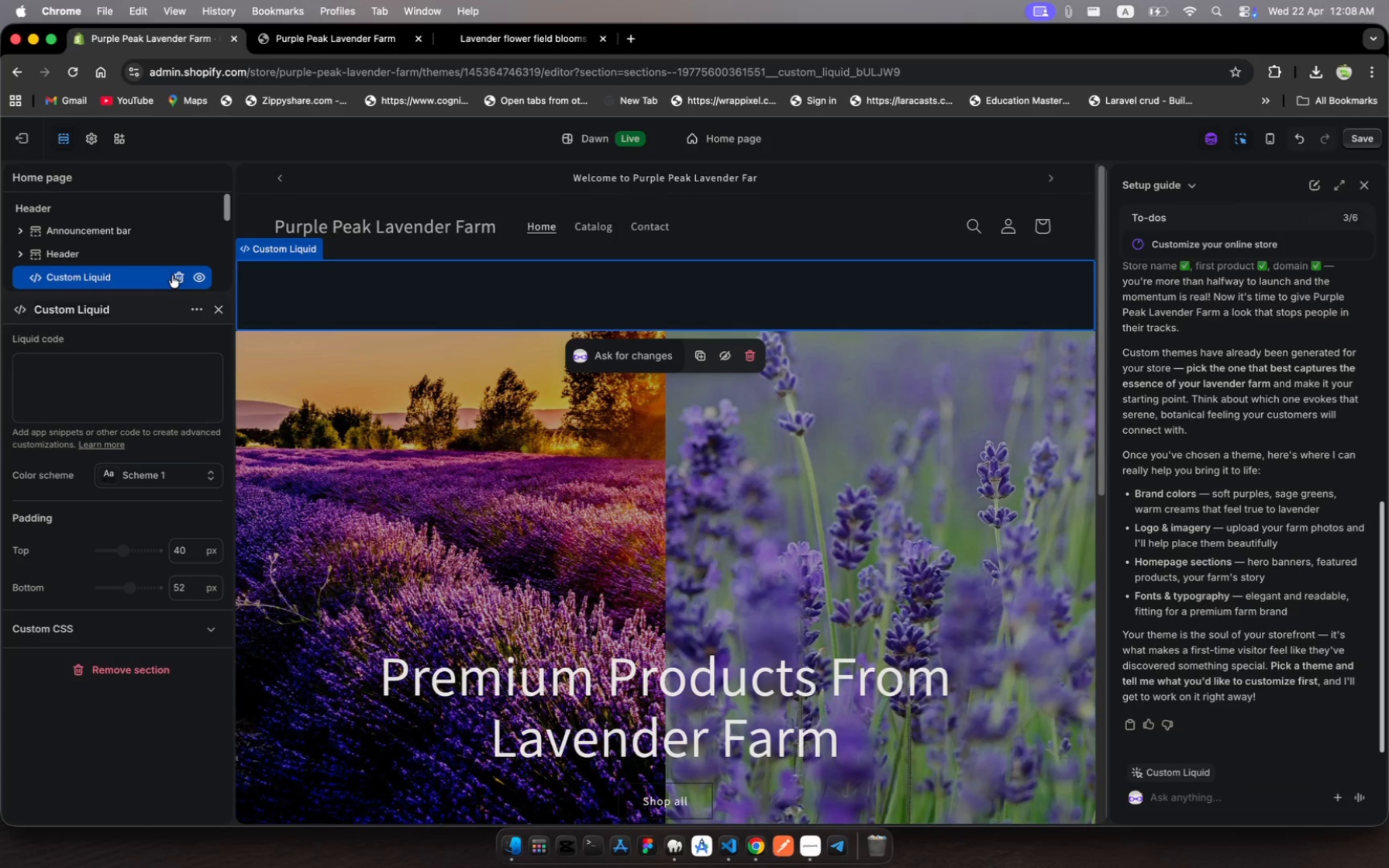 
left_click([172, 275])
 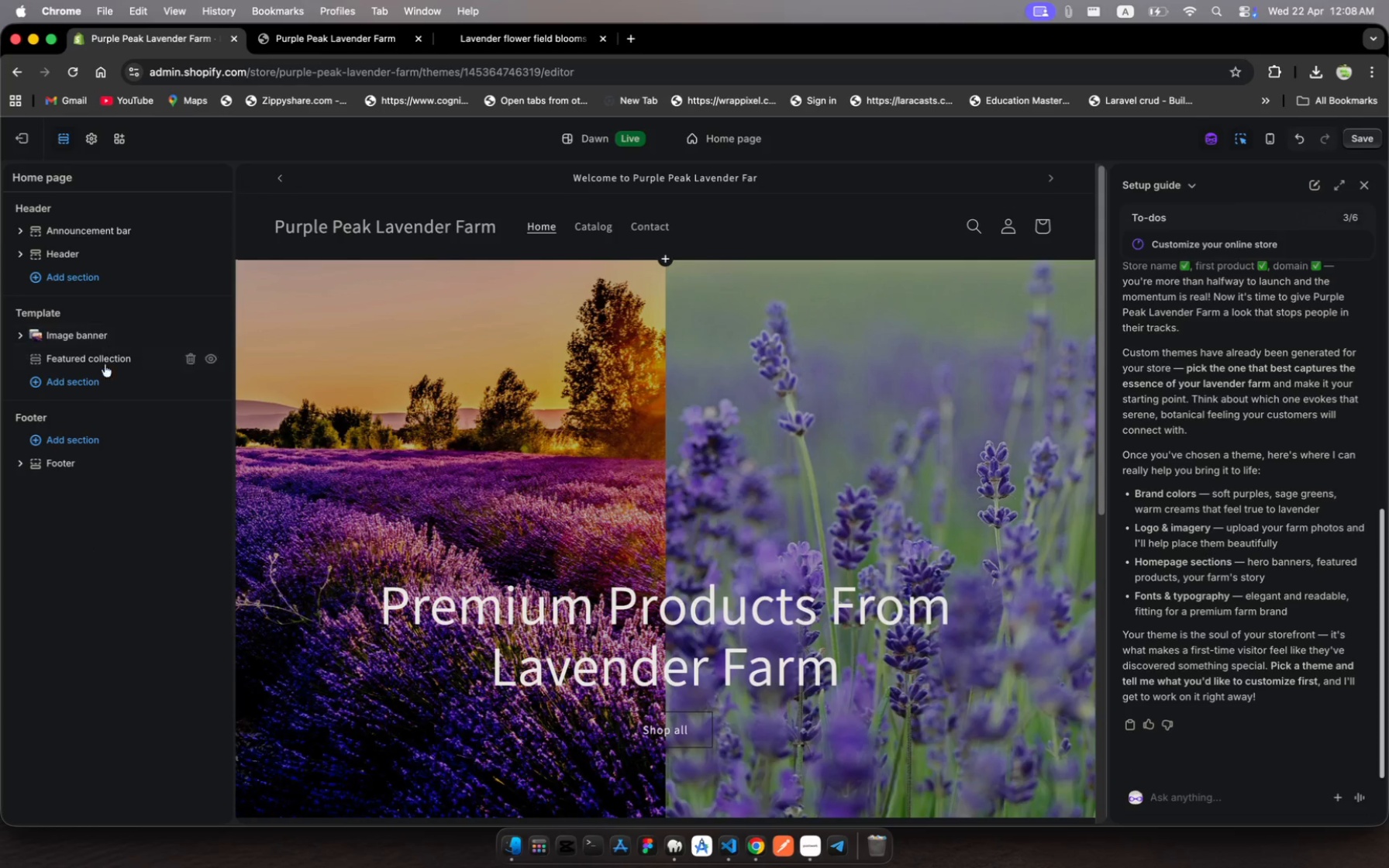 
mouse_move([95, 360])
 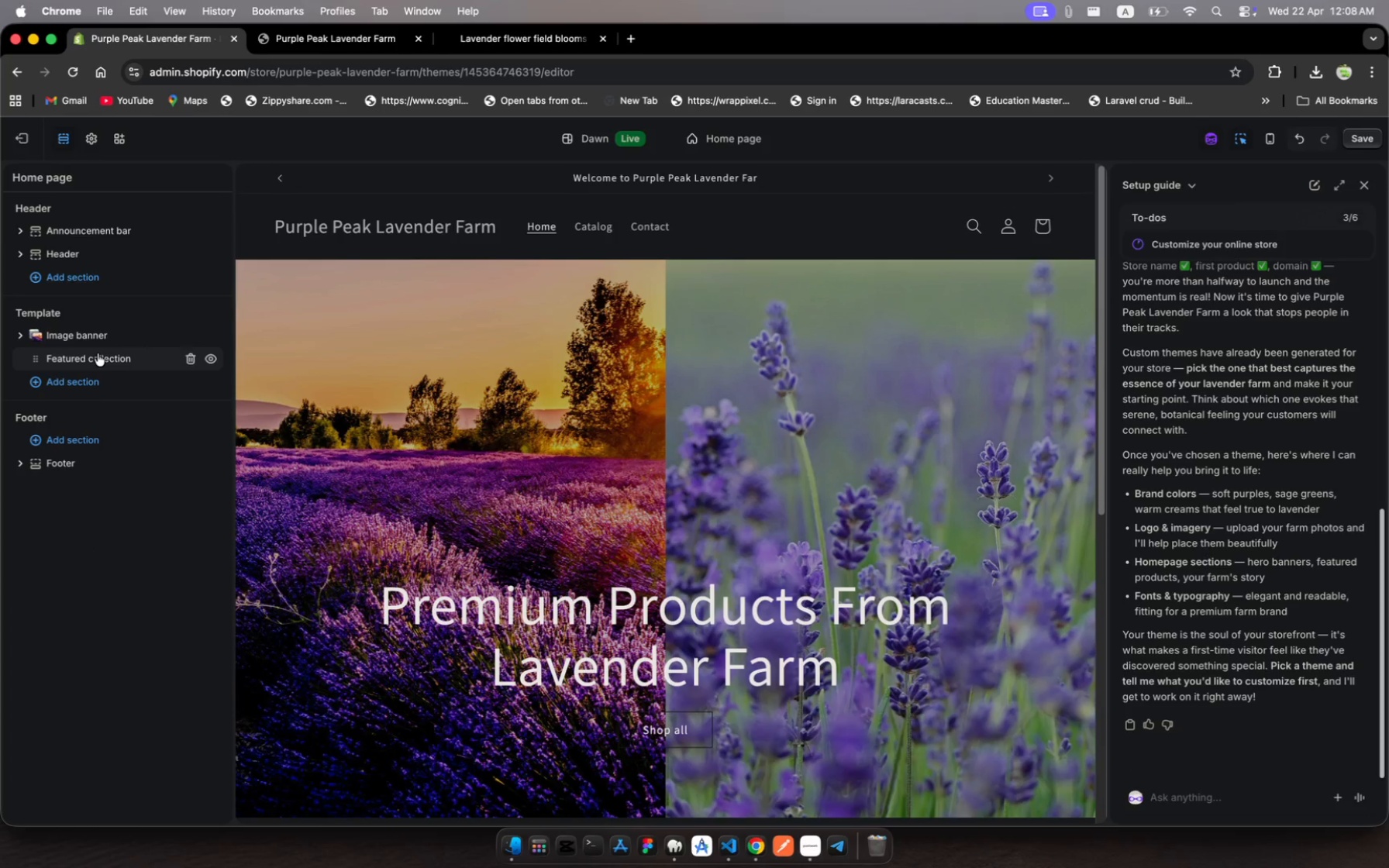 
left_click([98, 353])
 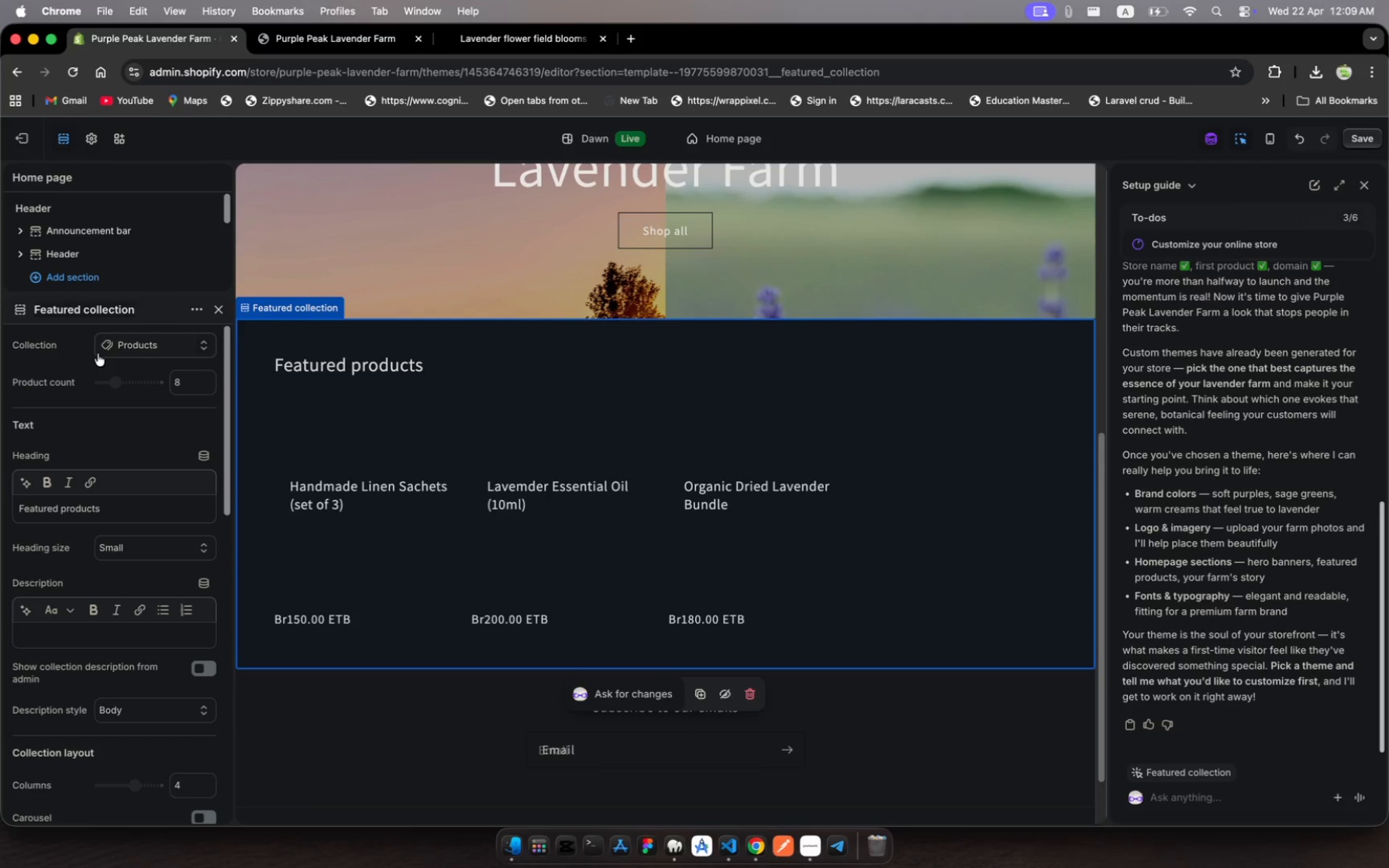 
wait(18.25)
 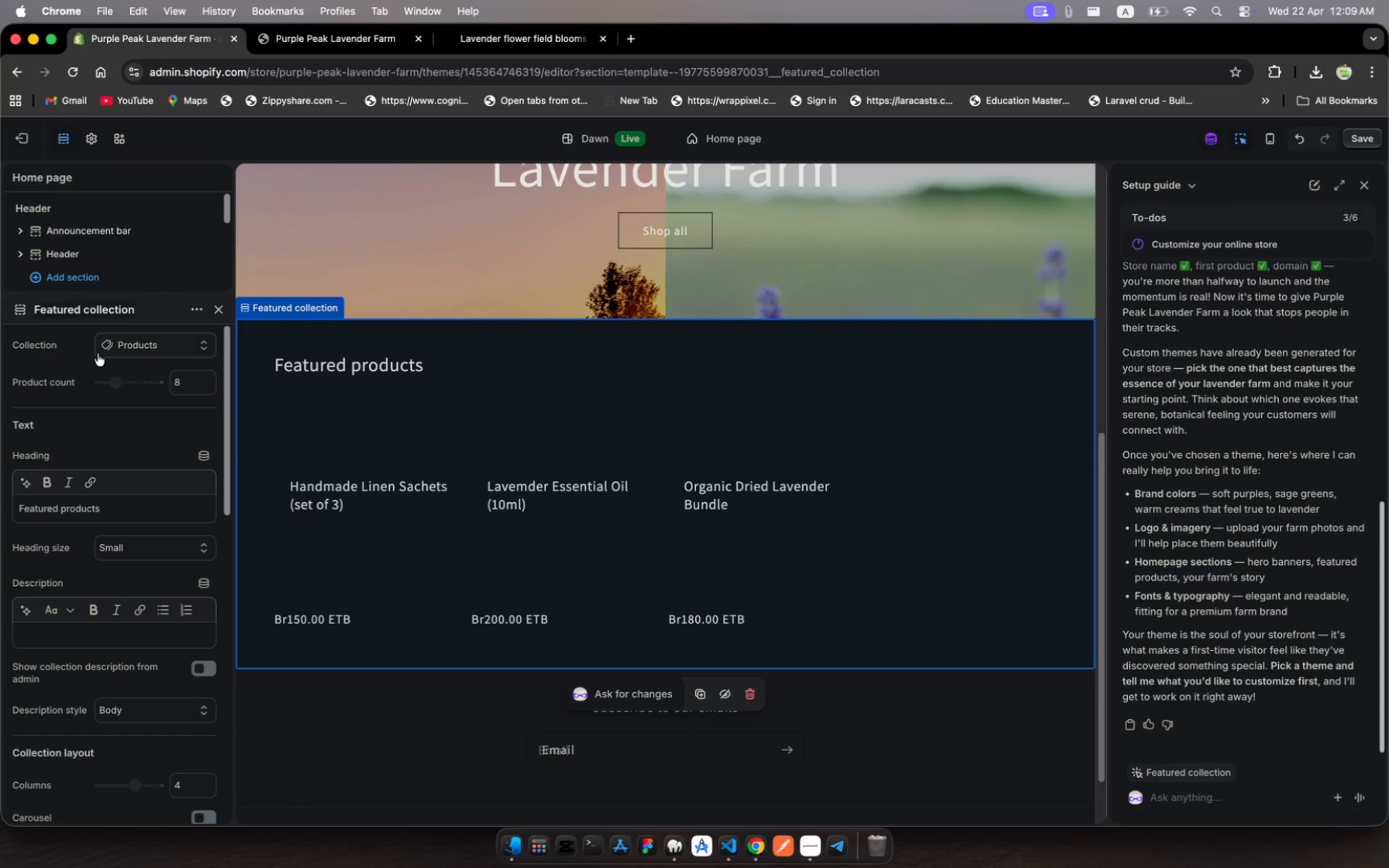 
left_click([213, 305])
 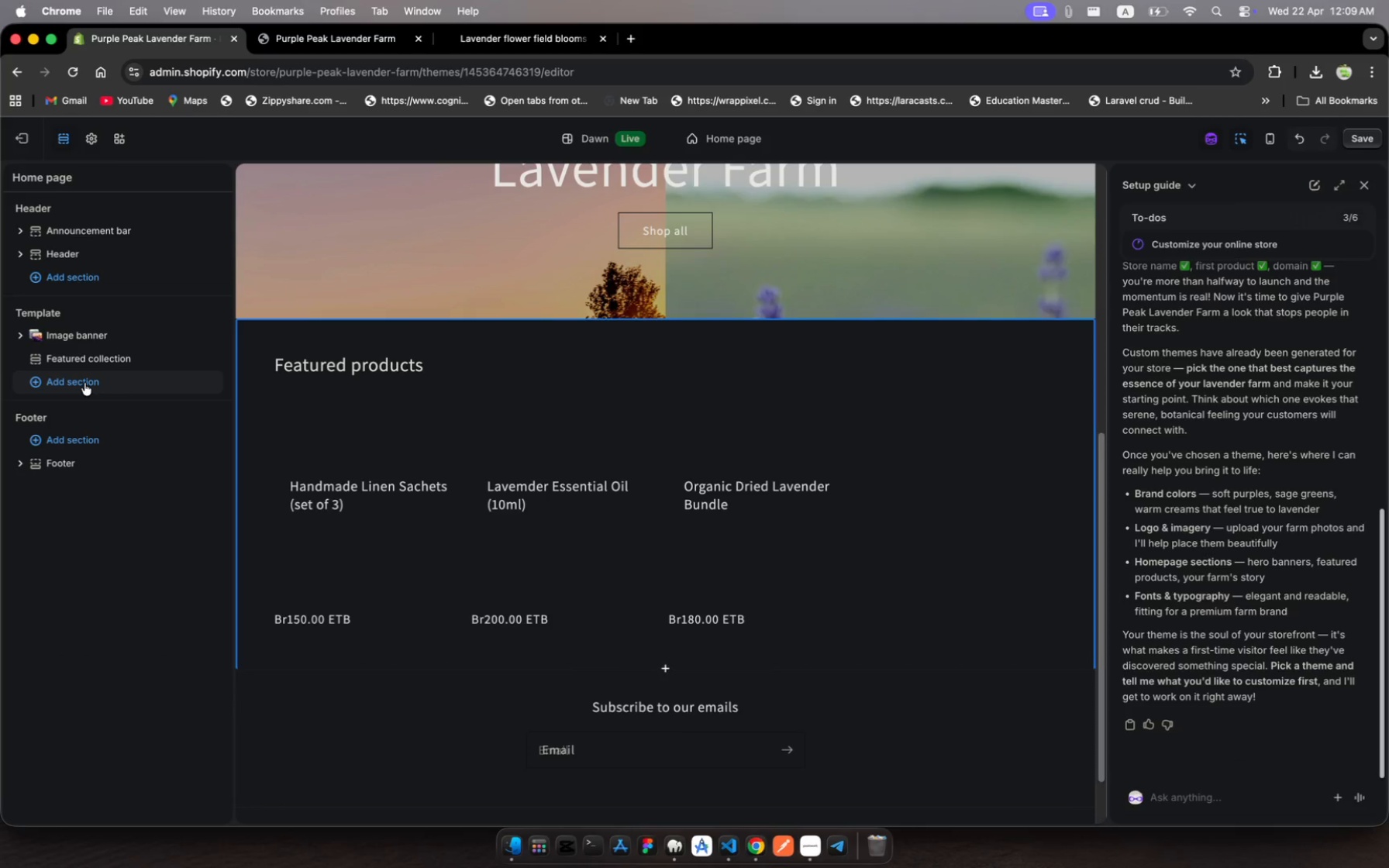 
left_click([84, 383])
 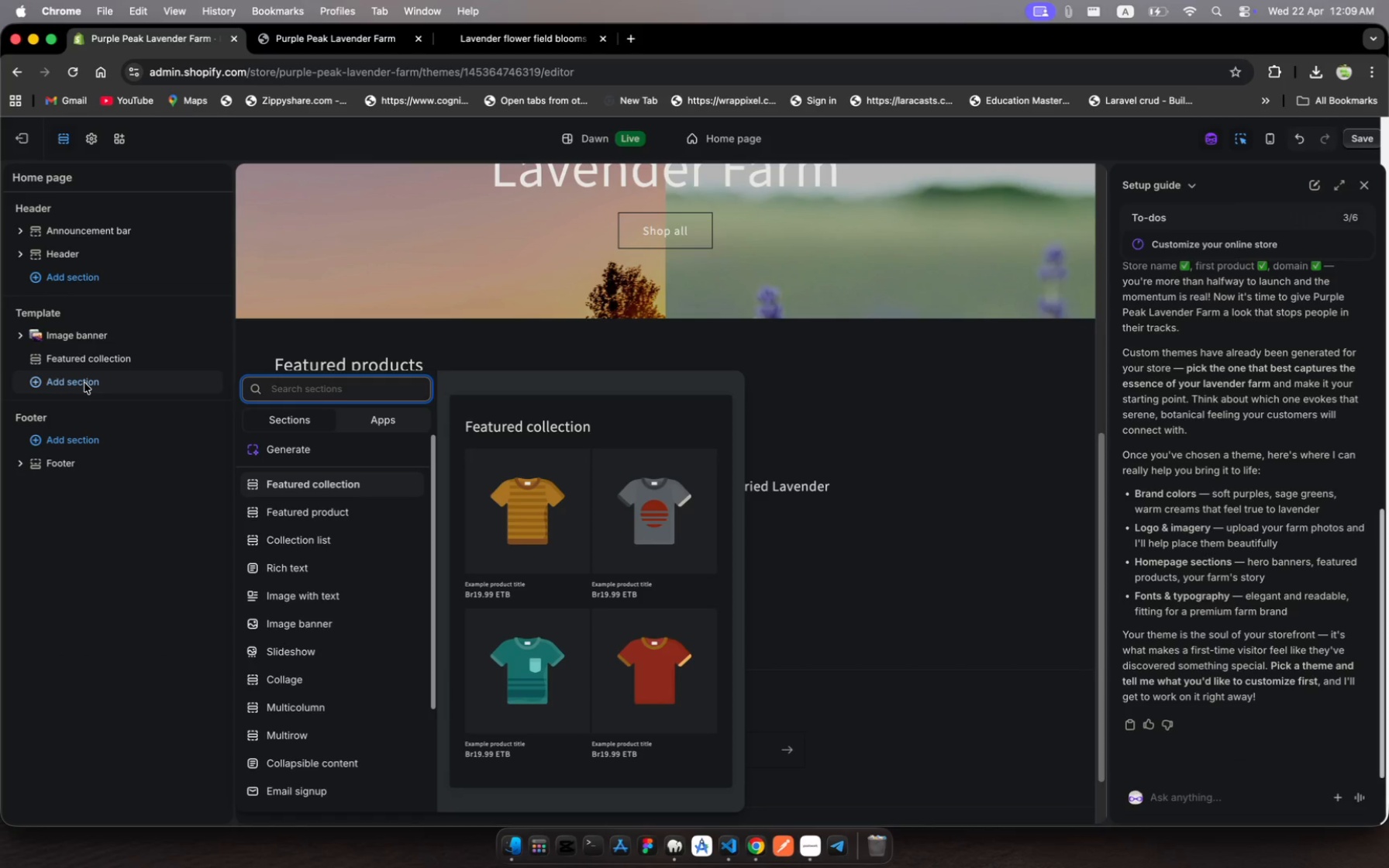 
wait(8.39)
 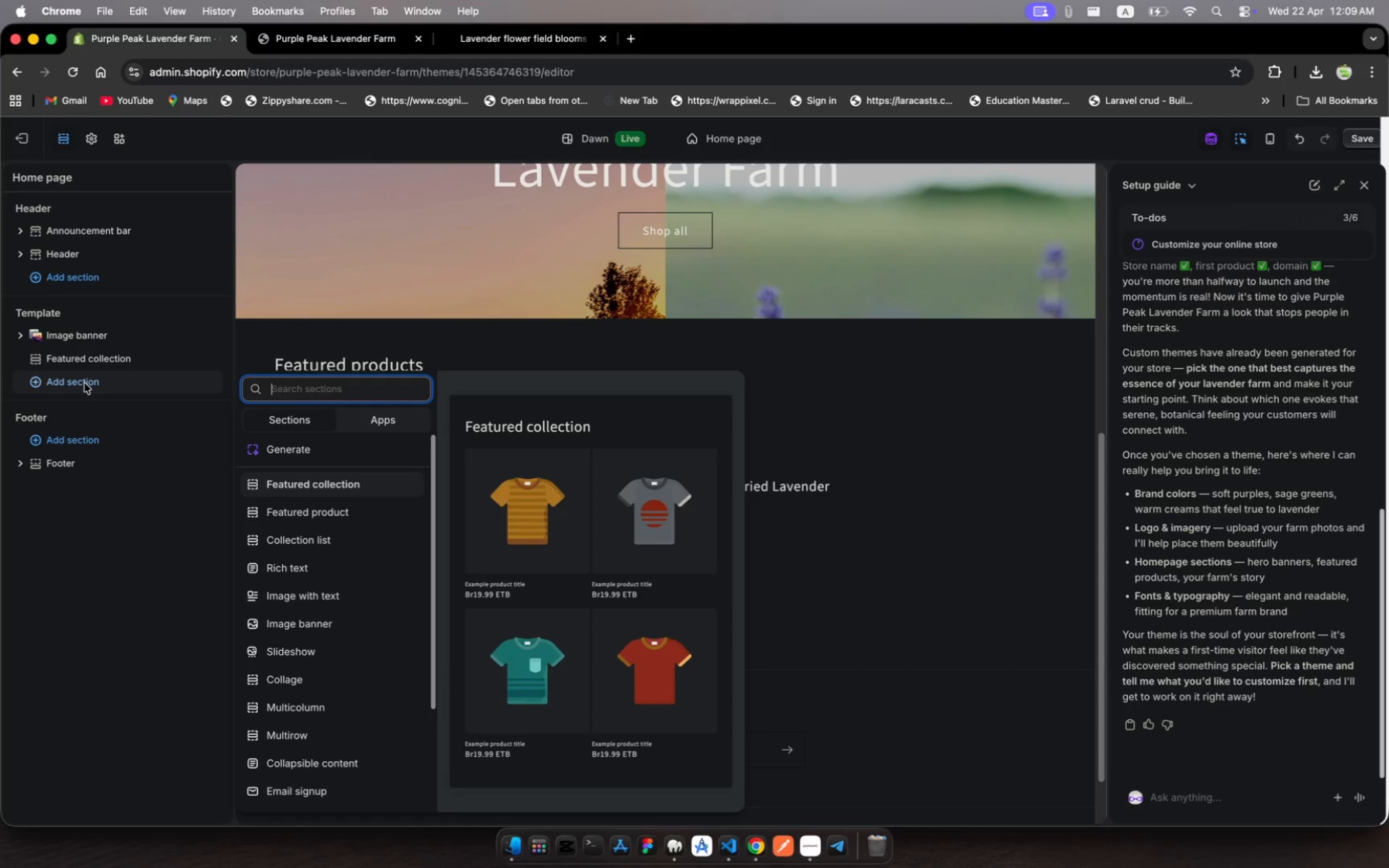 
type(About Us)
 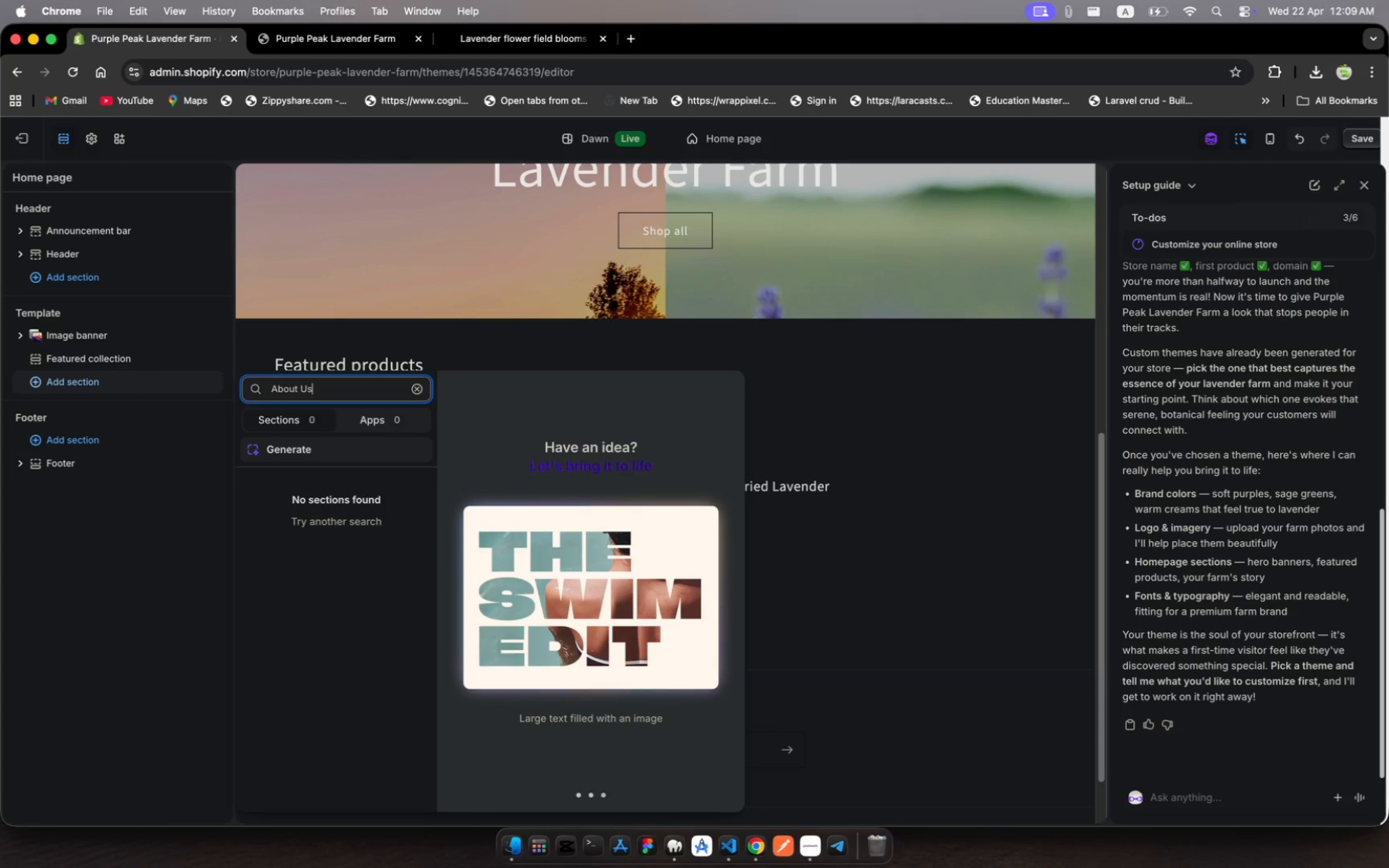 
wait(6.5)
 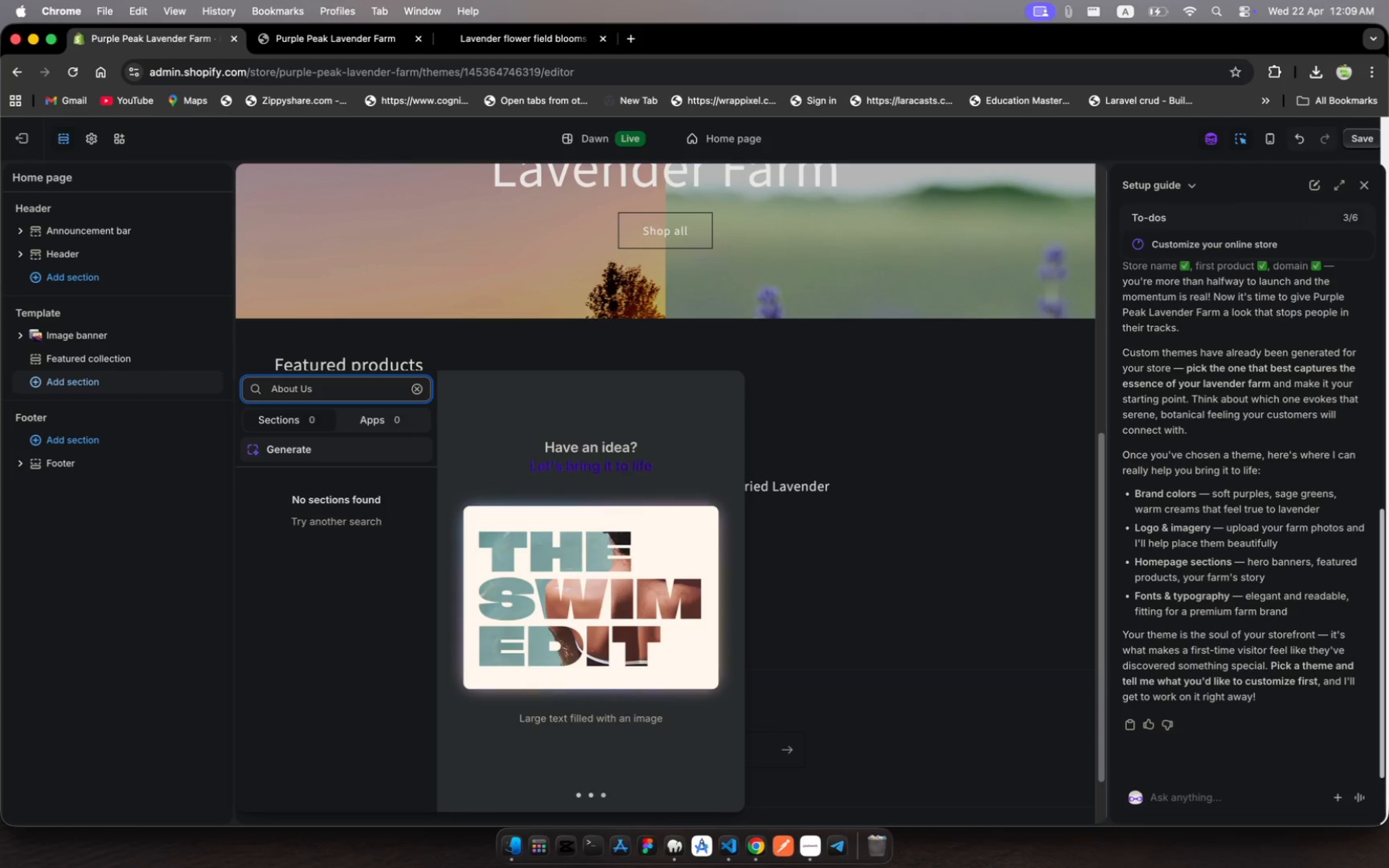 
key(Enter)
 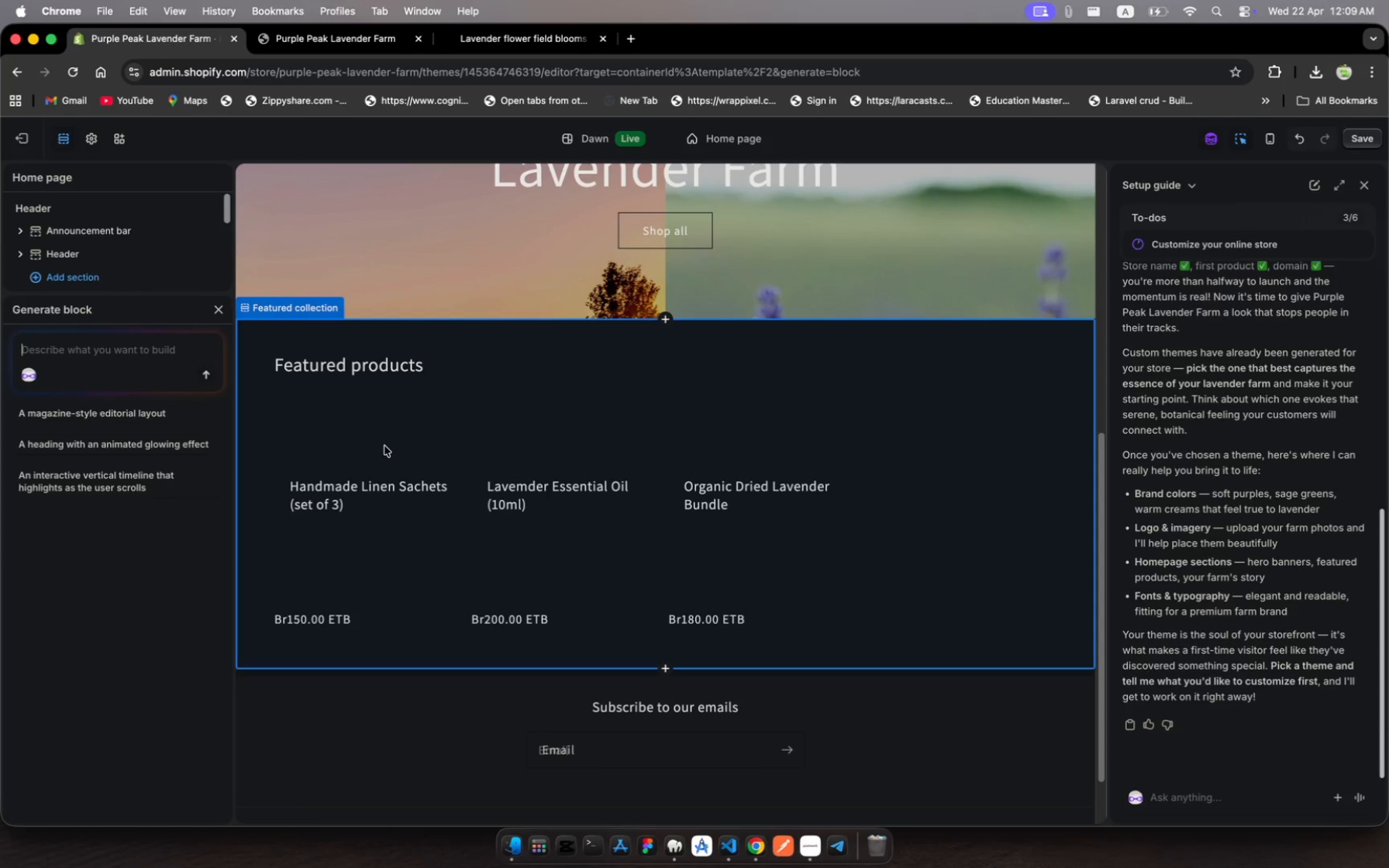 
scroll: coordinate [384, 446], scroll_direction: down, amount: 33.0
 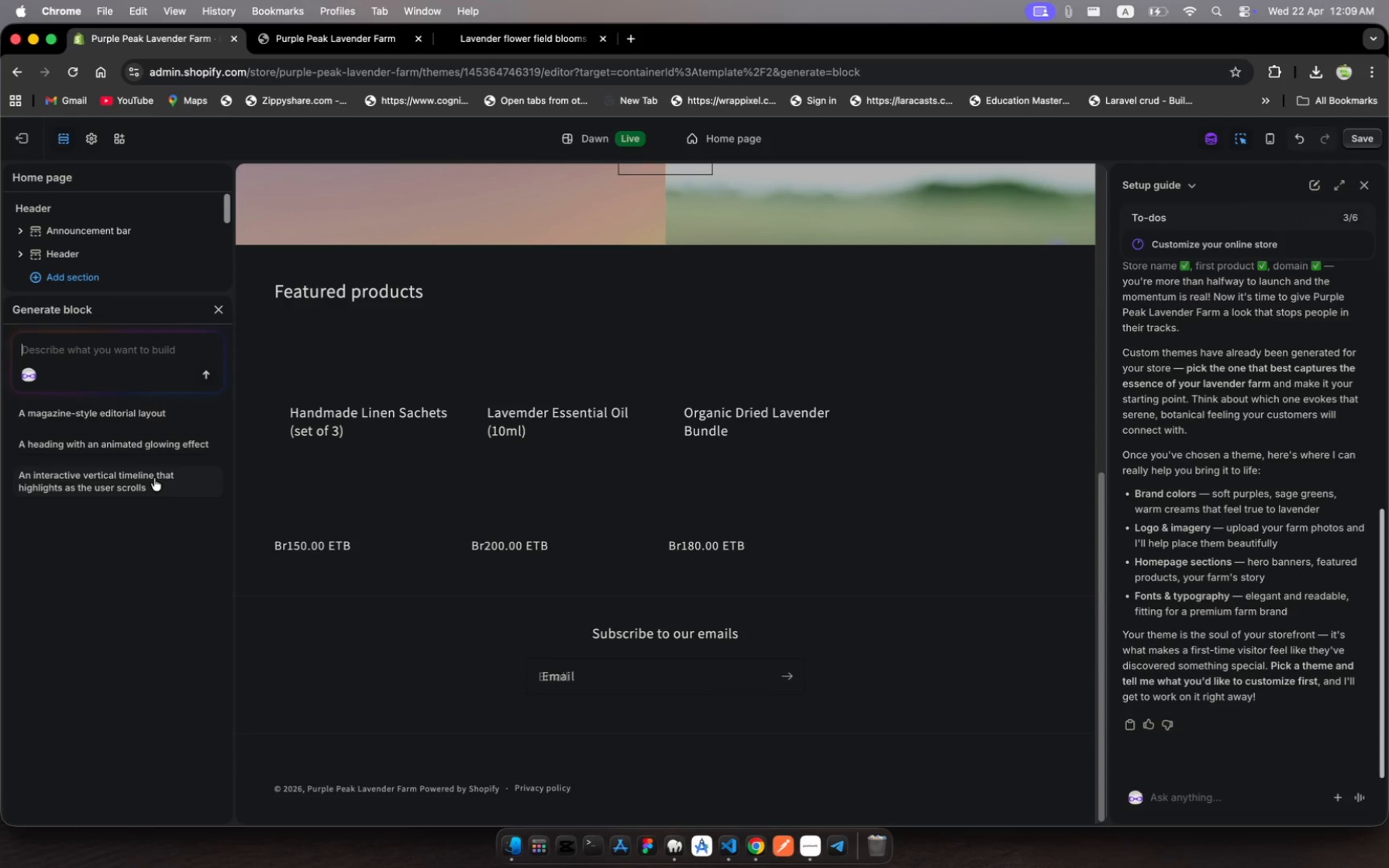 
wait(10.82)
 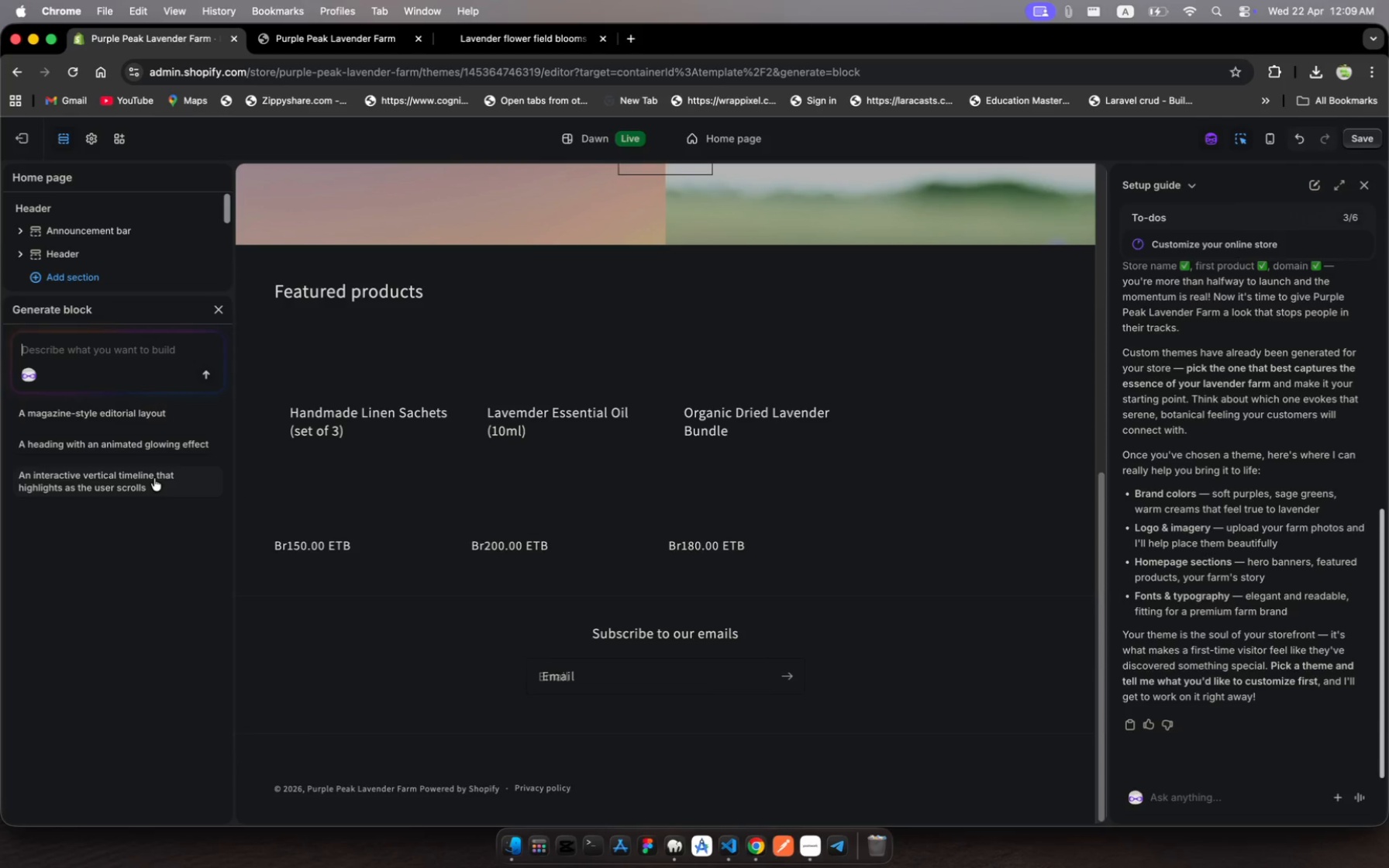 
left_click([215, 303])
 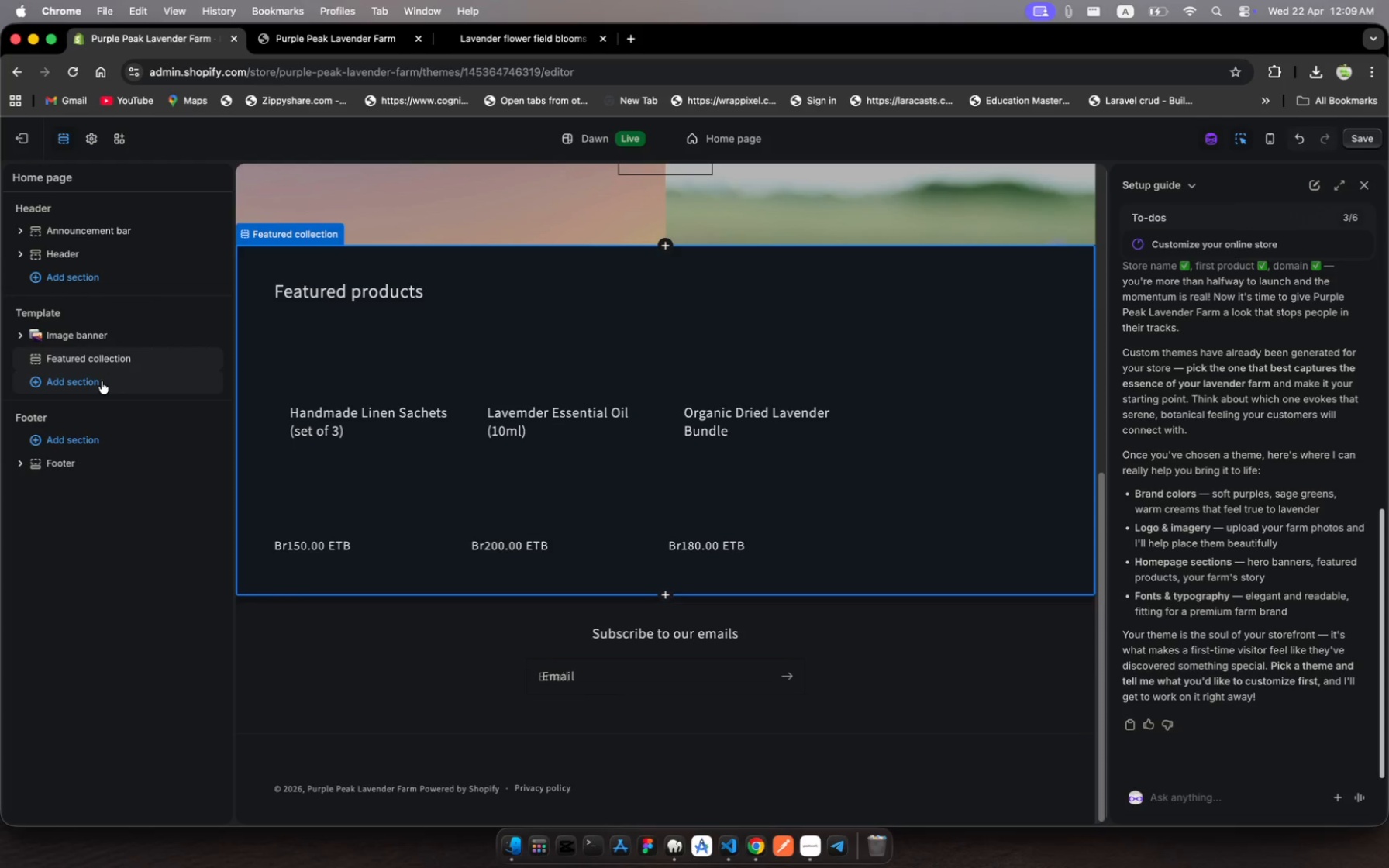 
left_click([102, 381])
 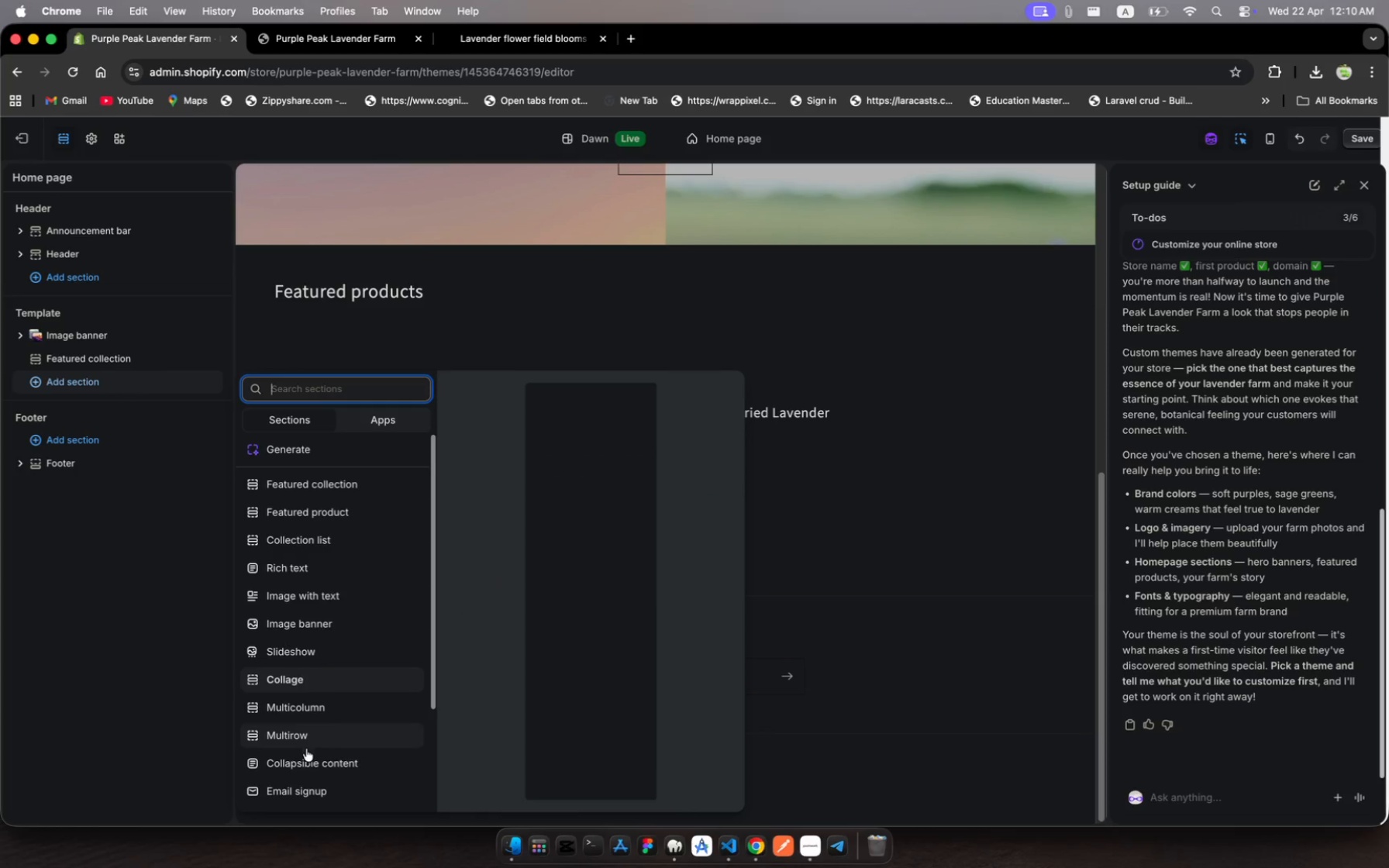 
wait(13.55)
 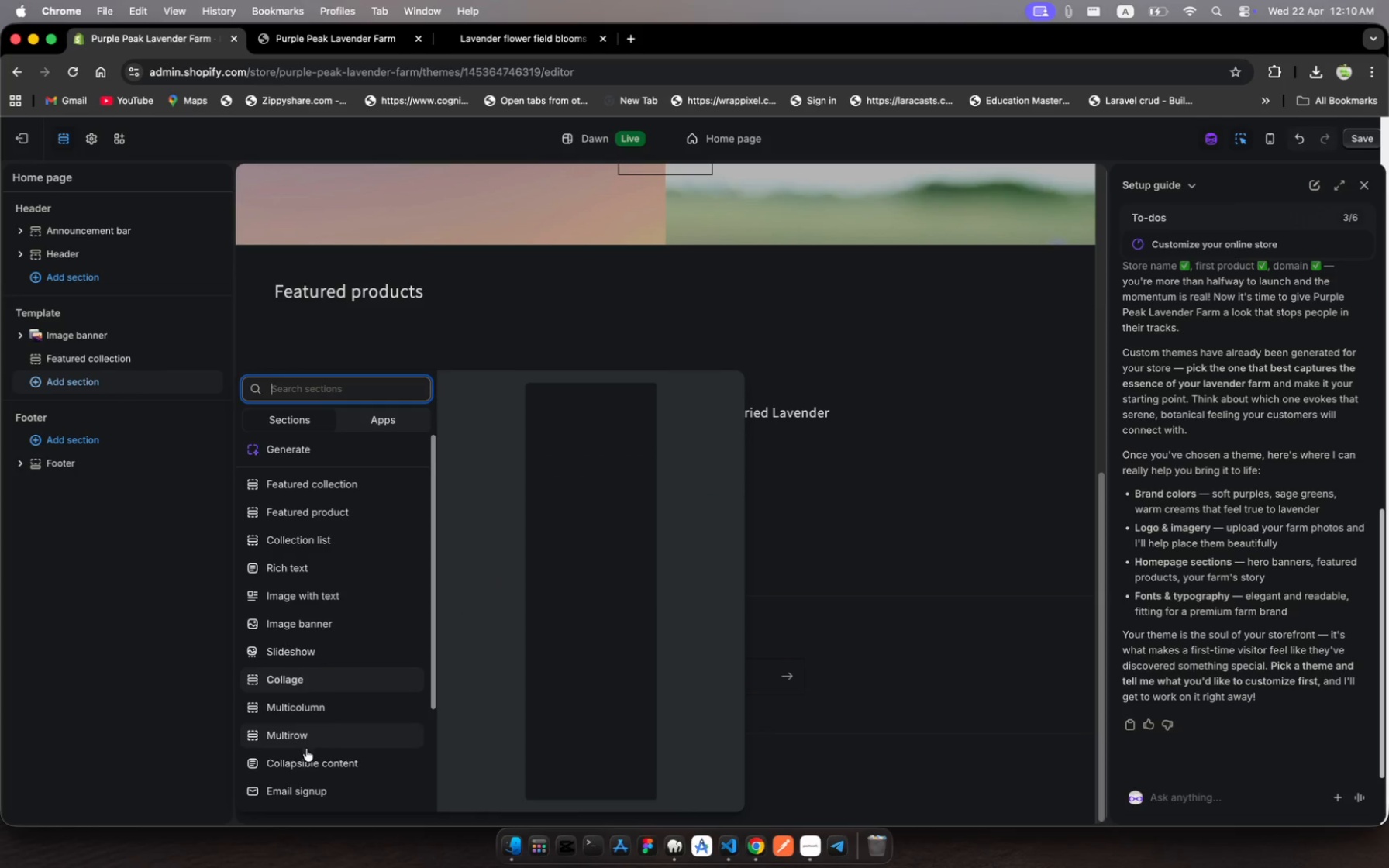 
scroll: coordinate [317, 672], scroll_direction: down, amount: 1.0
 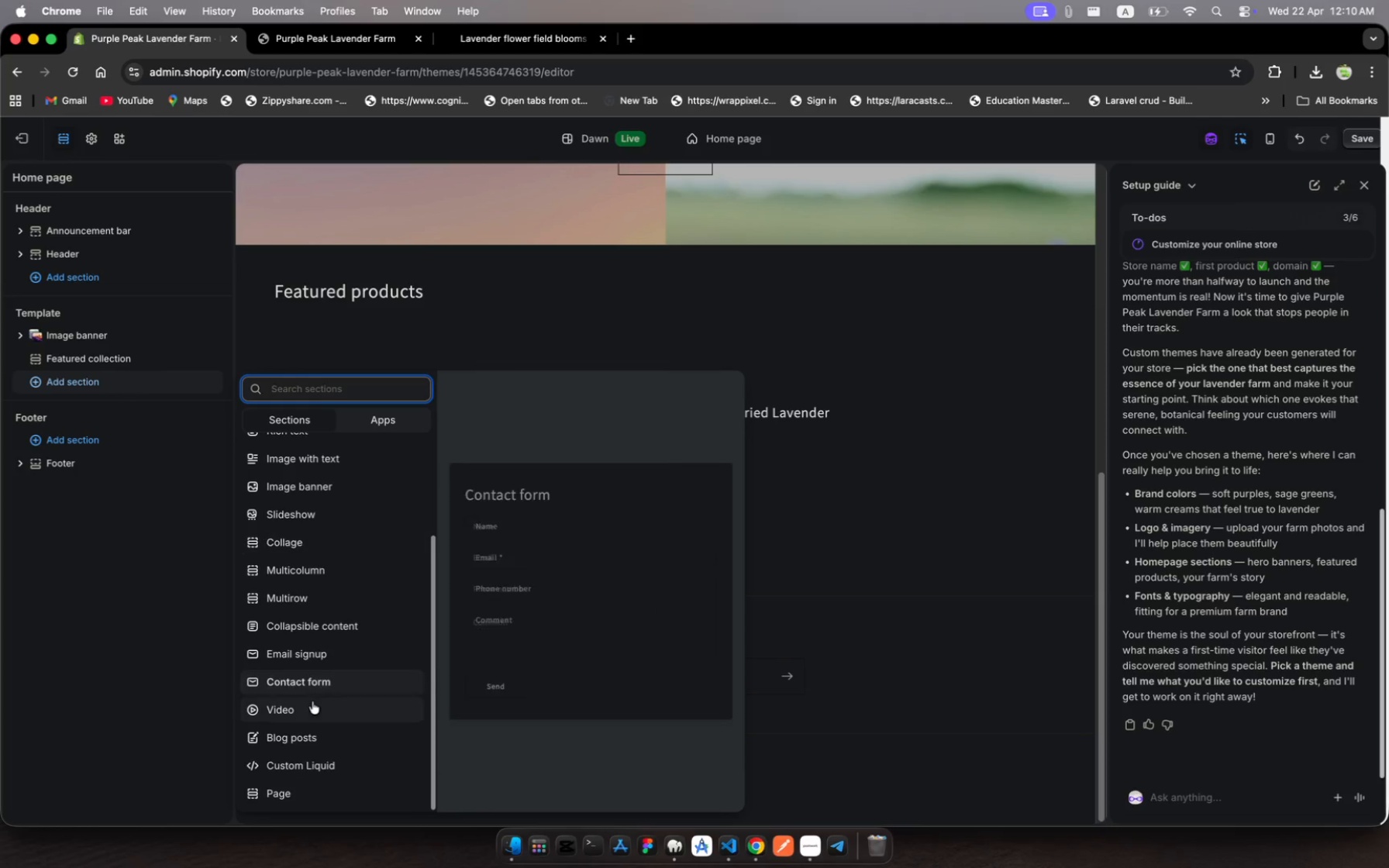 
wait(6.42)
 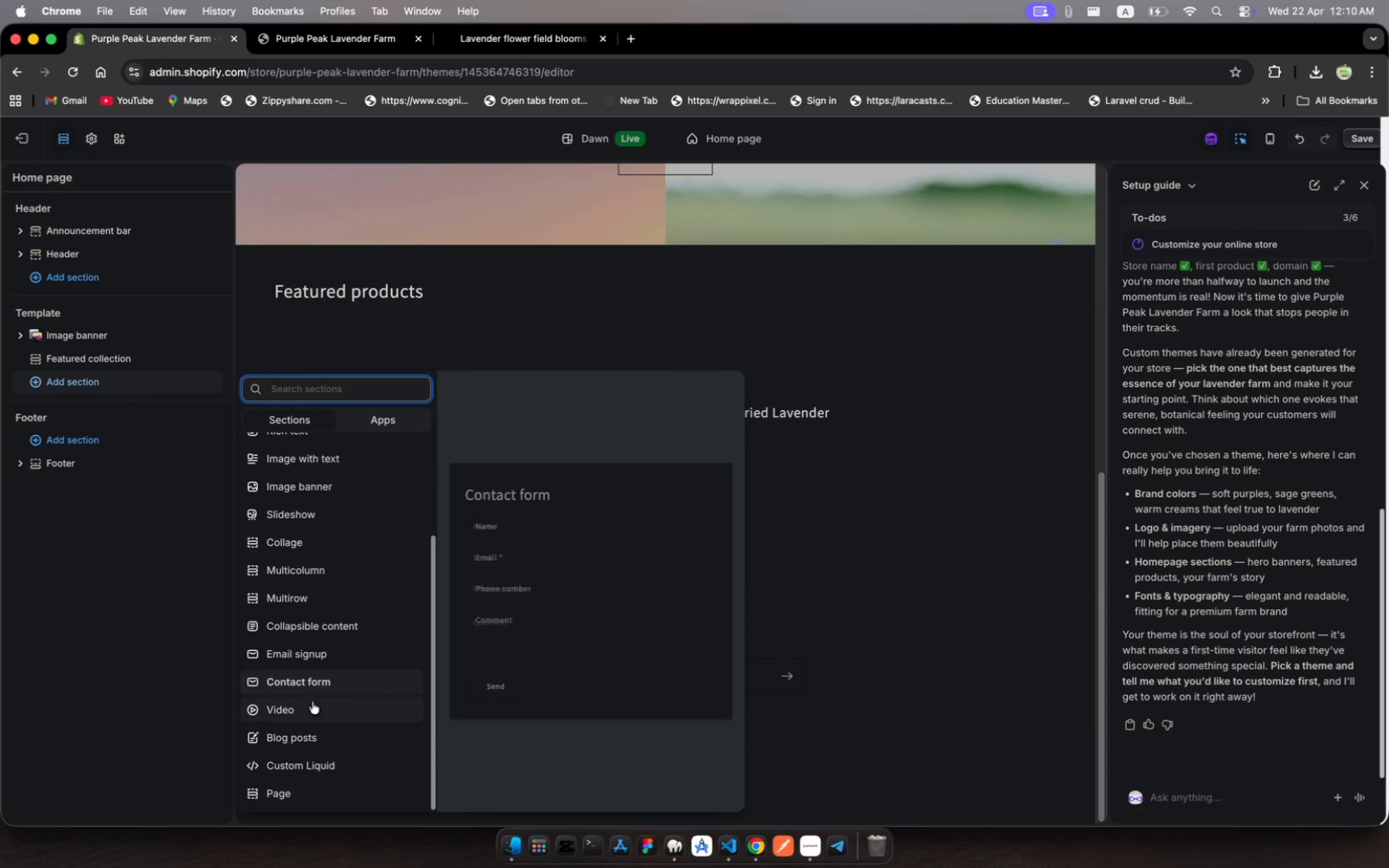 
left_click([319, 771])
 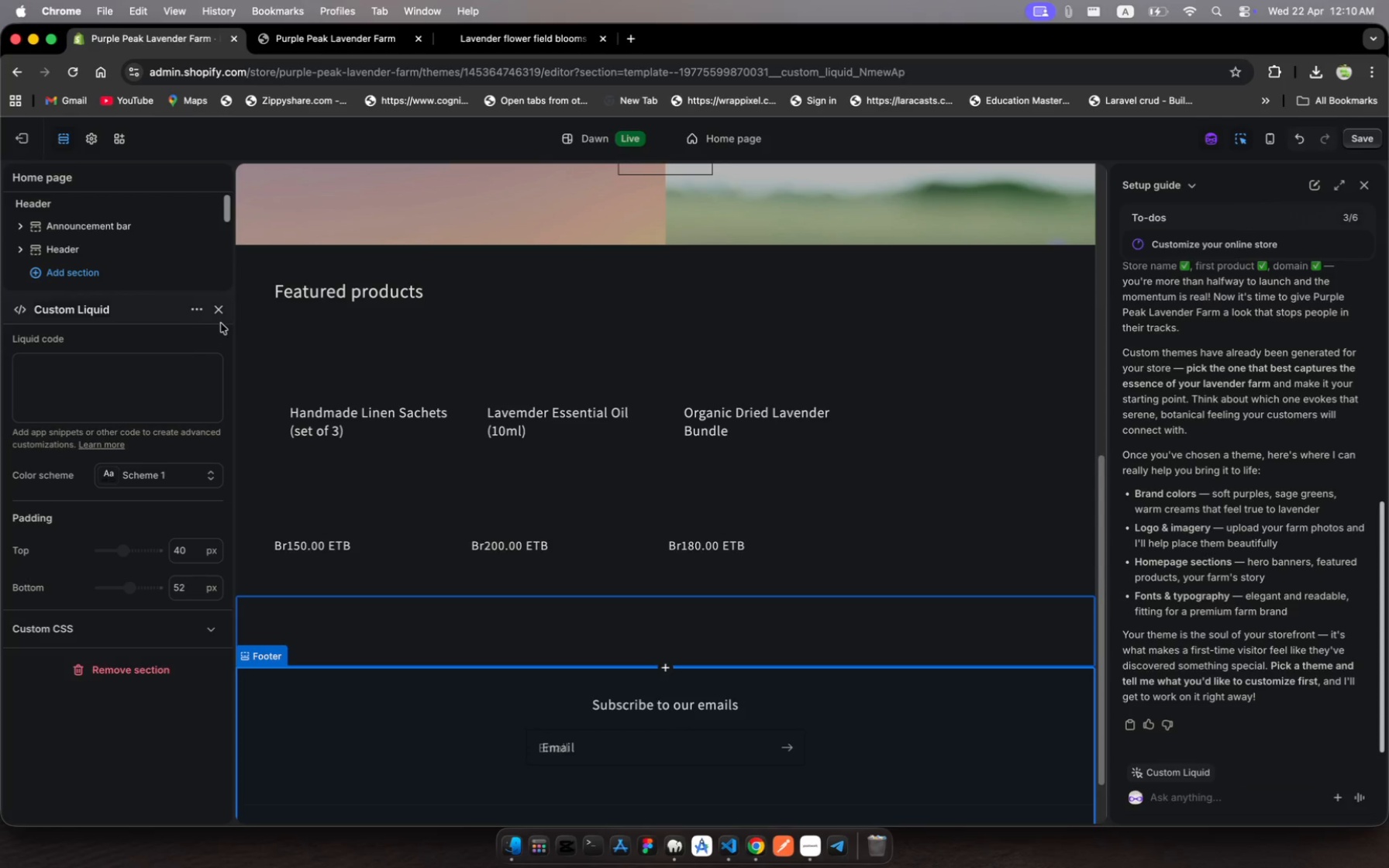 
wait(7.76)
 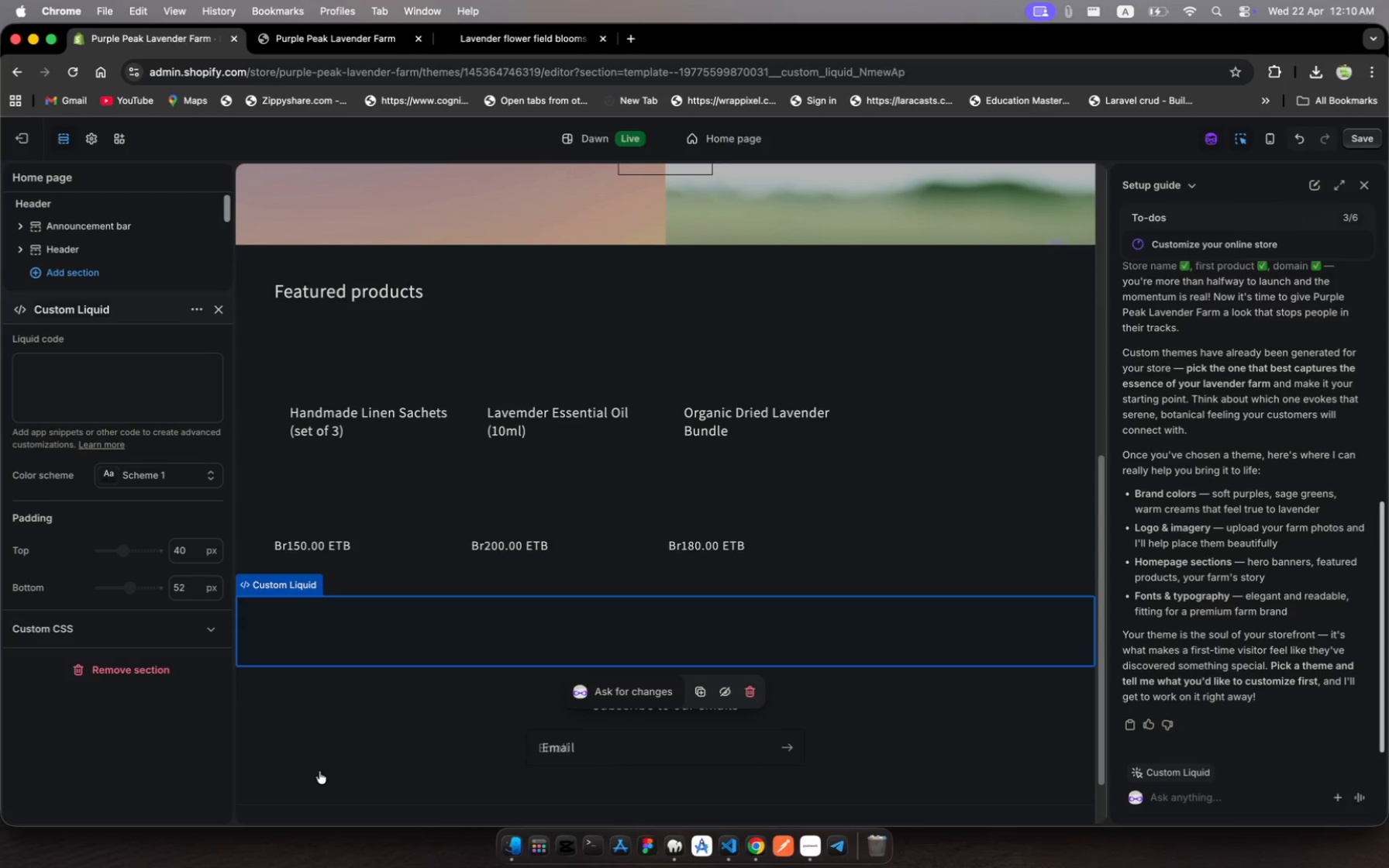 
left_click([219, 313])
 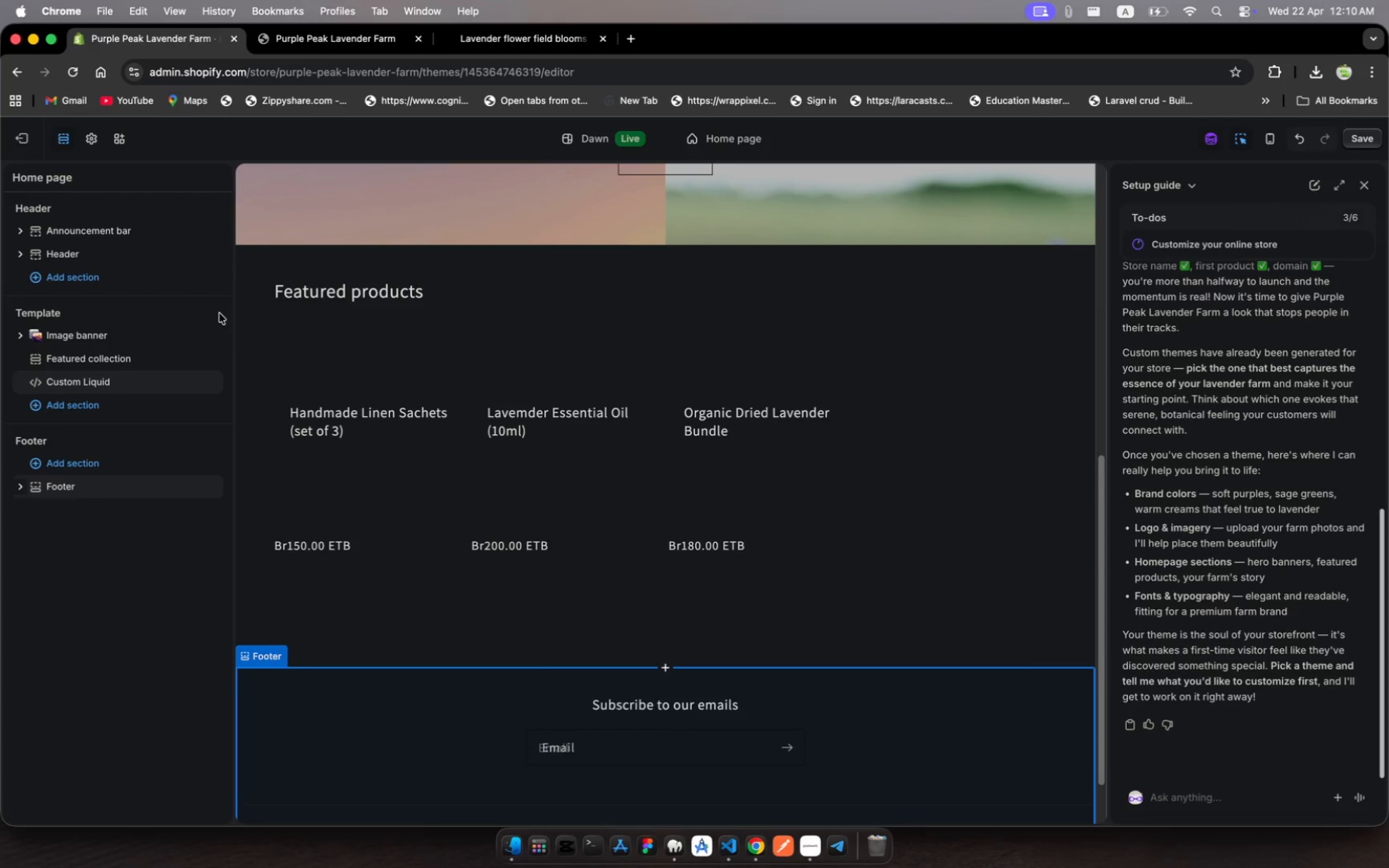 
wait(9.12)
 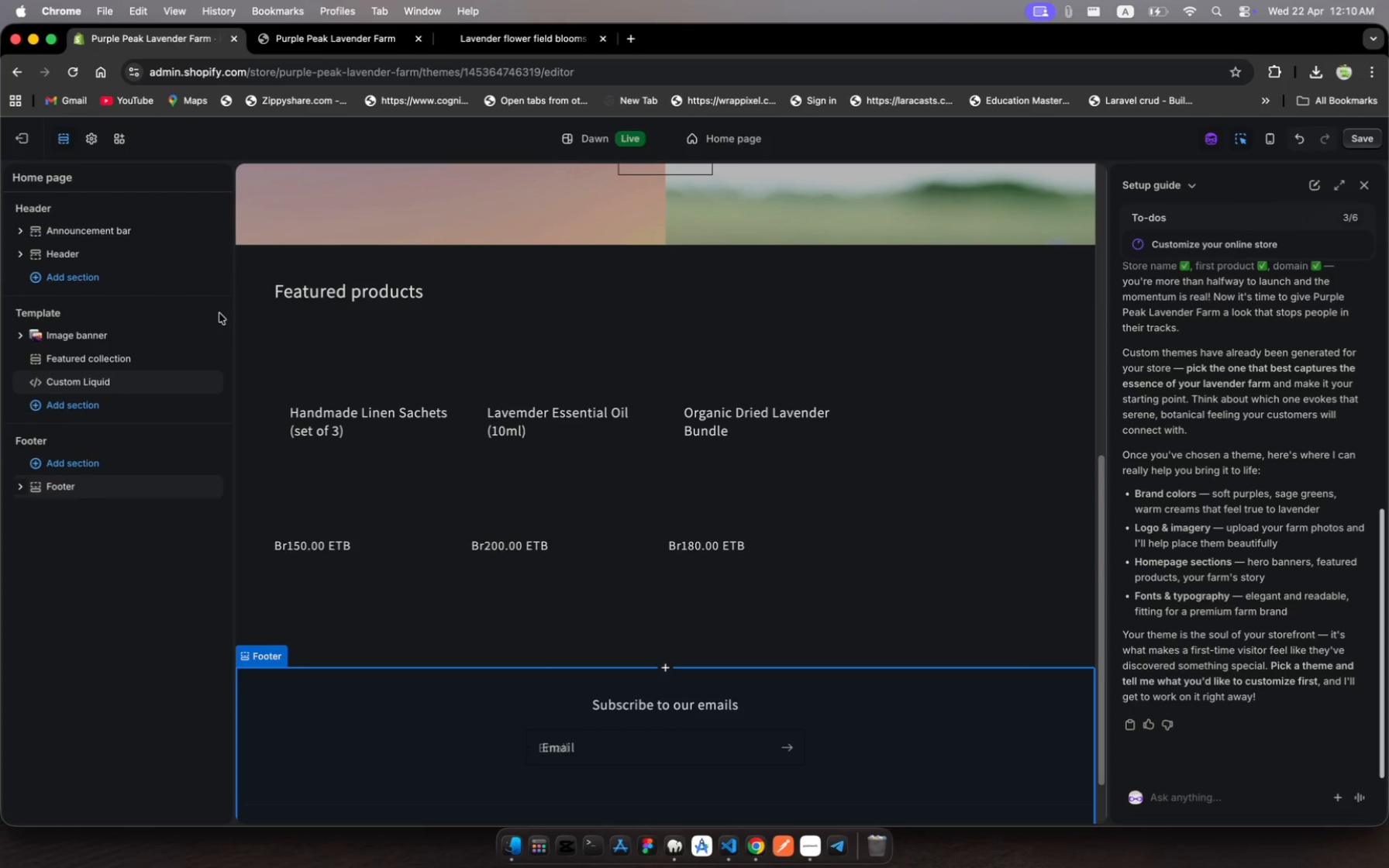 
left_click([88, 387])
 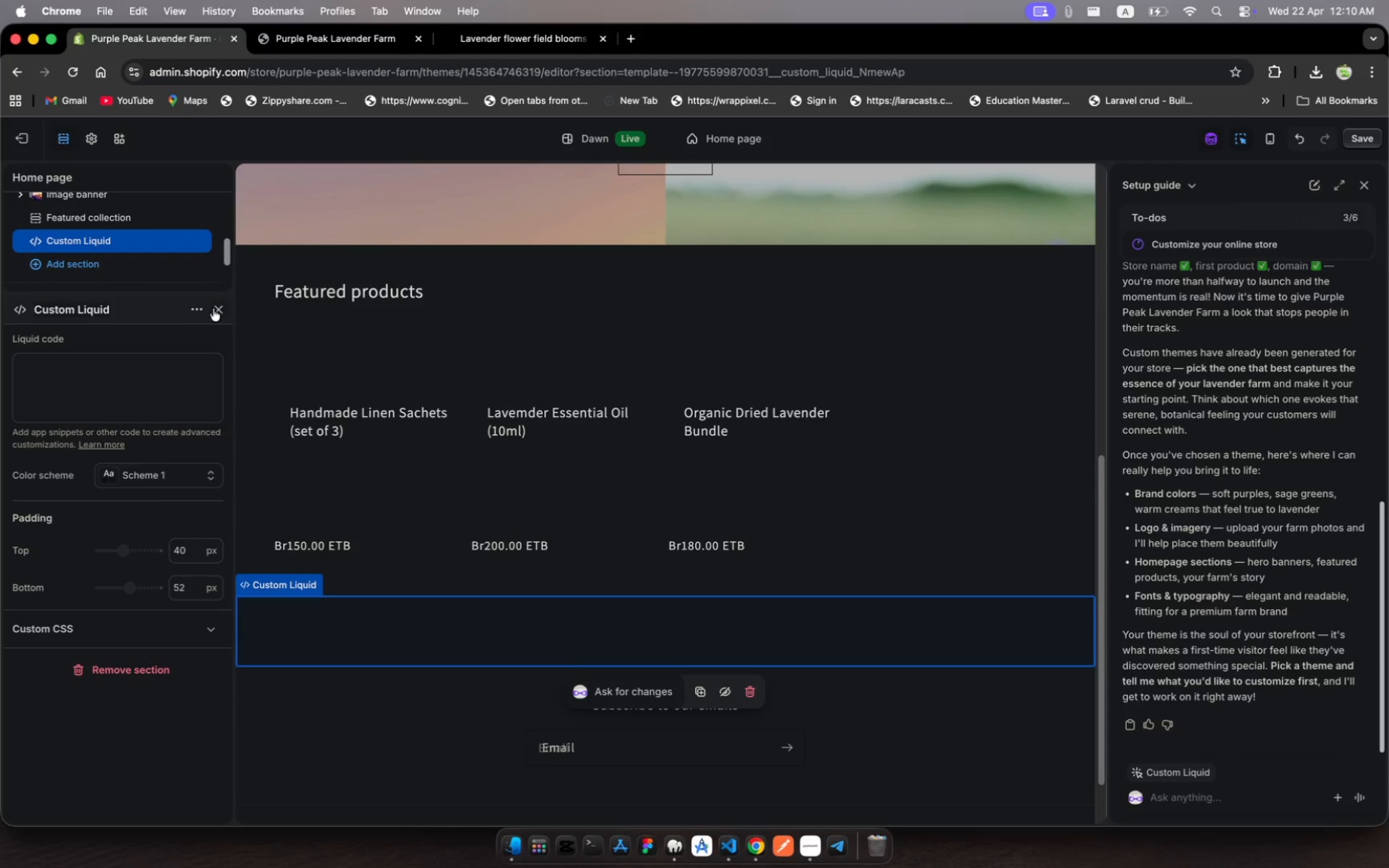 
left_click([213, 308])
 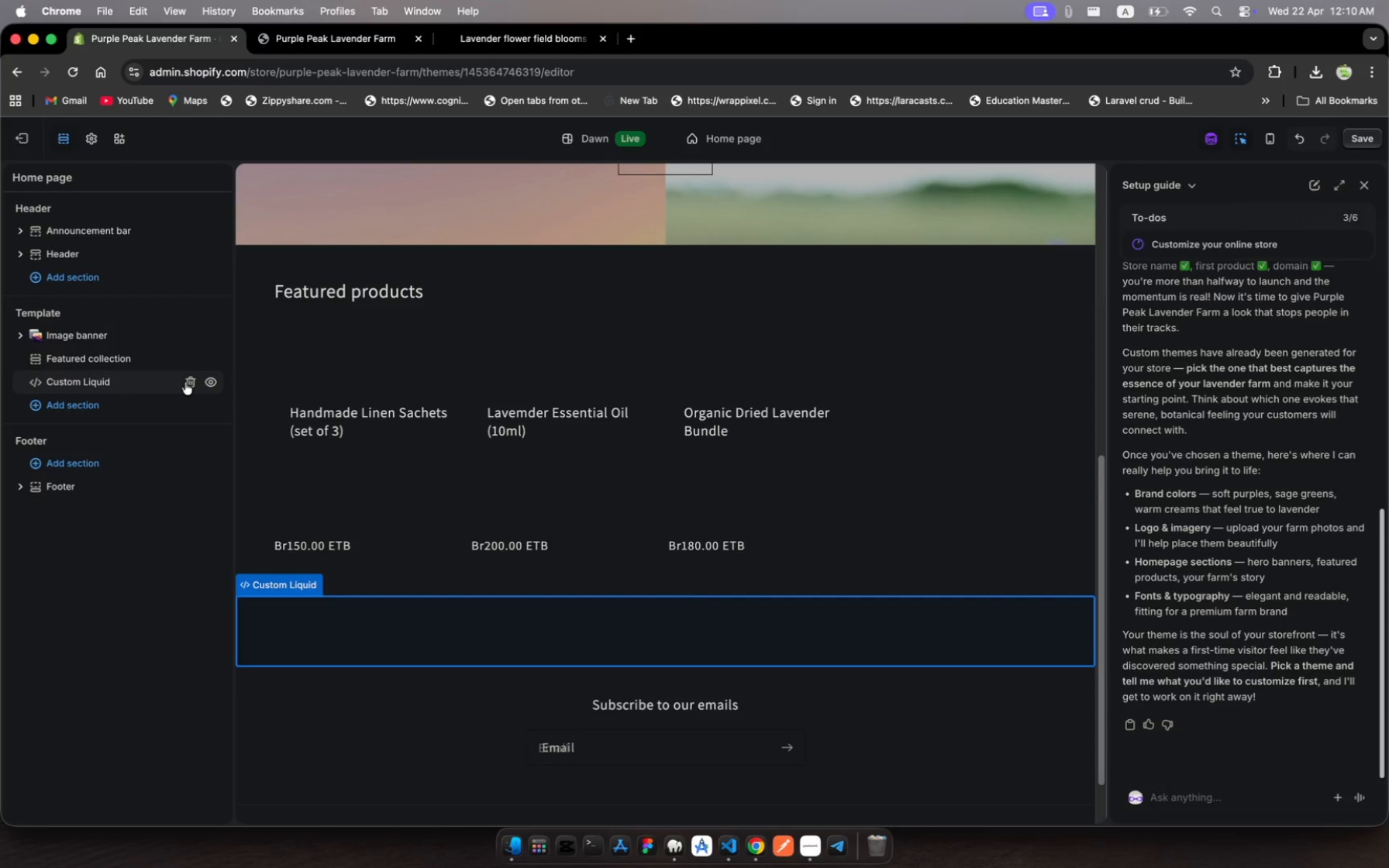 
left_click([185, 382])
 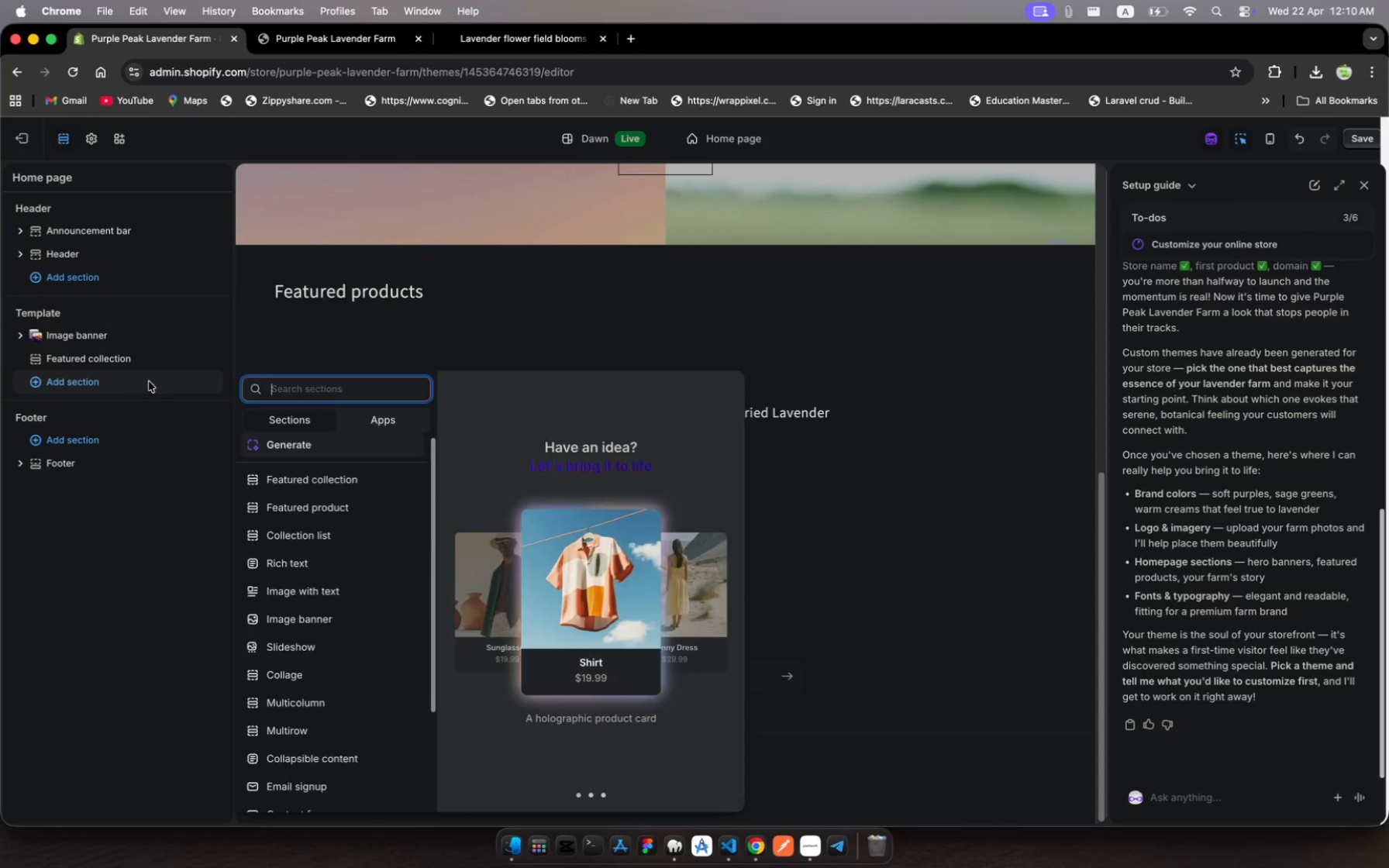 
left_click([149, 381])
 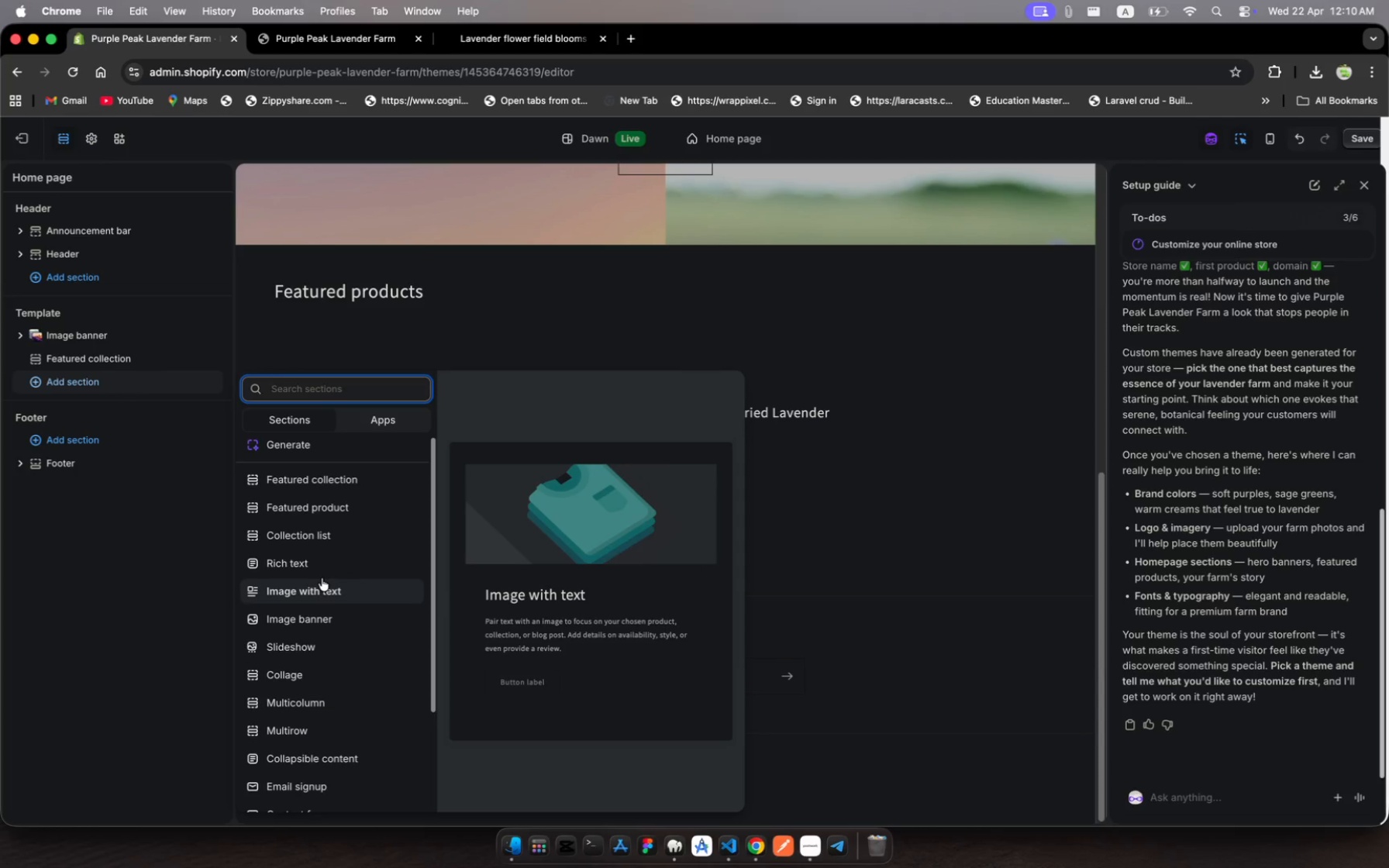 
wait(5.71)
 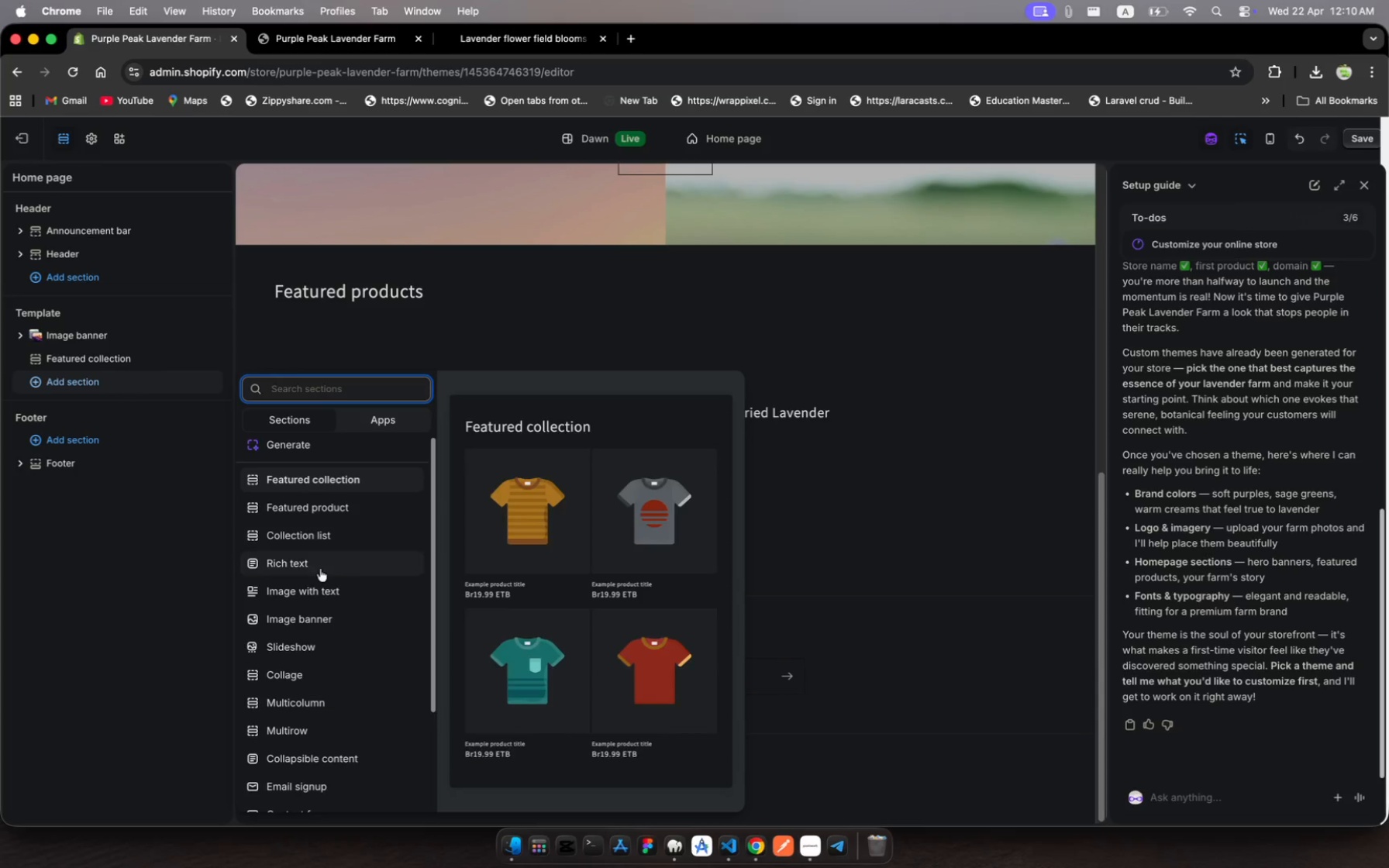 
left_click([322, 578])
 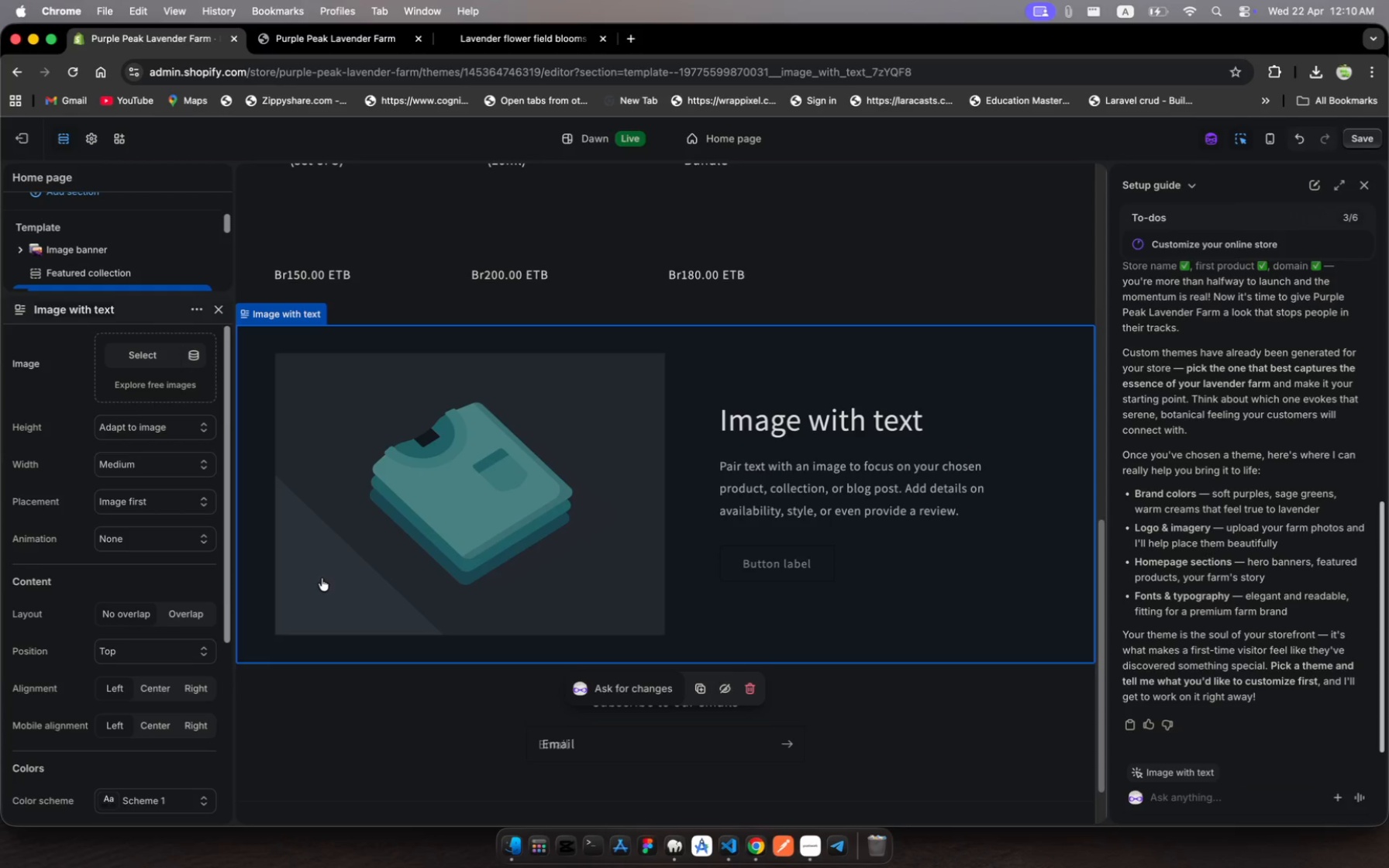 
wait(12.78)
 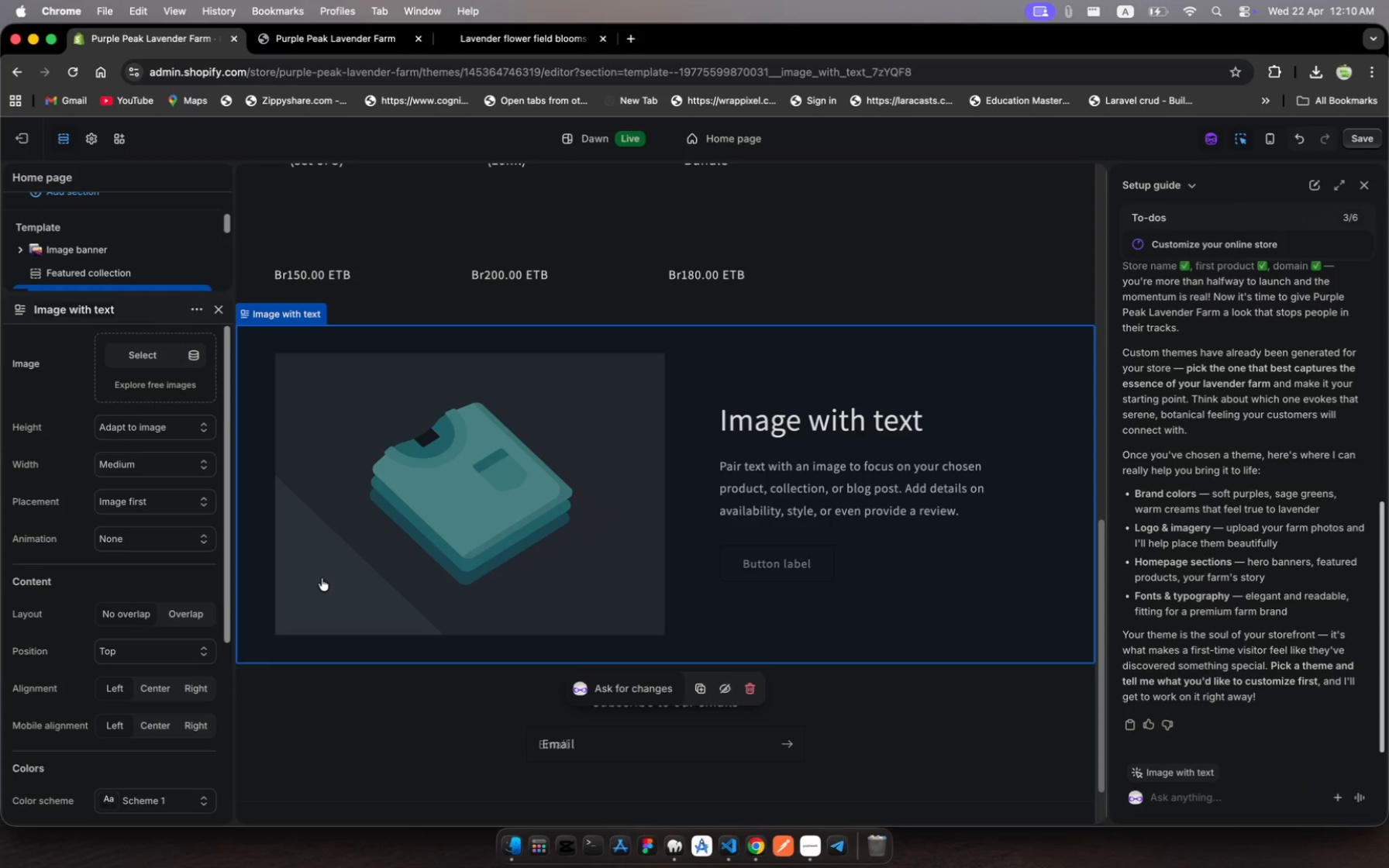 
left_click([531, 36])
 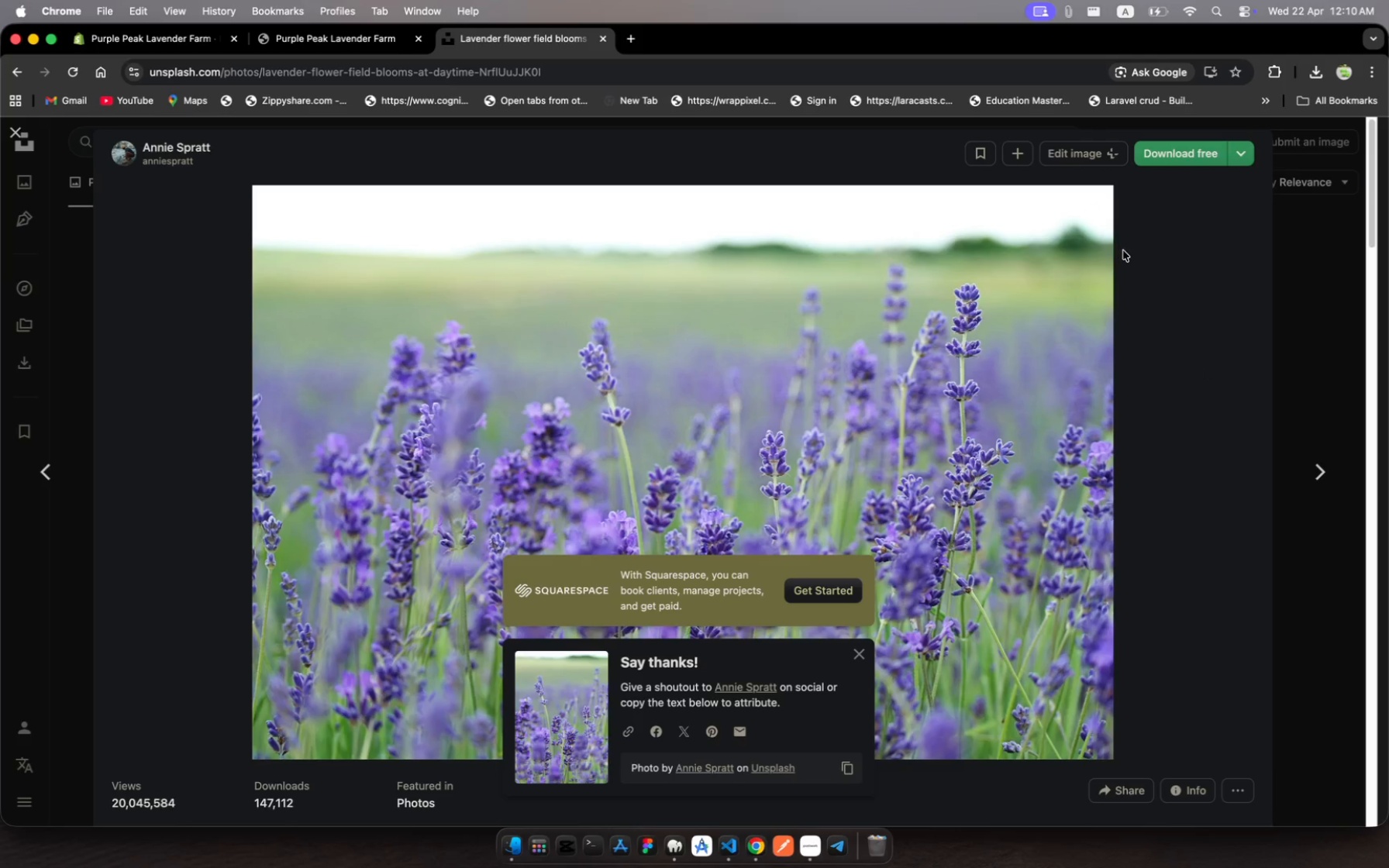 
key(Escape)
 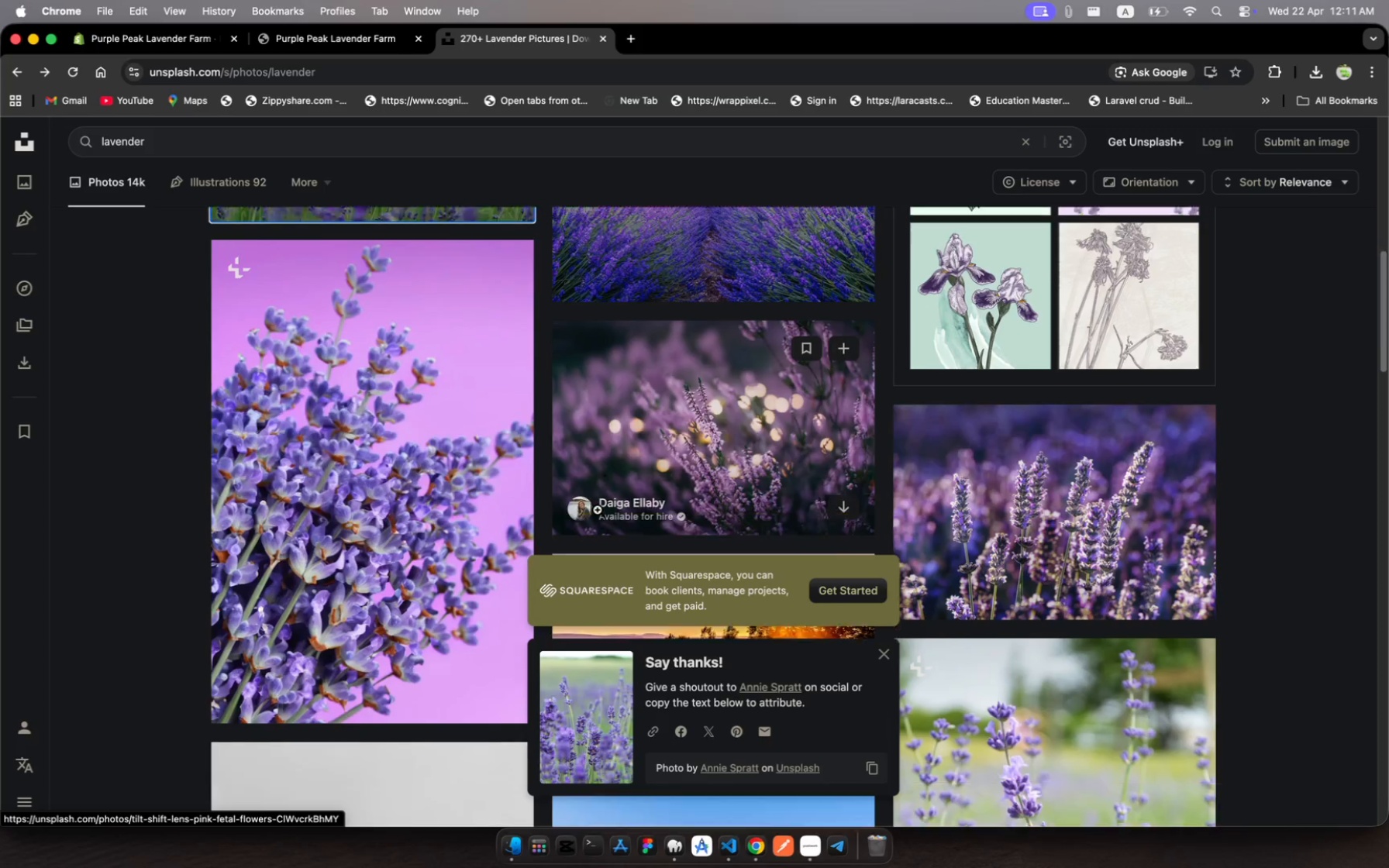 
scroll: coordinate [598, 510], scroll_direction: down, amount: 82.0
 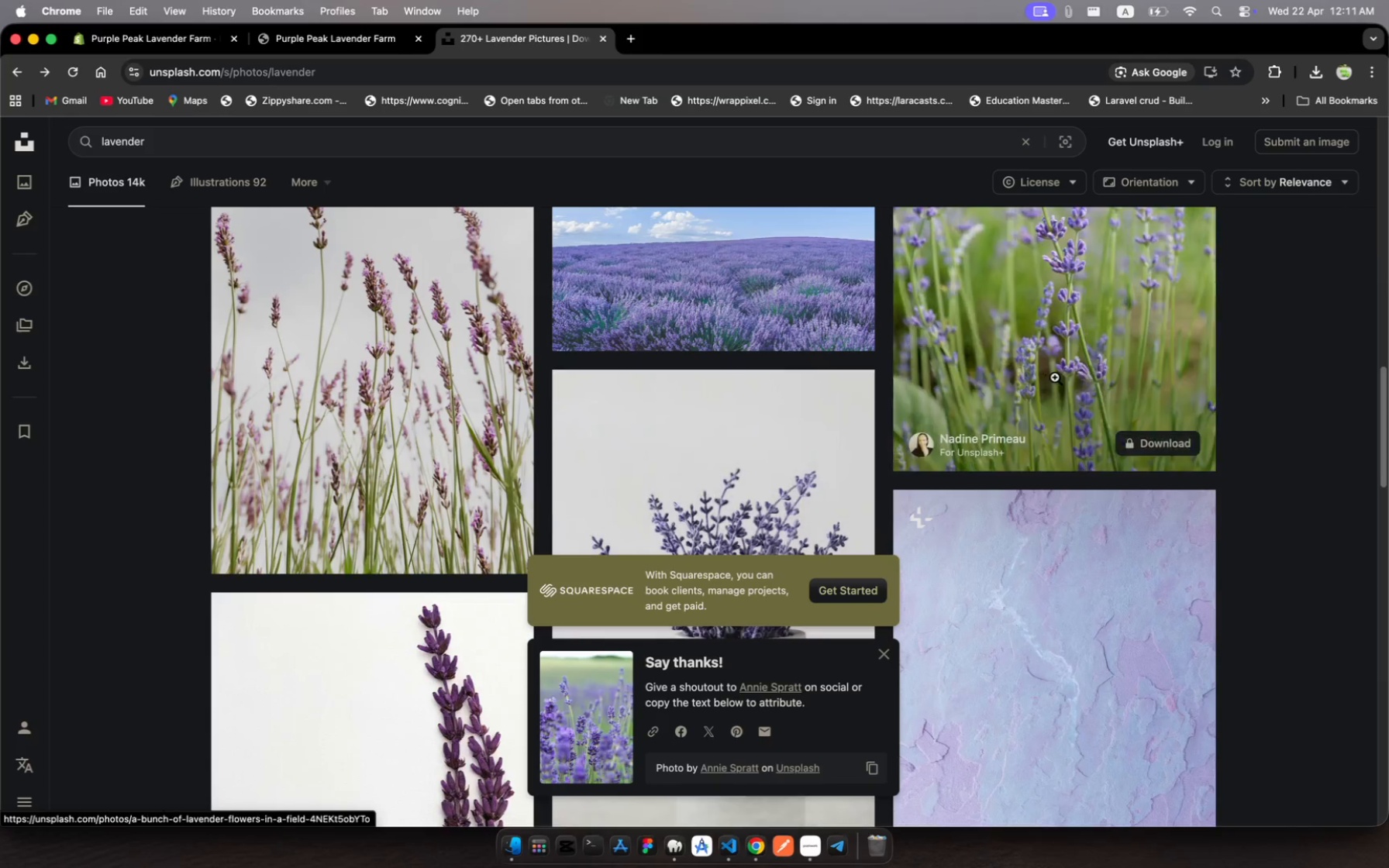 
left_click([1055, 377])
 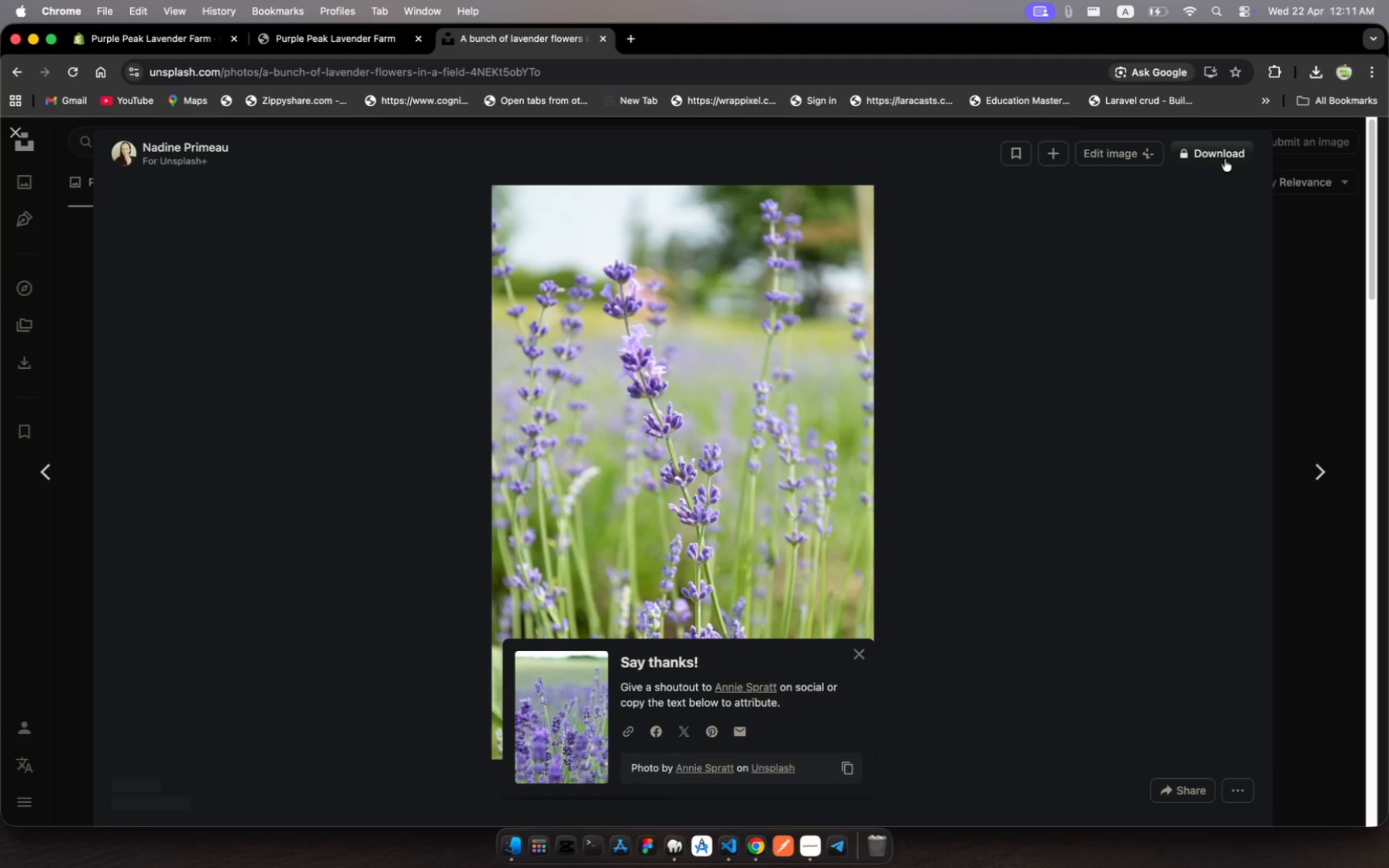 
left_click([1225, 157])
 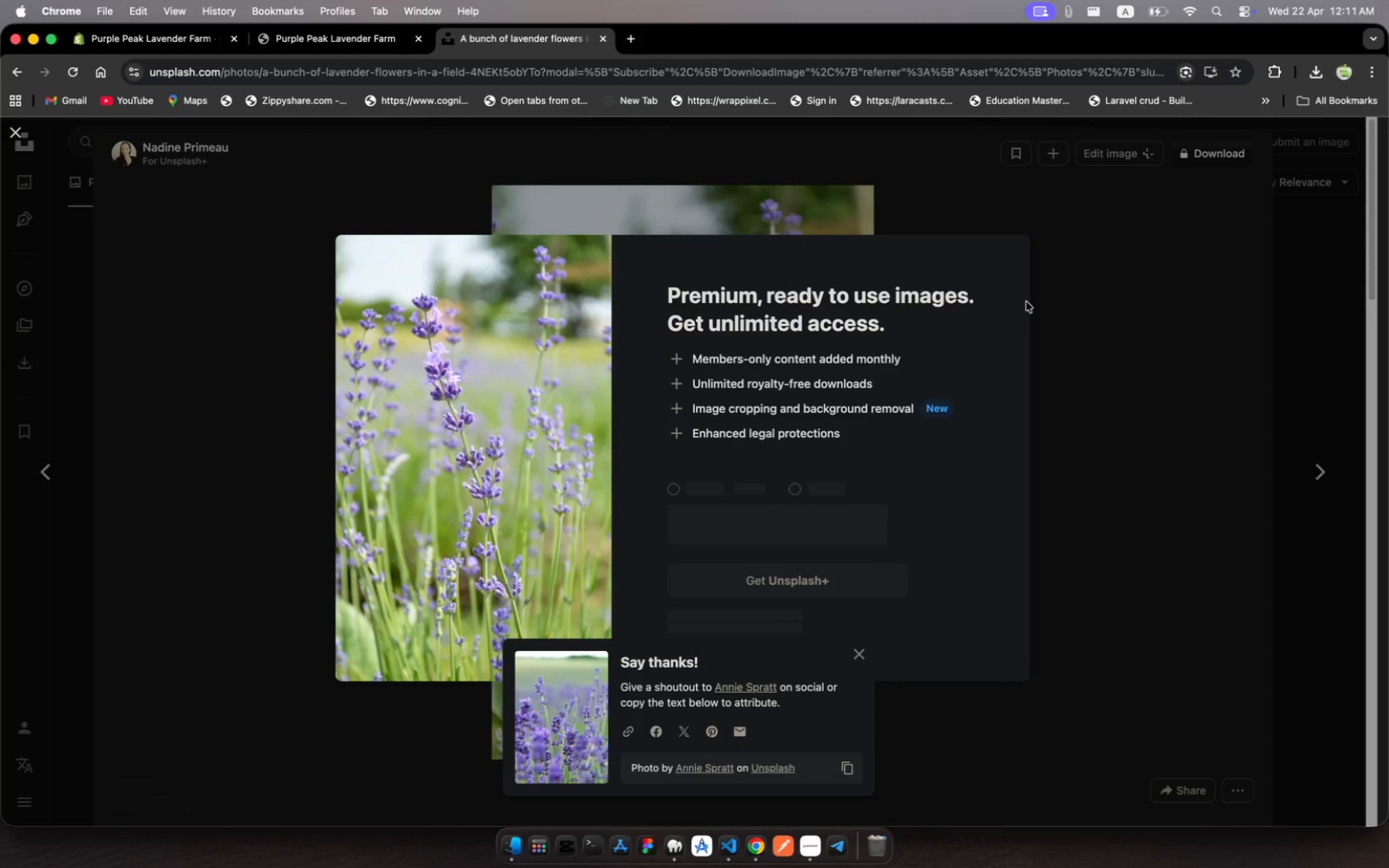 
wait(7.52)
 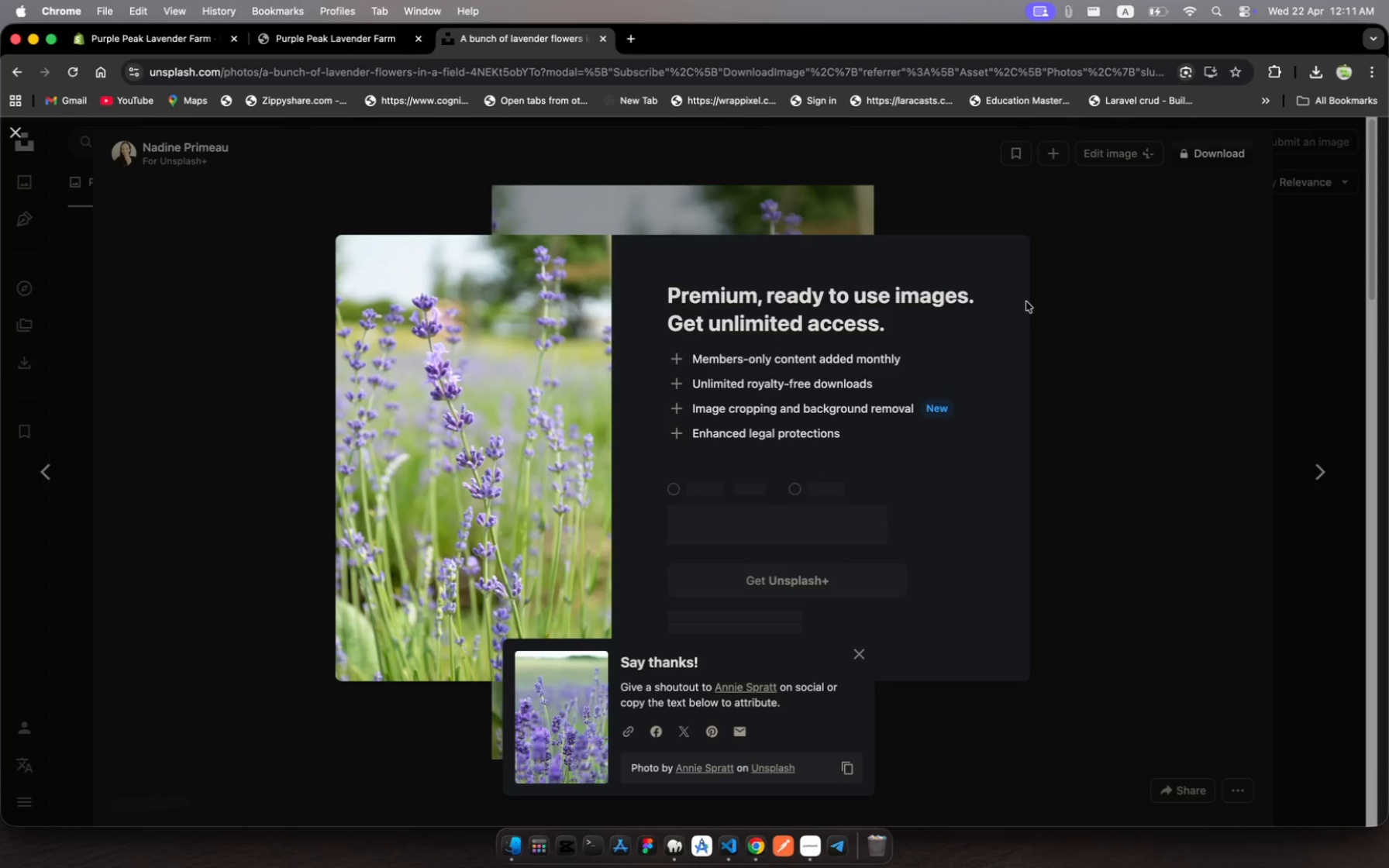 
key(Escape)
 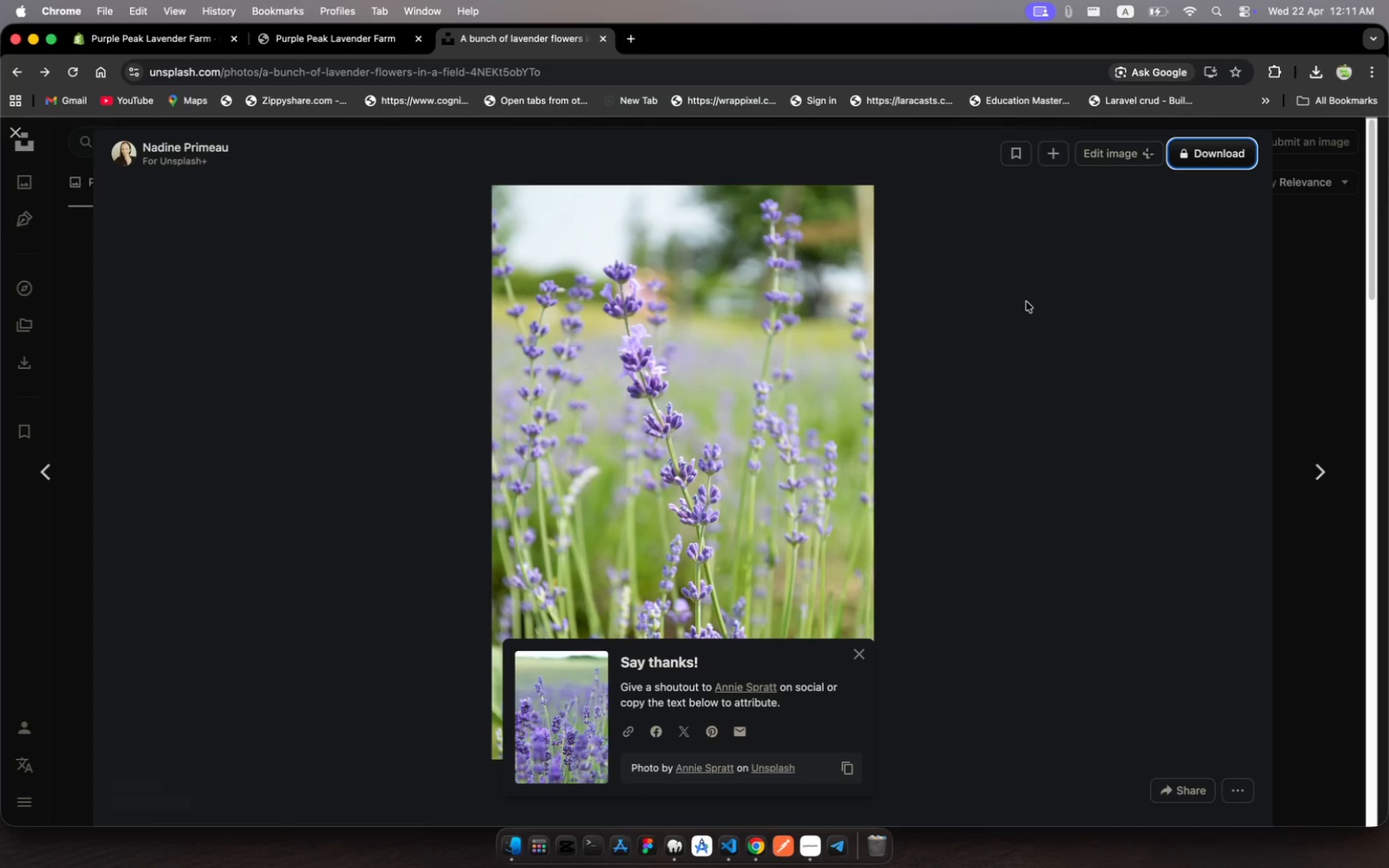 
key(Escape)
 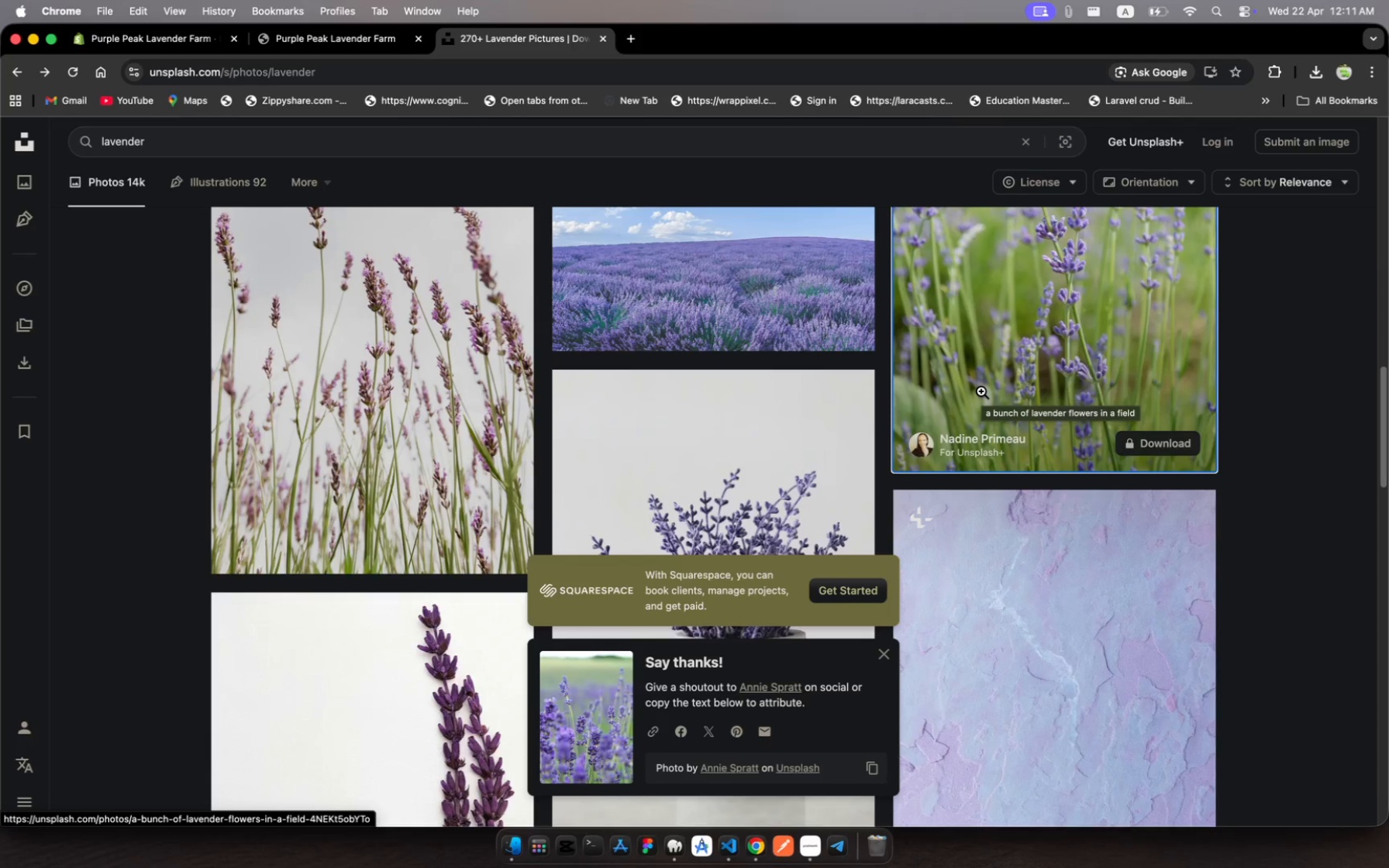 
scroll: coordinate [801, 379], scroll_direction: up, amount: 16.0
 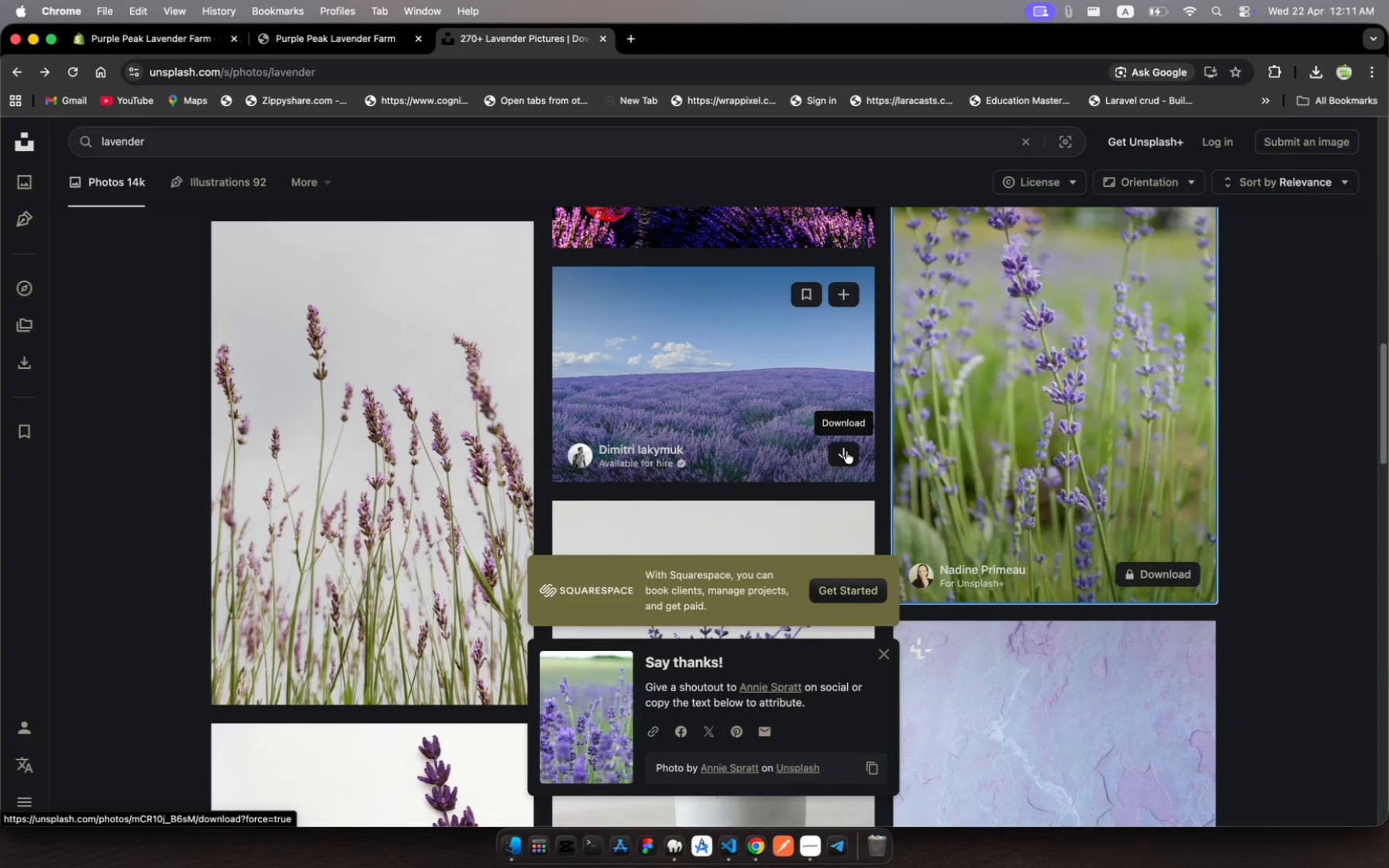 
left_click([846, 451])
 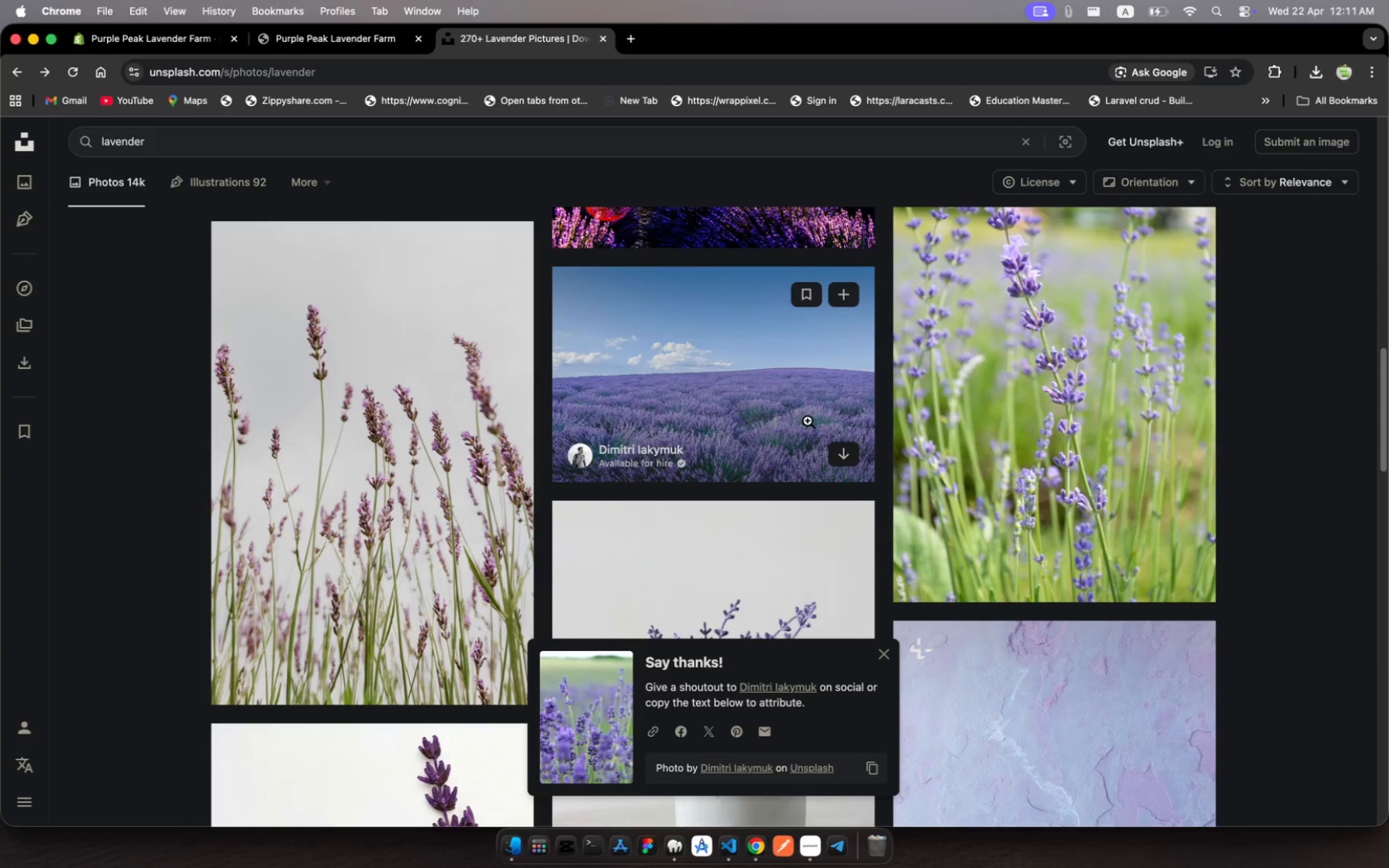 
wait(5.63)
 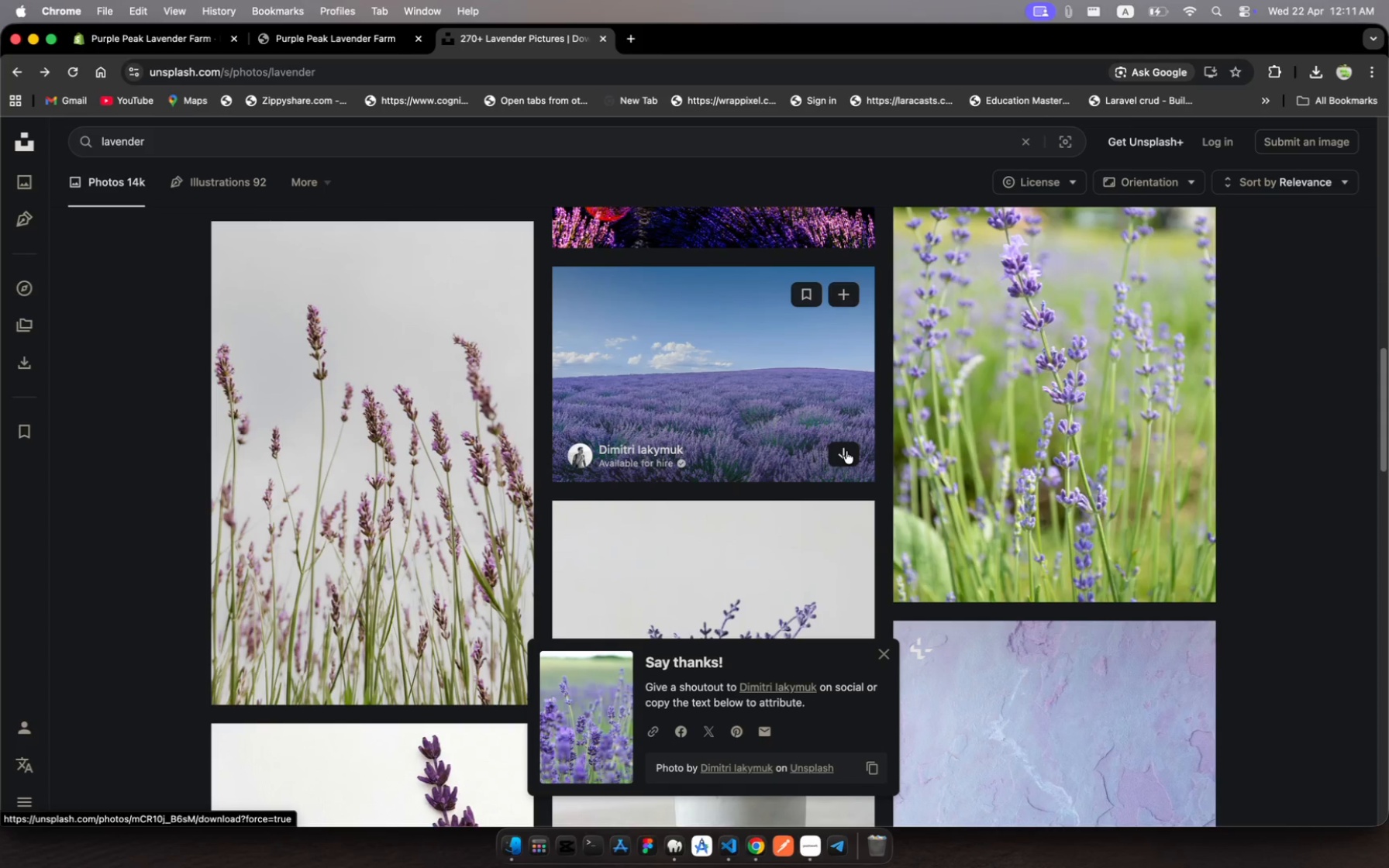 
left_click([843, 454])
 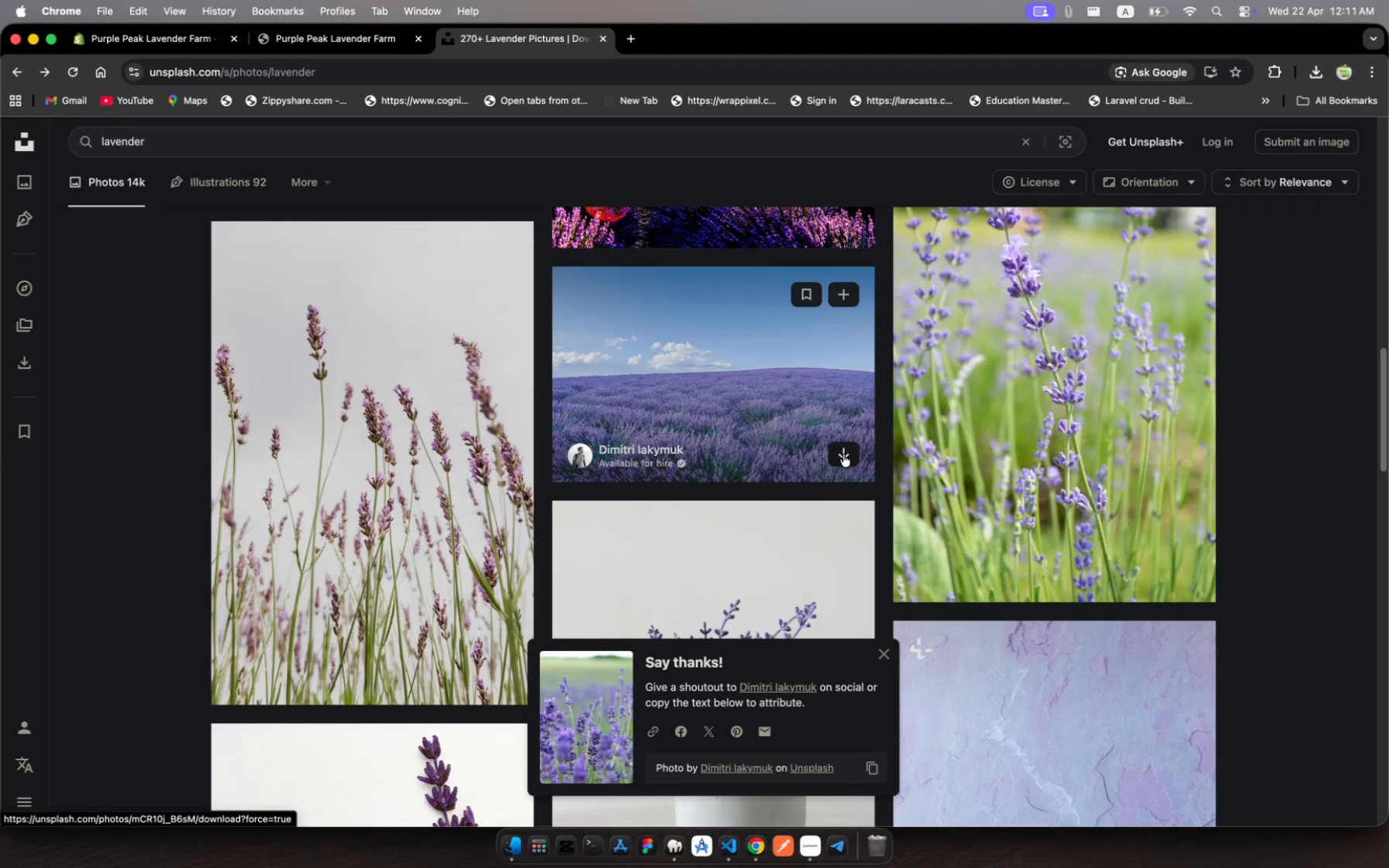 
left_click([794, 374])
 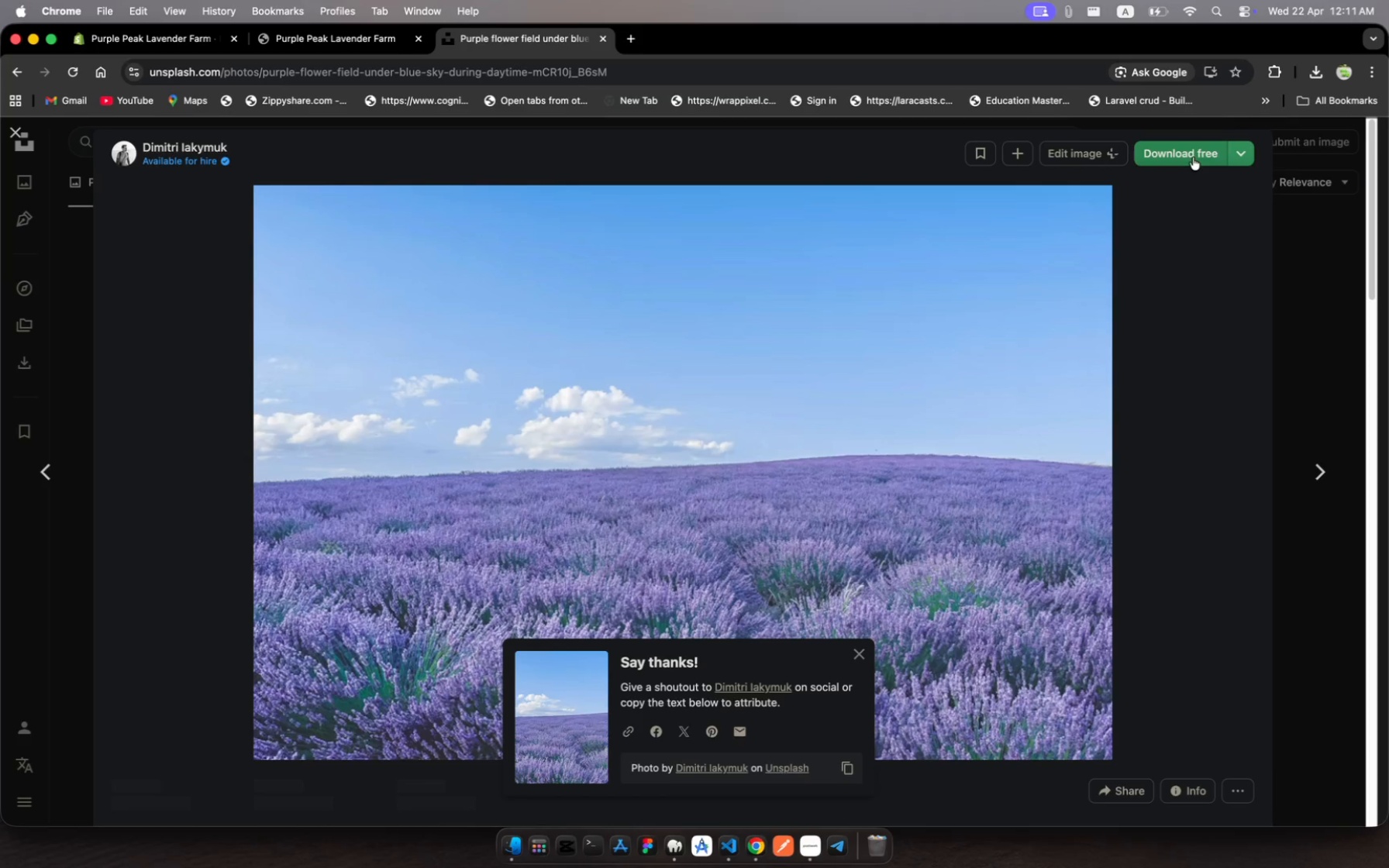 
left_click([1192, 157])
 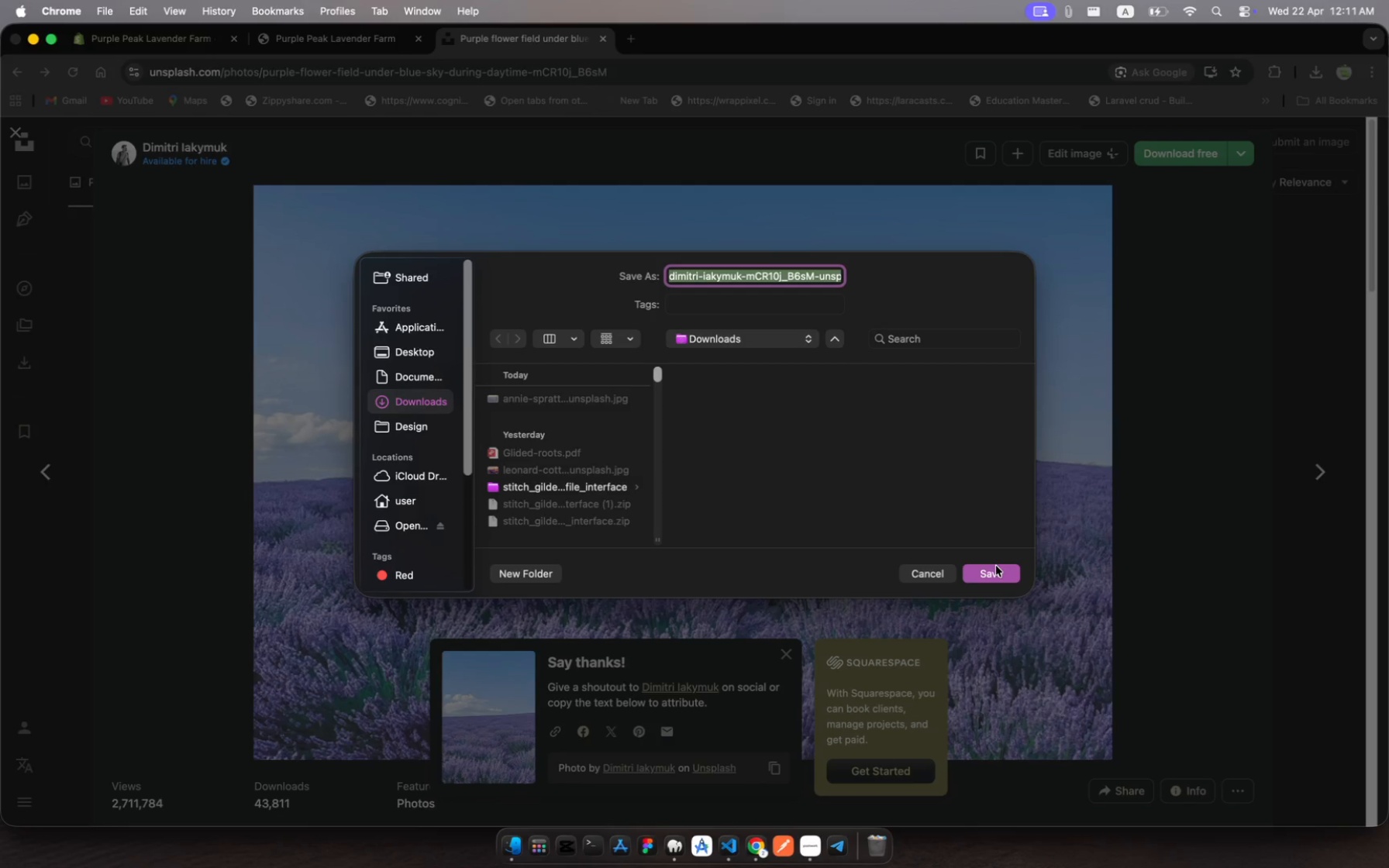 
left_click([996, 570])
 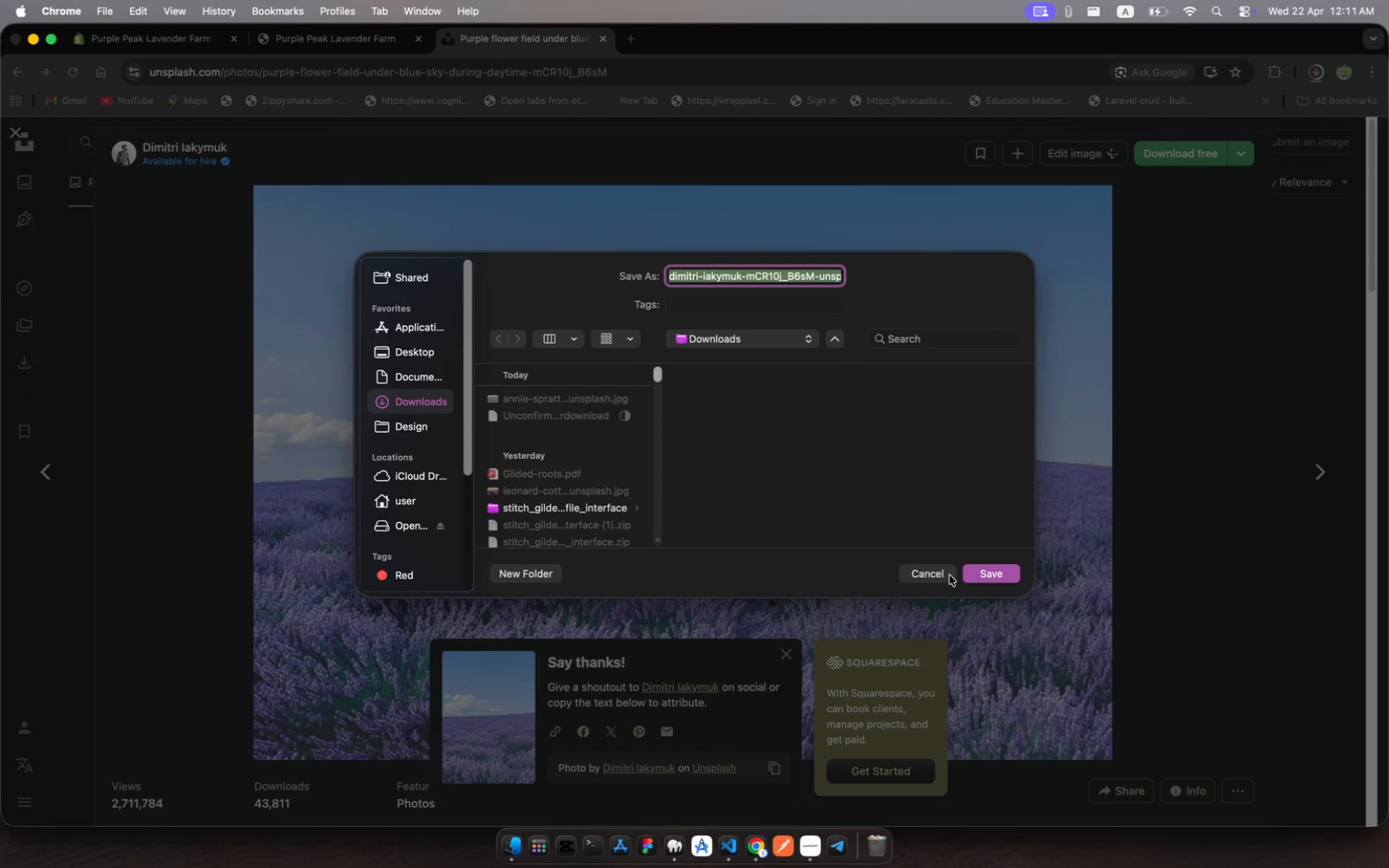 
left_click([940, 570])
 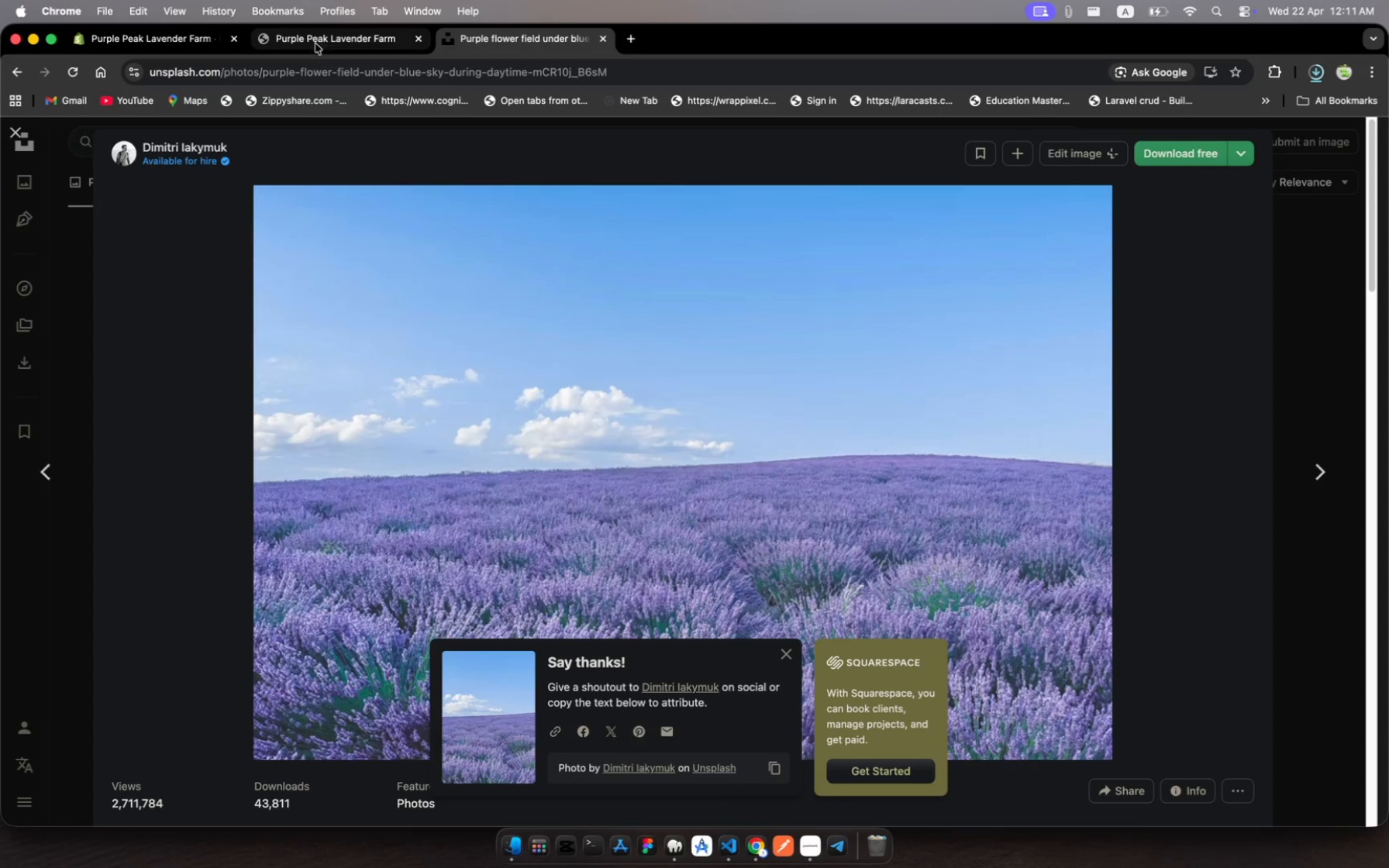 
left_click([315, 43])
 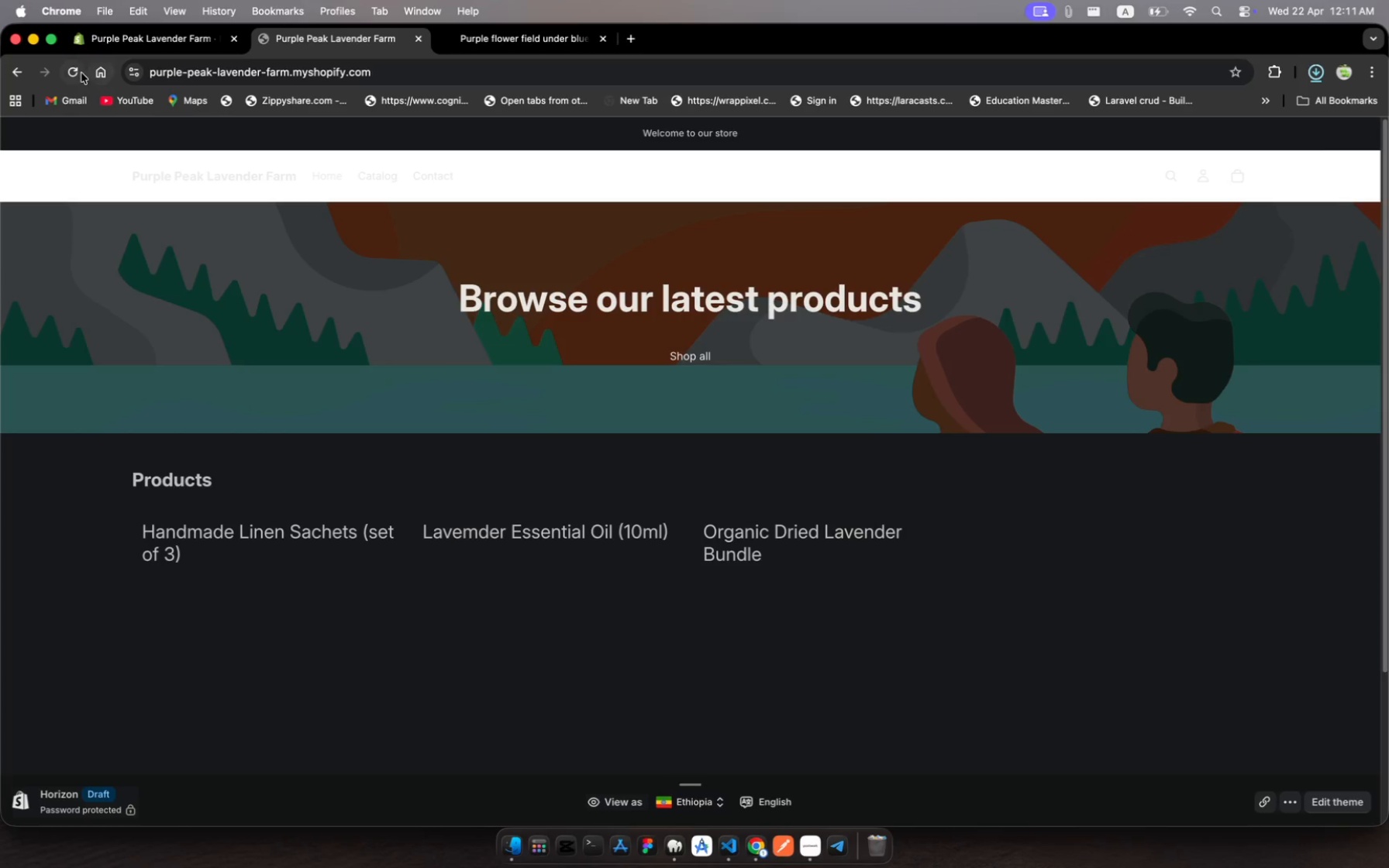 
left_click([74, 73])
 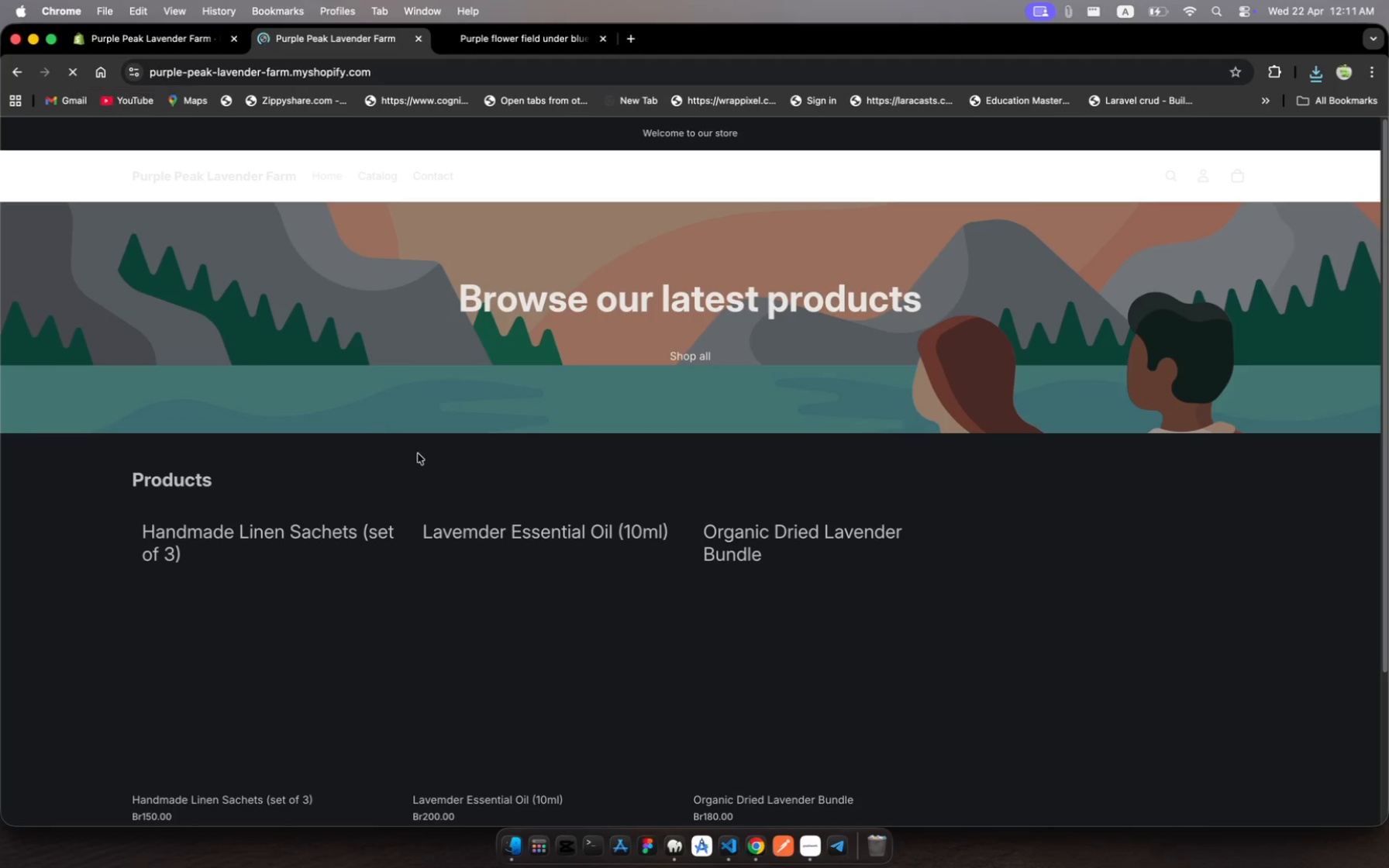 
scroll: coordinate [418, 453], scroll_direction: down, amount: 17.0
 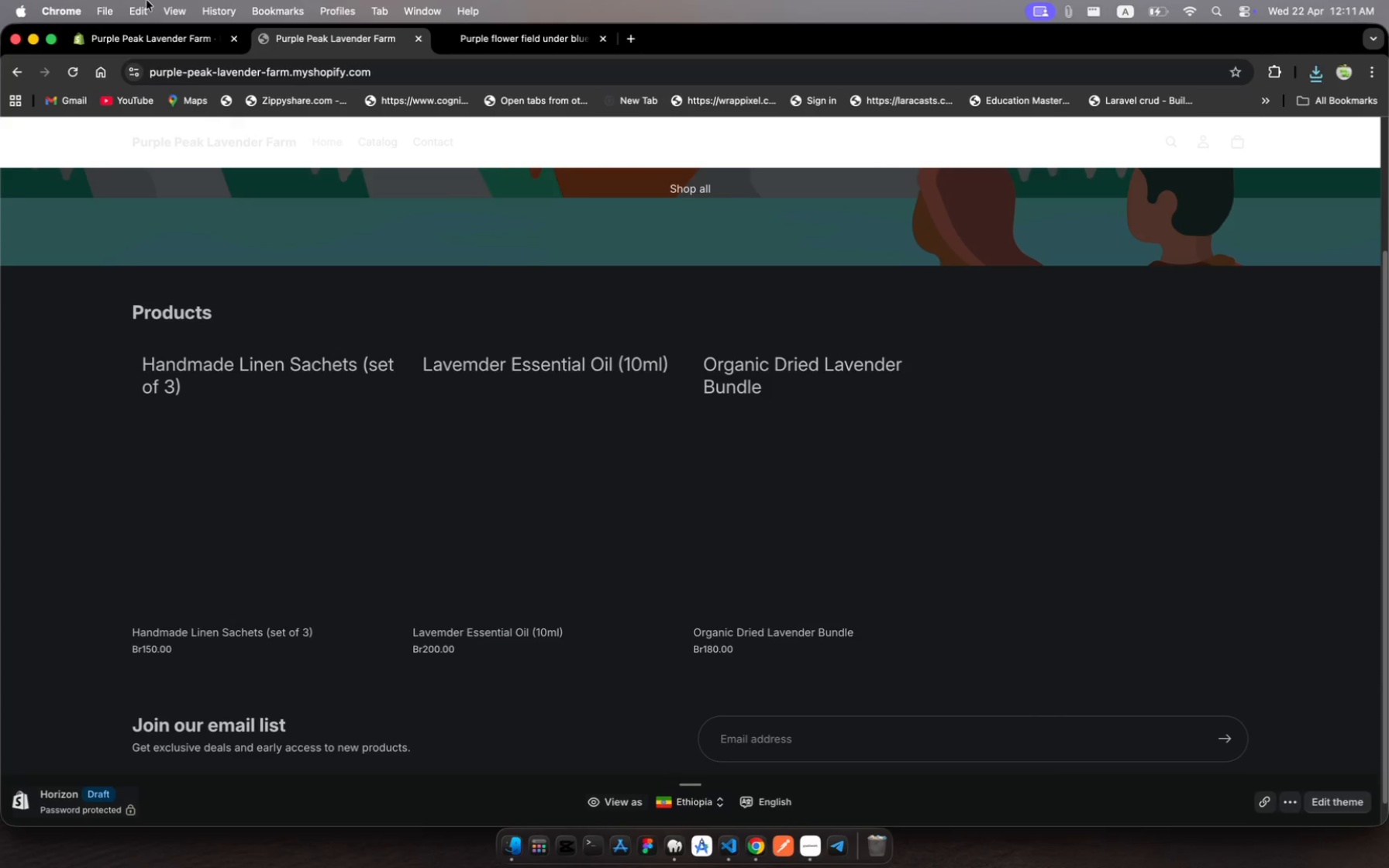 
left_click([136, 41])
 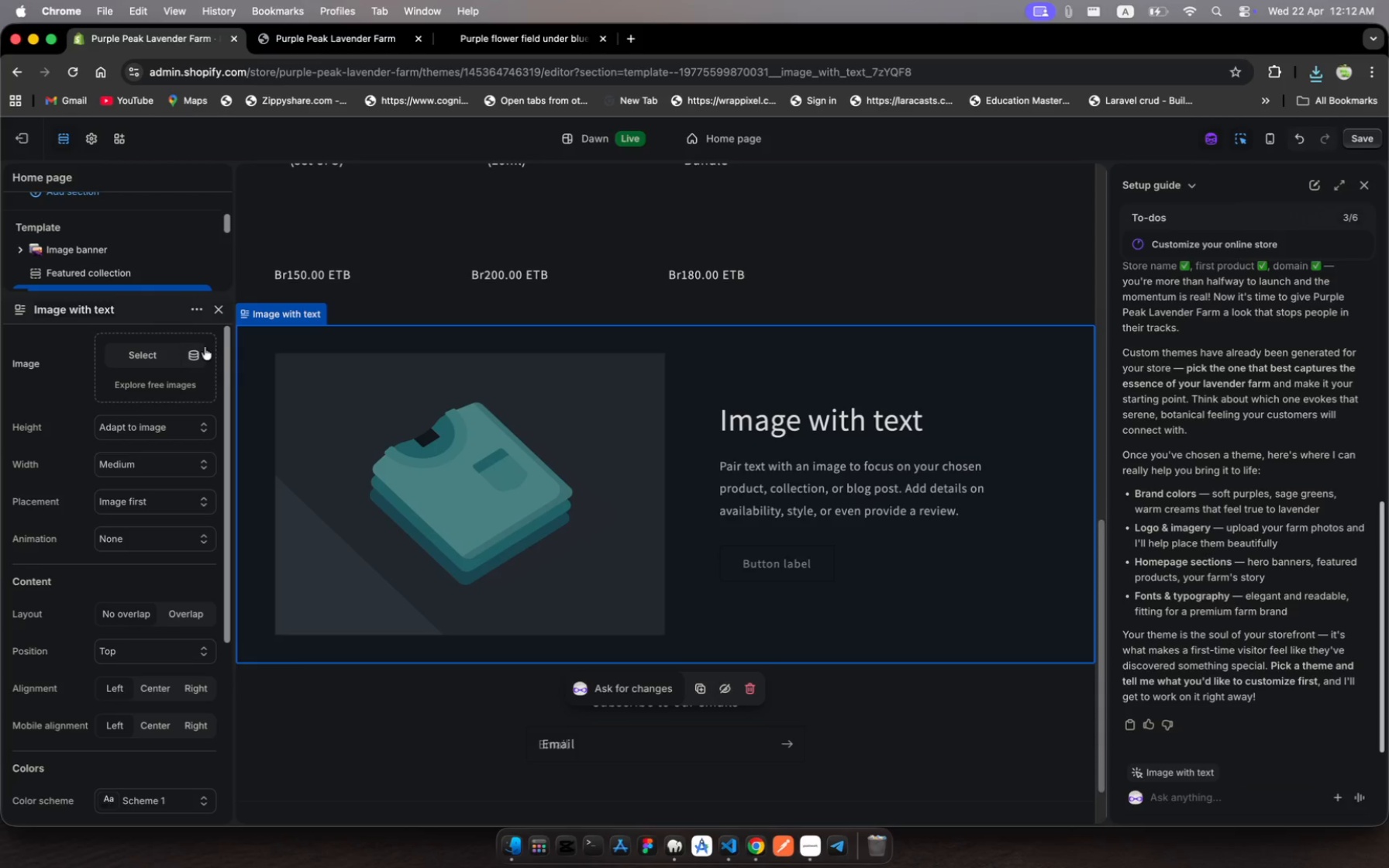 
wait(5.19)
 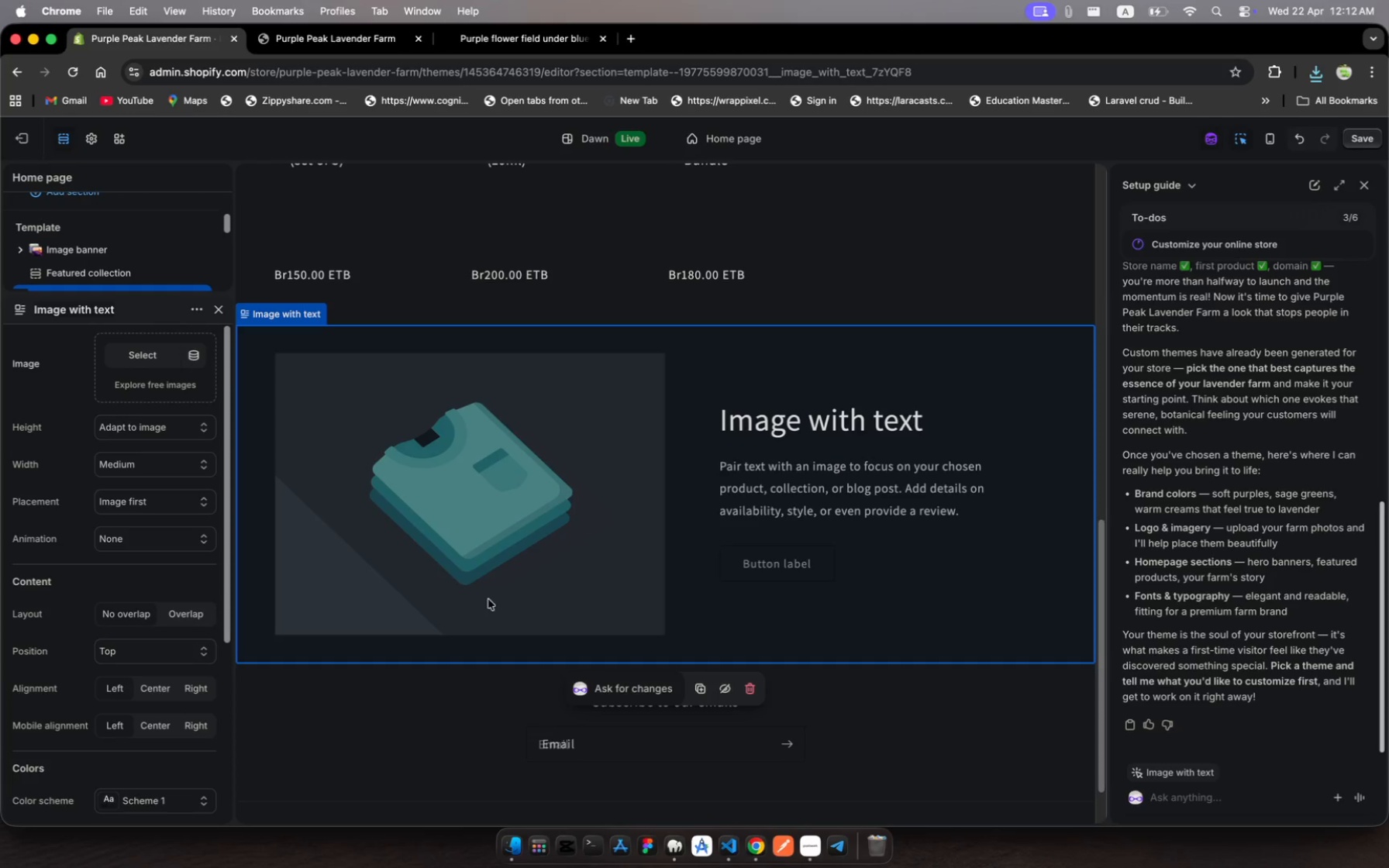 
left_click([151, 357])
 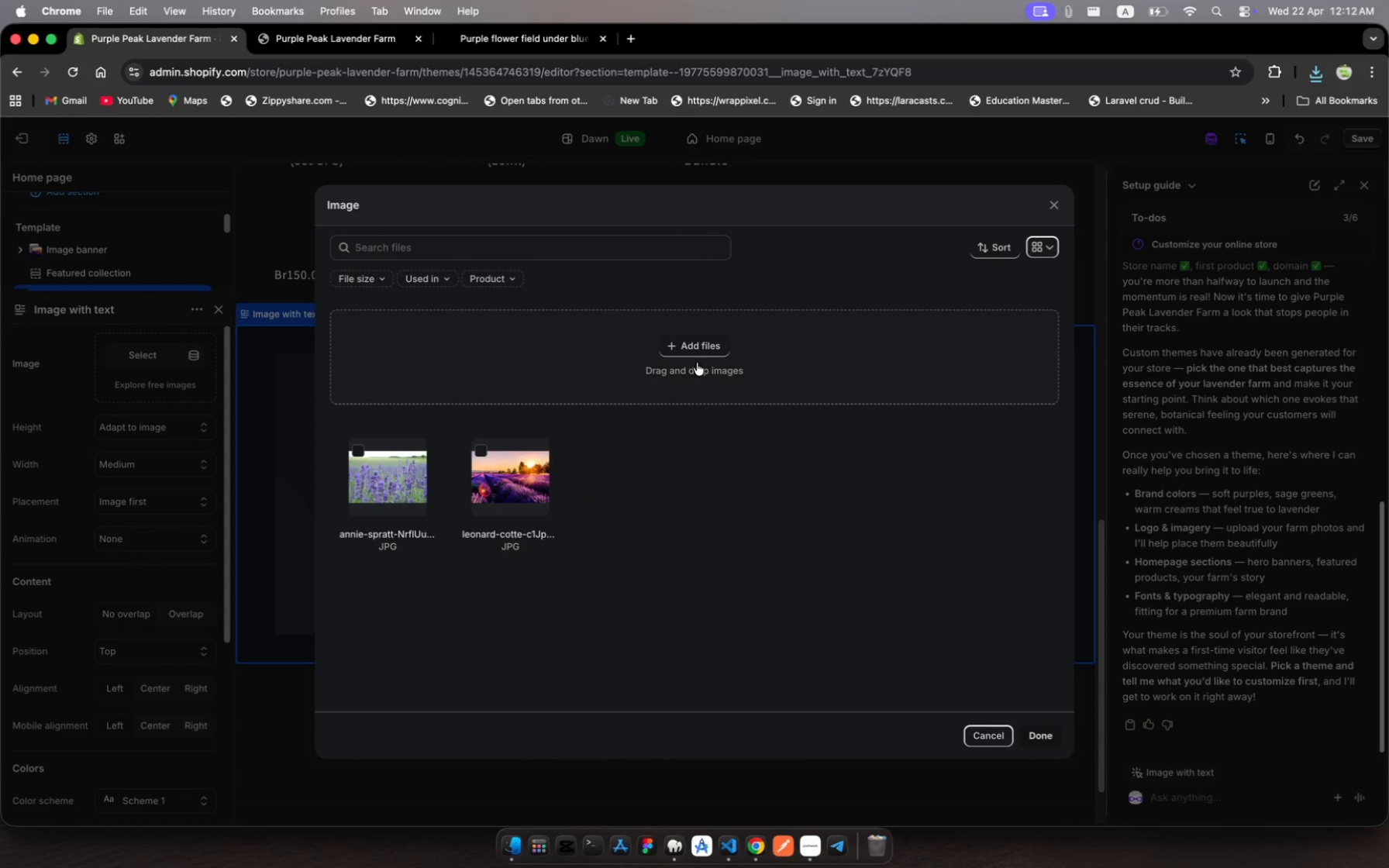 
left_click([697, 368])
 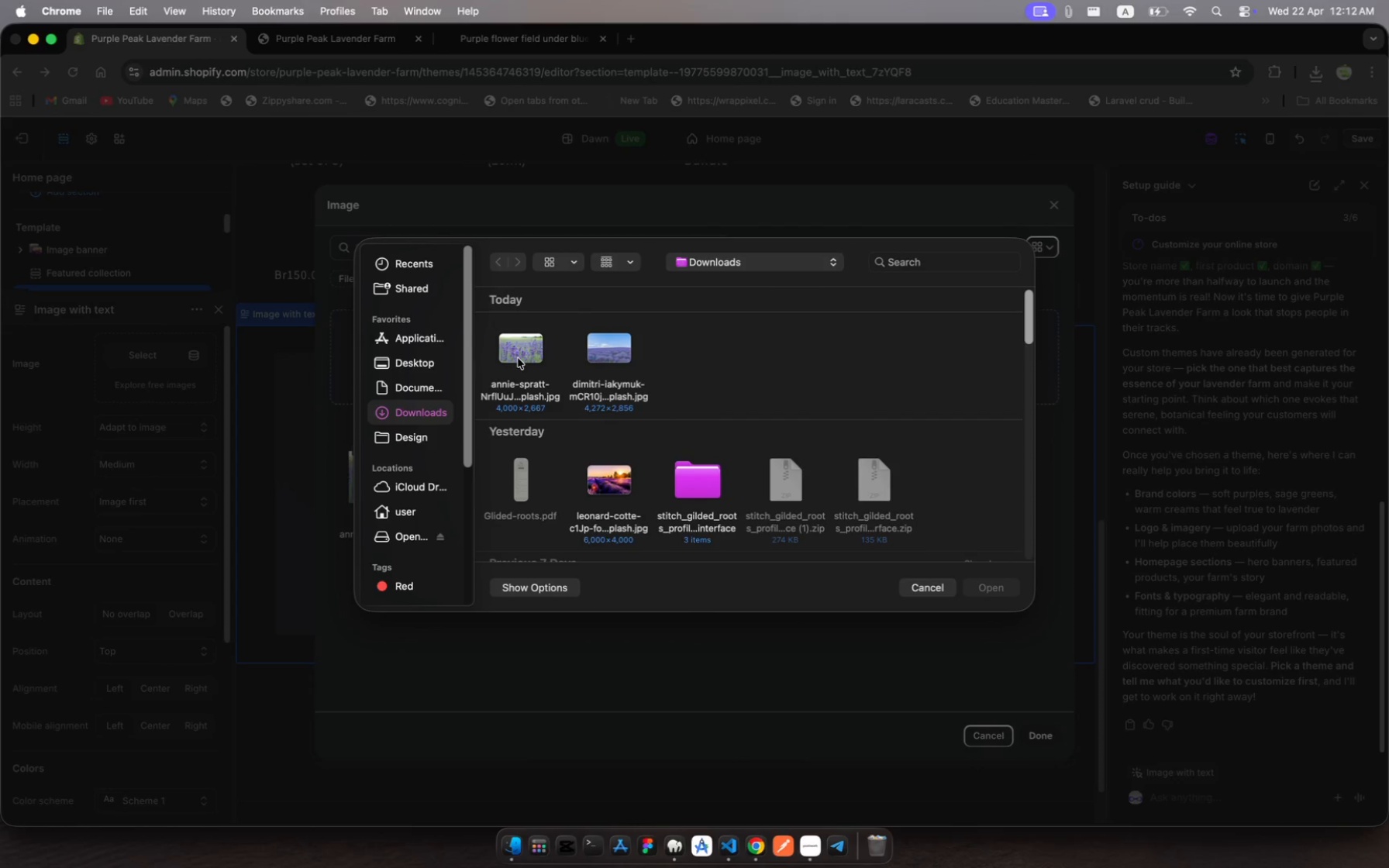 
left_click([518, 358])
 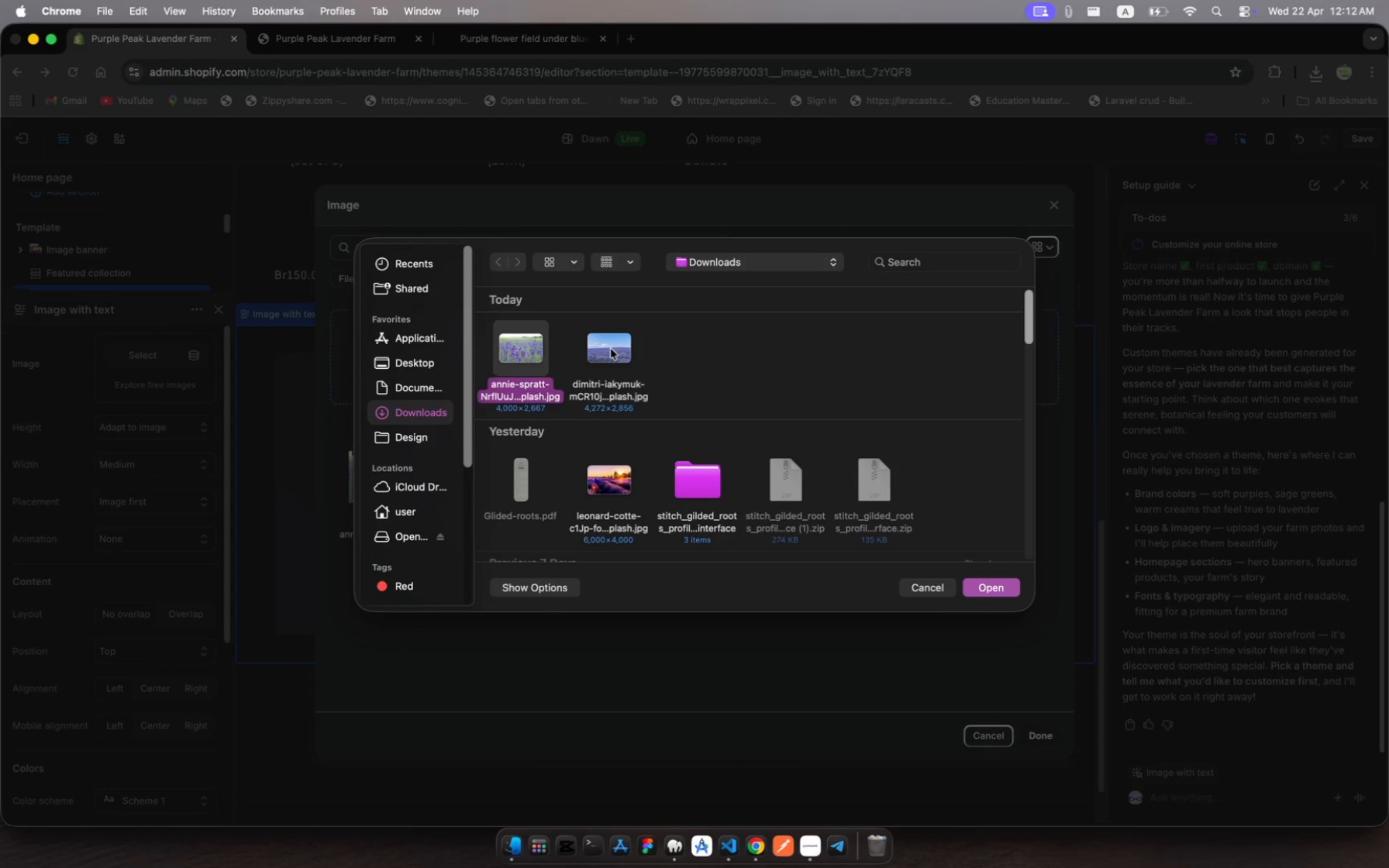 
left_click([611, 349])
 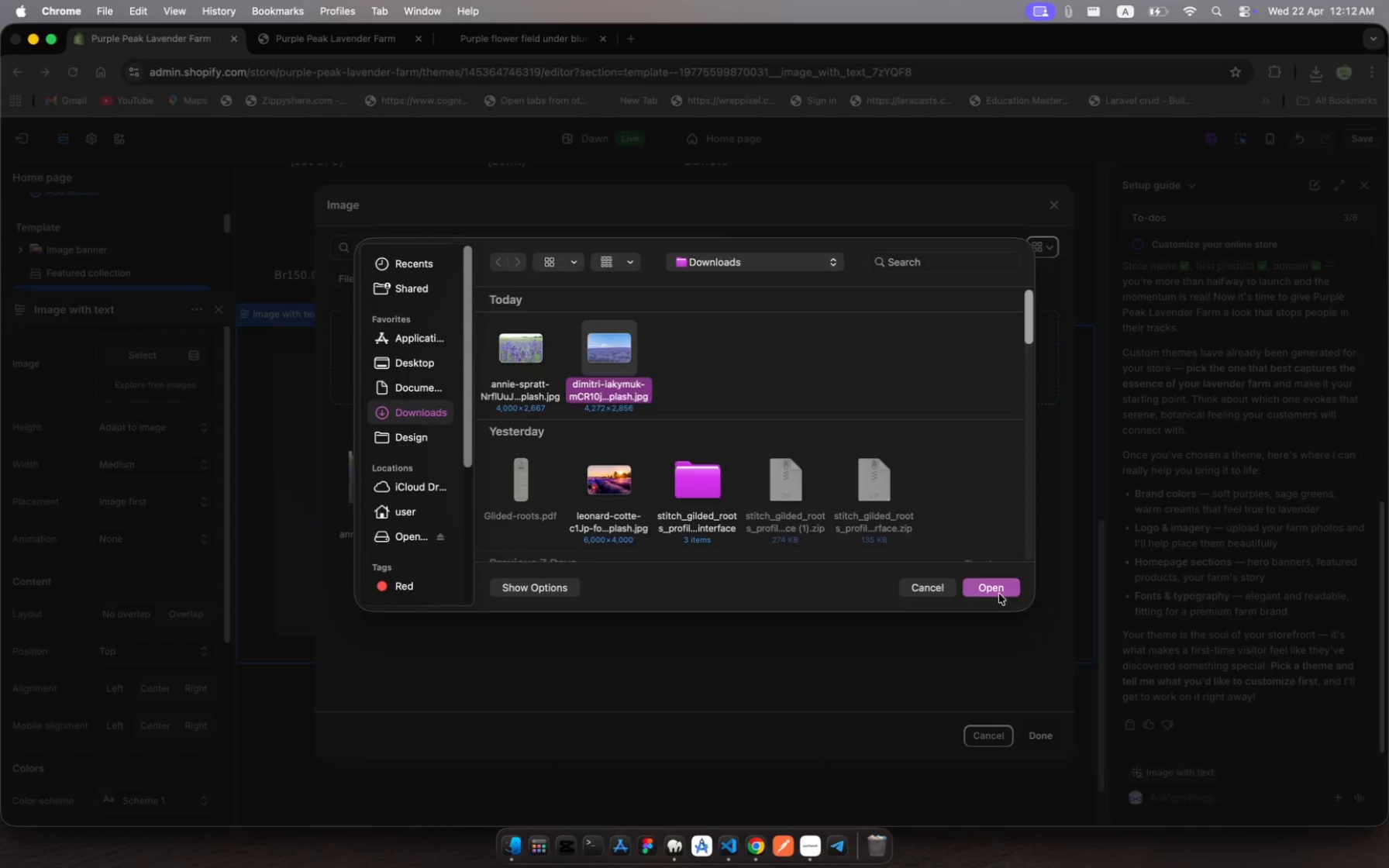 
left_click([999, 594])
 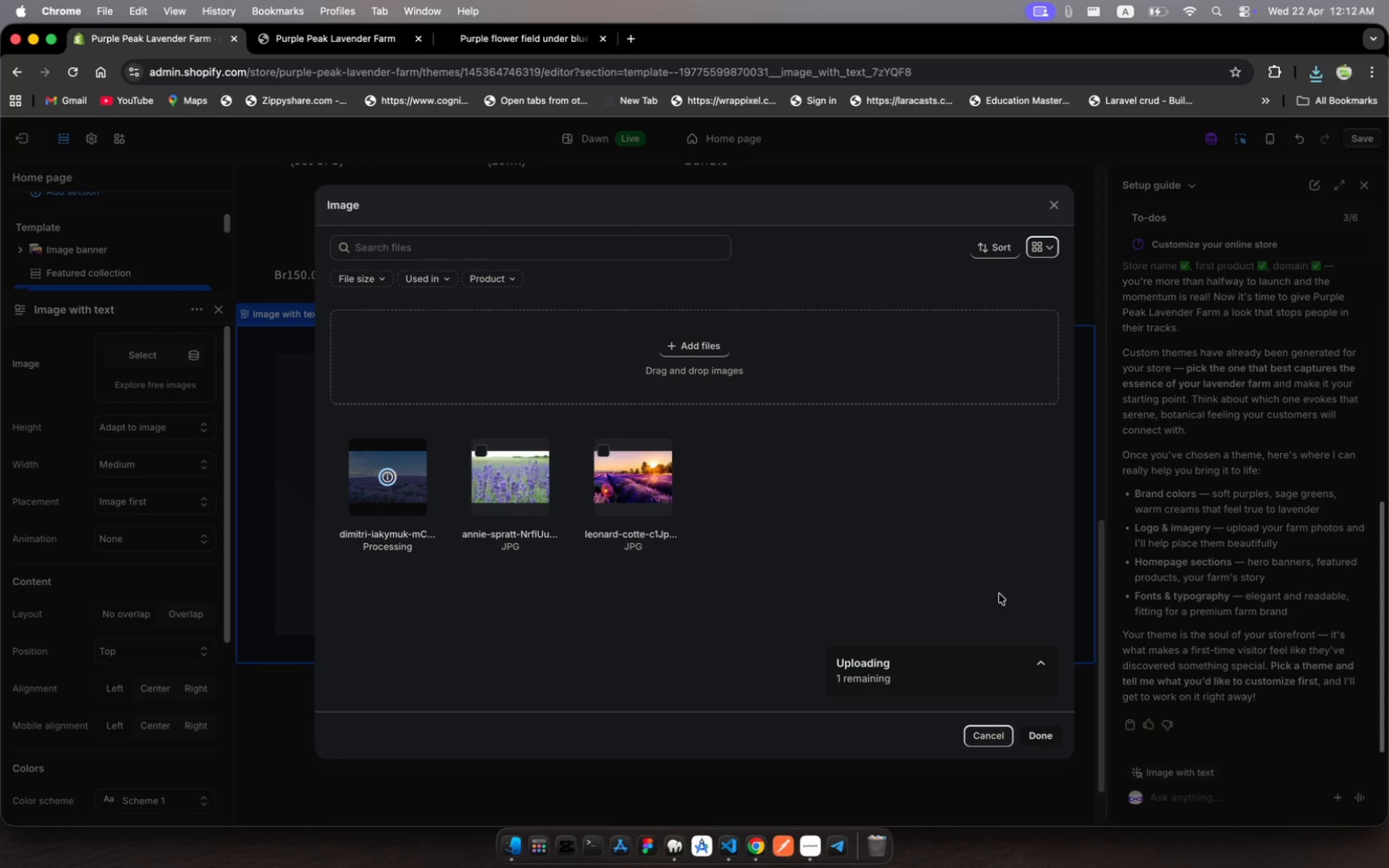 
wait(16.3)
 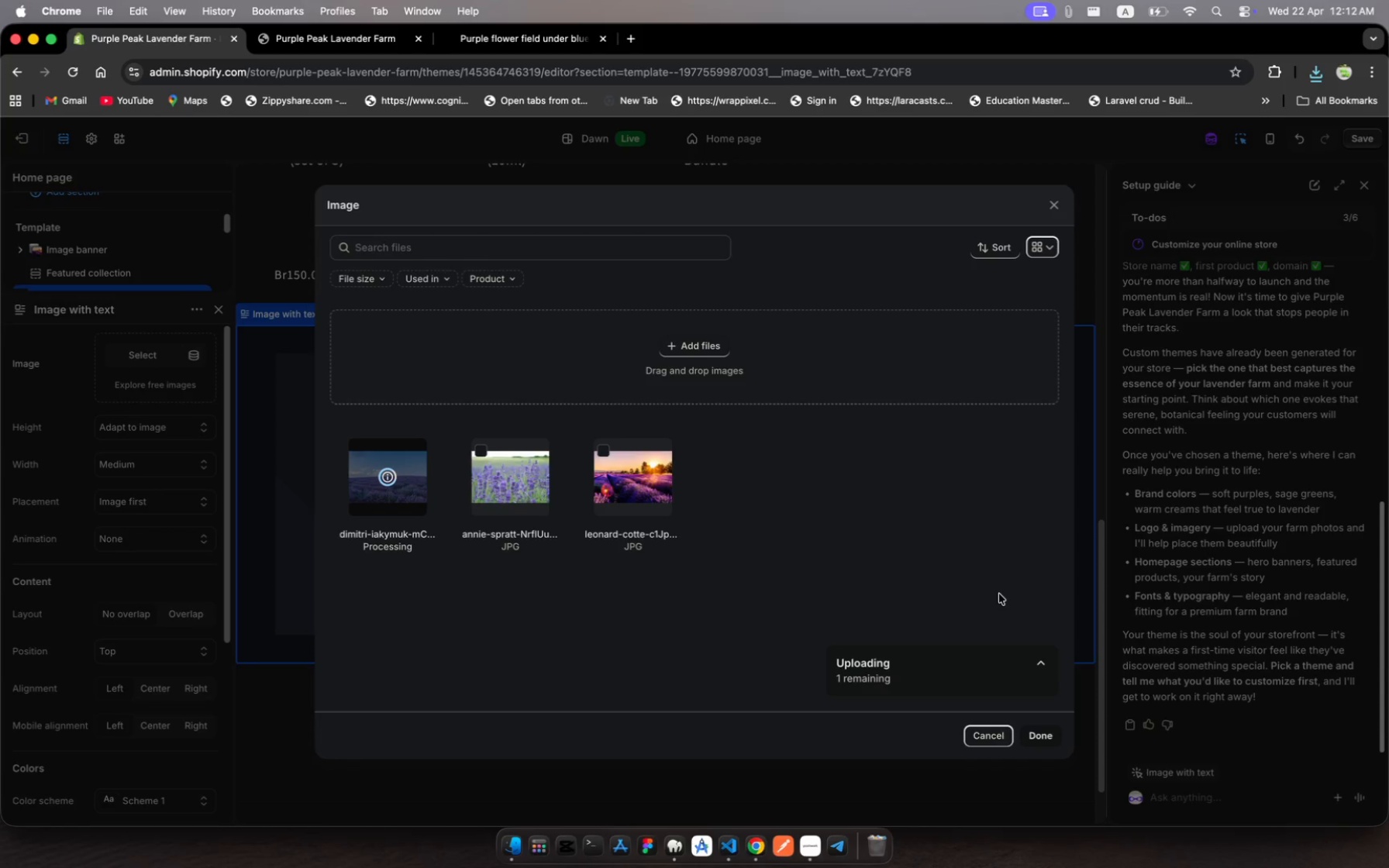 
left_click([1063, 734])
 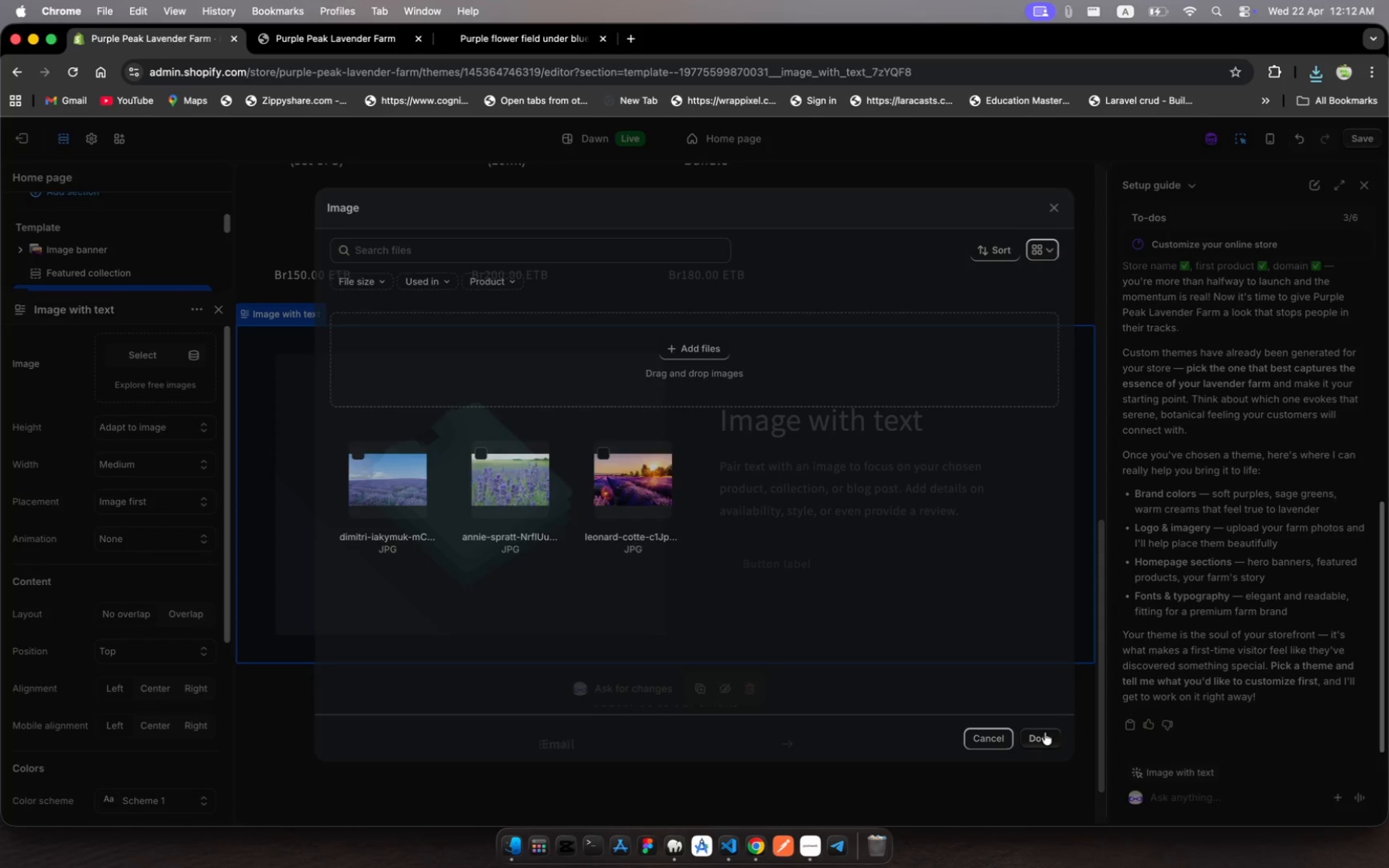 
left_click([1045, 732])
 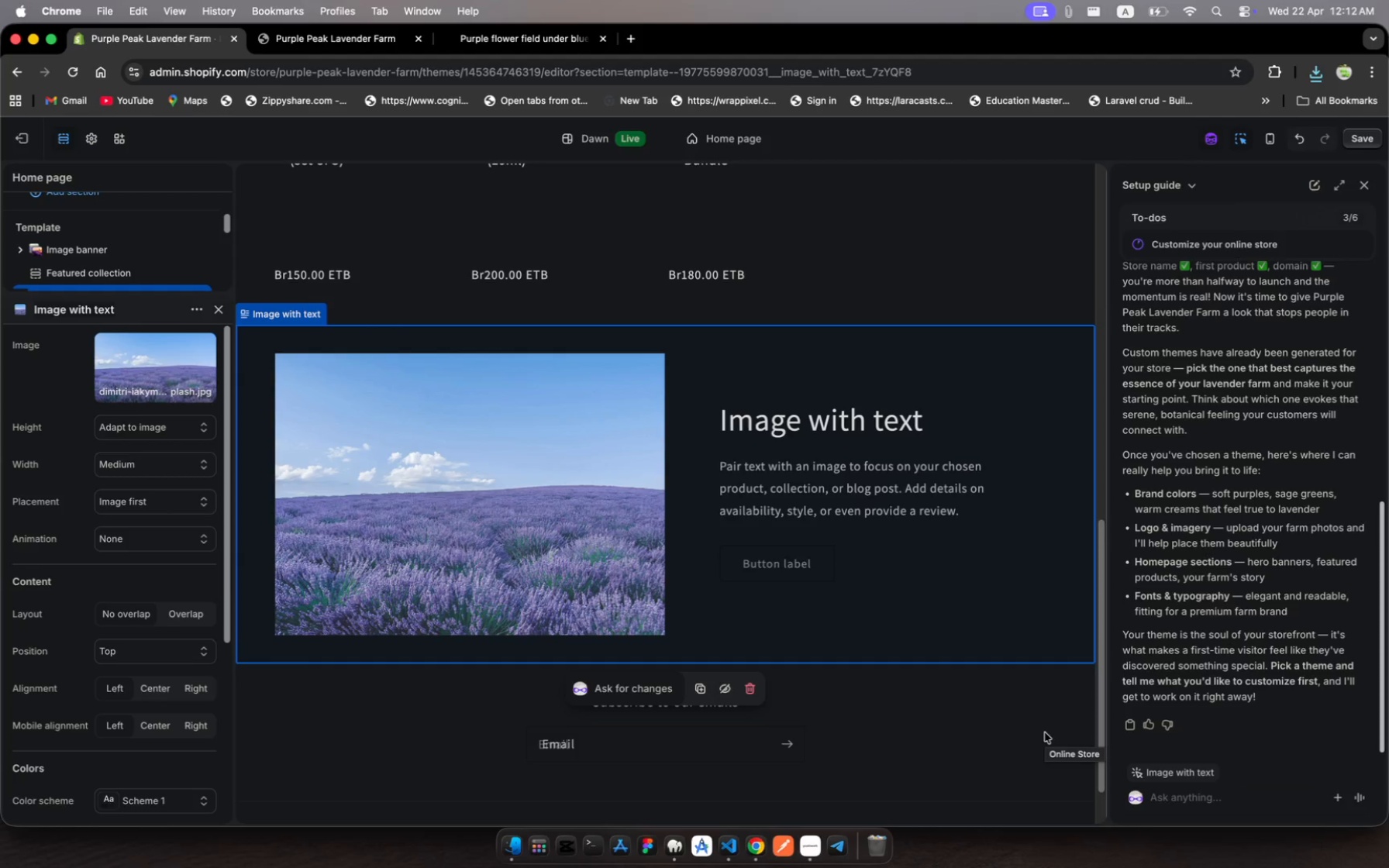 
wait(6.38)
 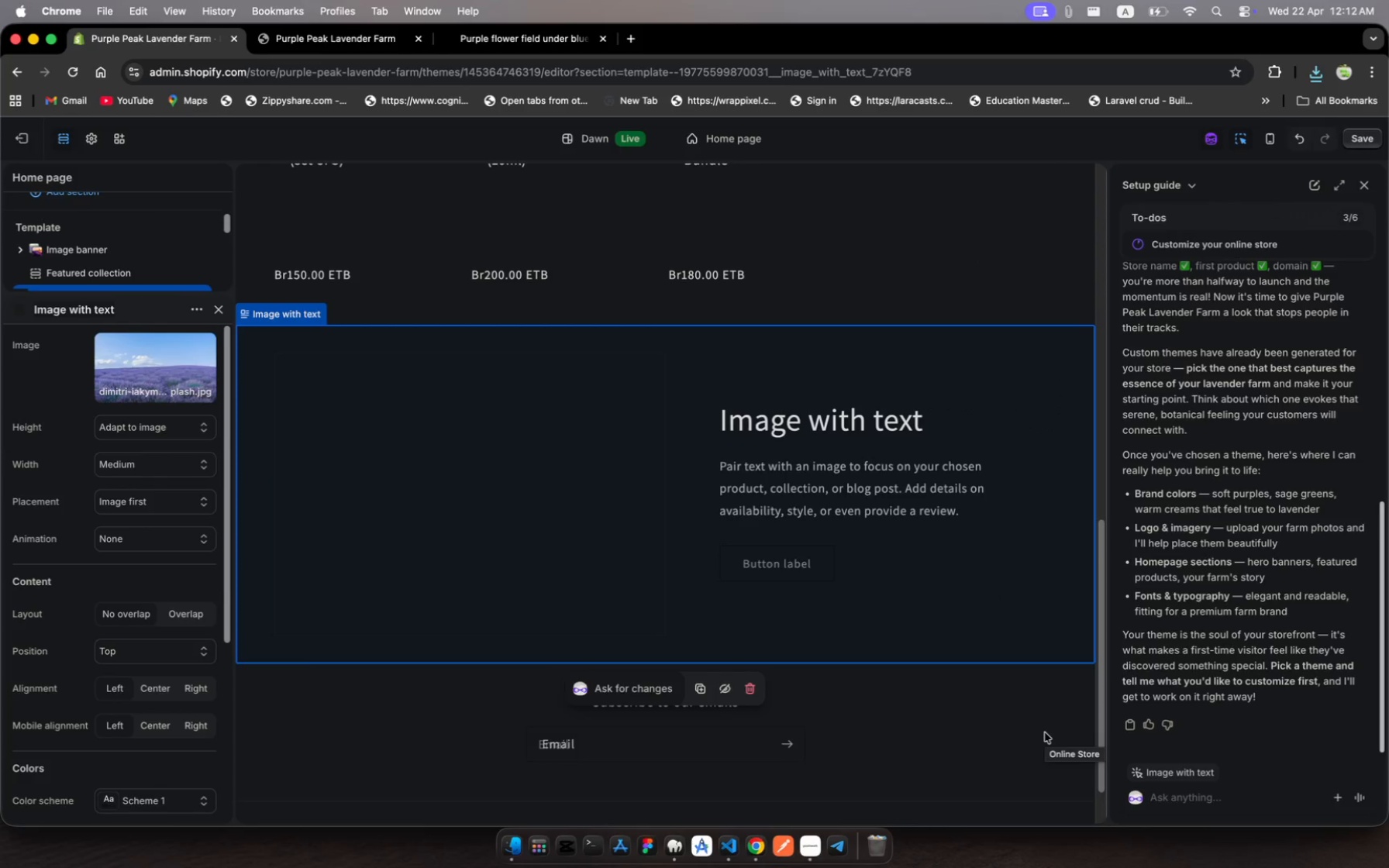 
scroll: coordinate [722, 479], scroll_direction: up, amount: 39.0
 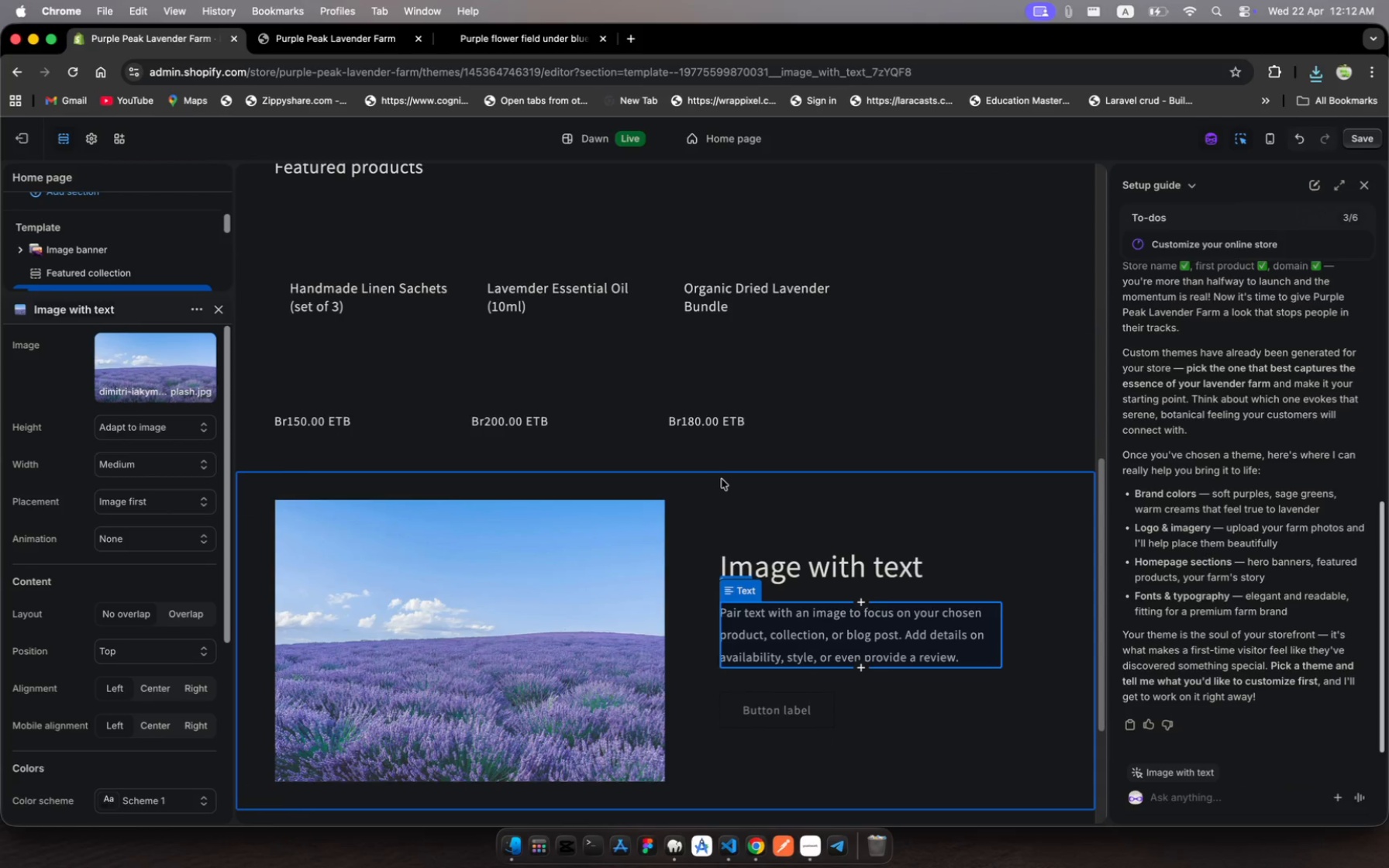 
scroll: coordinate [722, 479], scroll_direction: down, amount: 13.0
 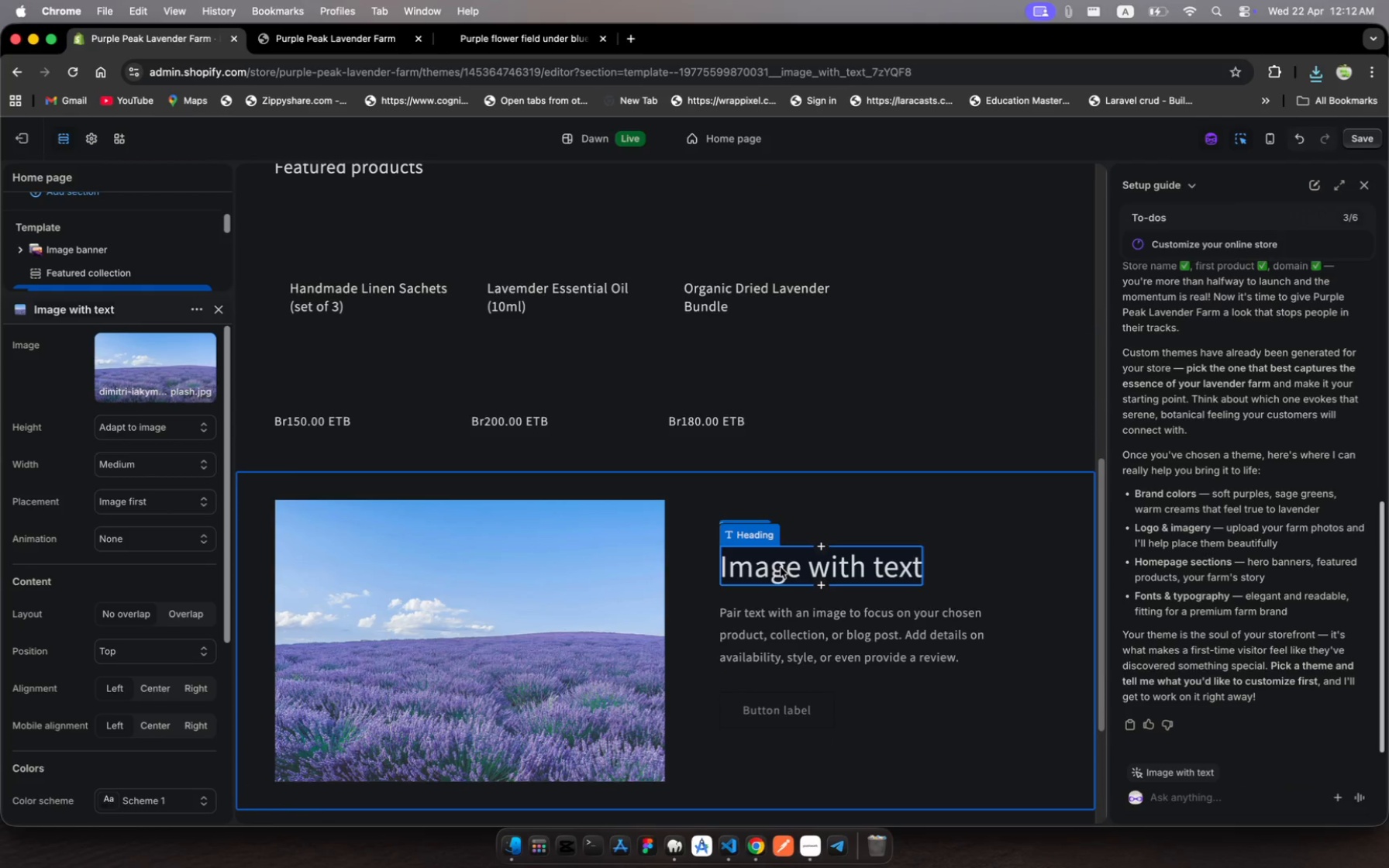 
left_click([781, 567])
 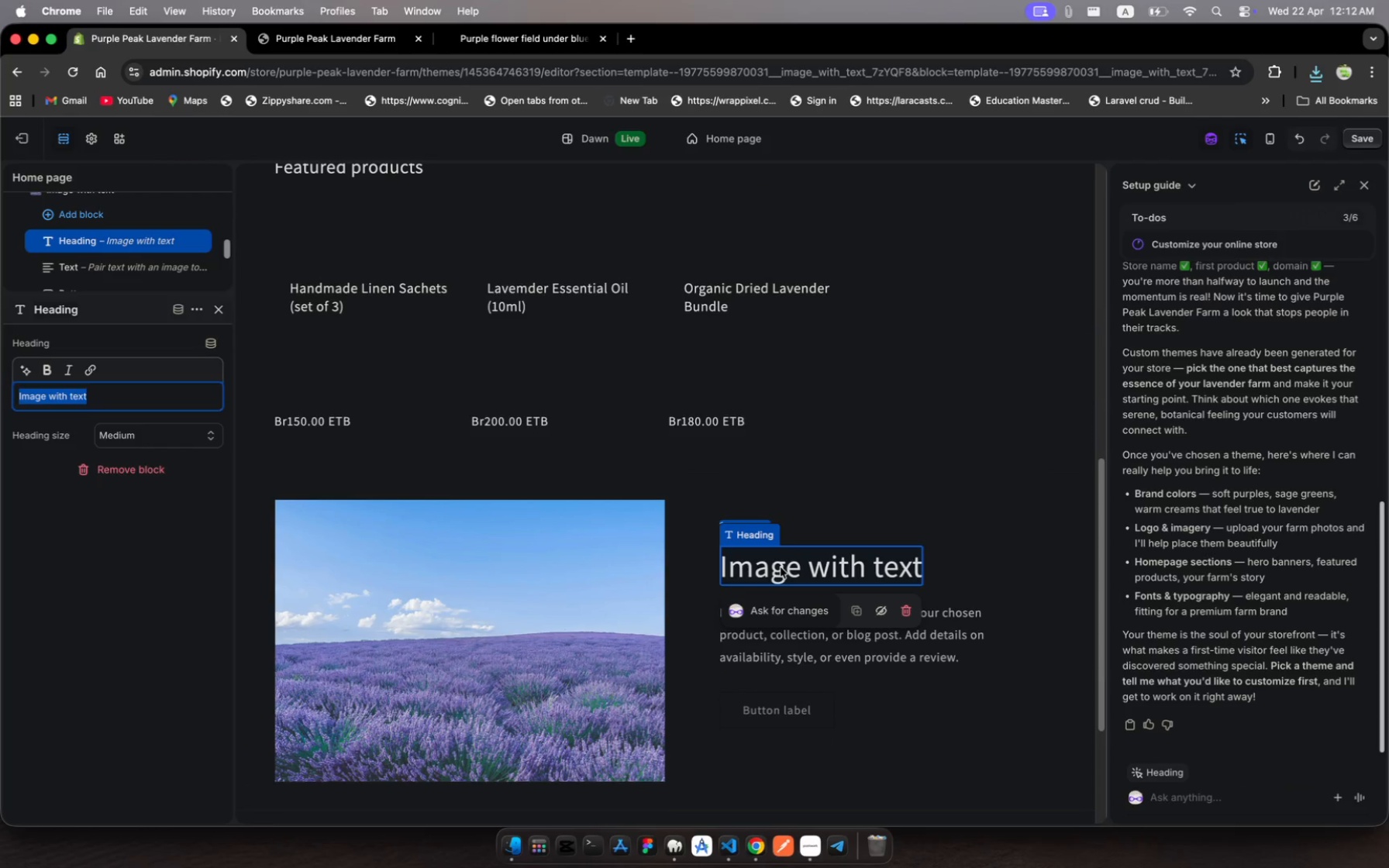 
left_click([781, 567])
 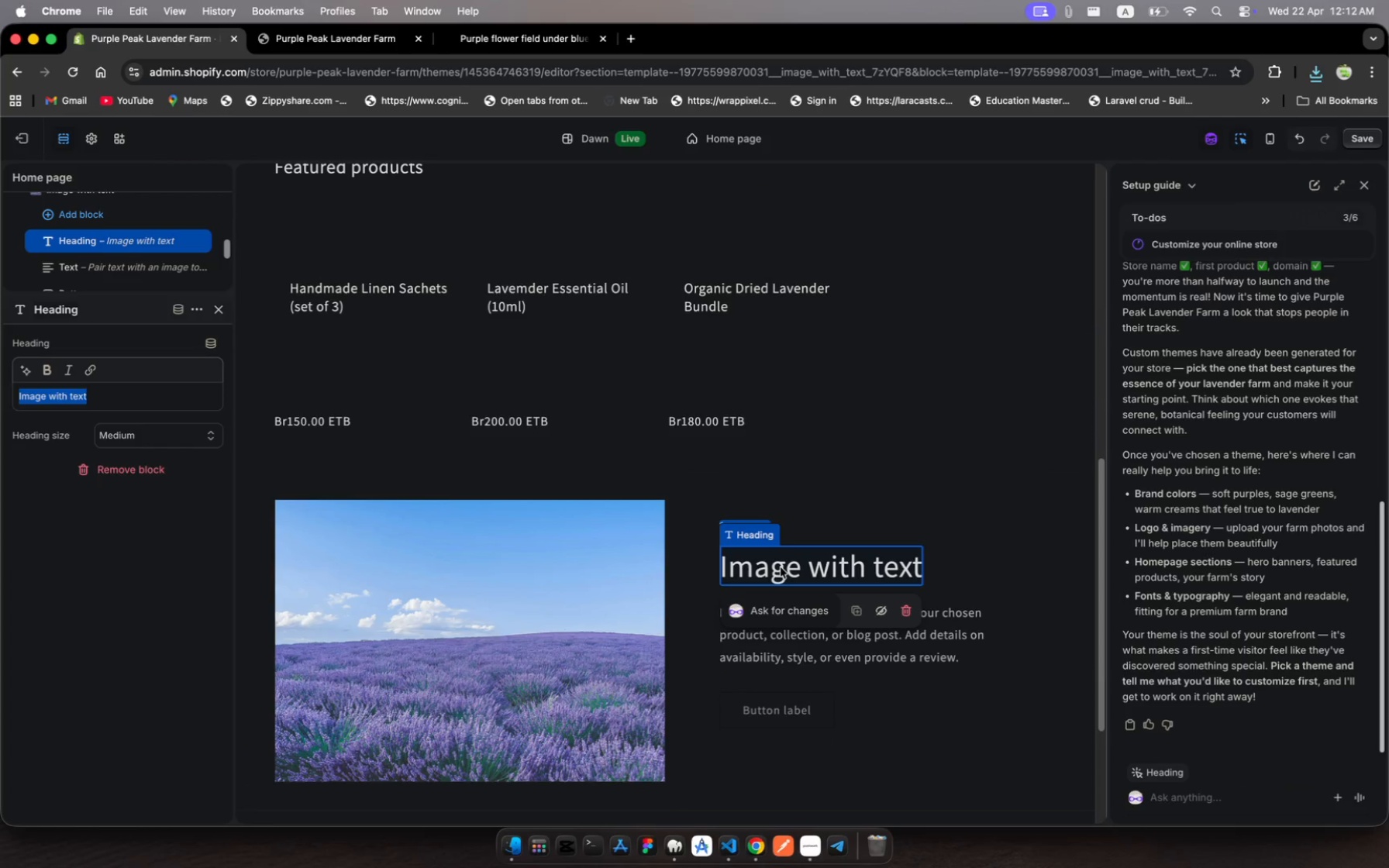 
left_click([781, 567])
 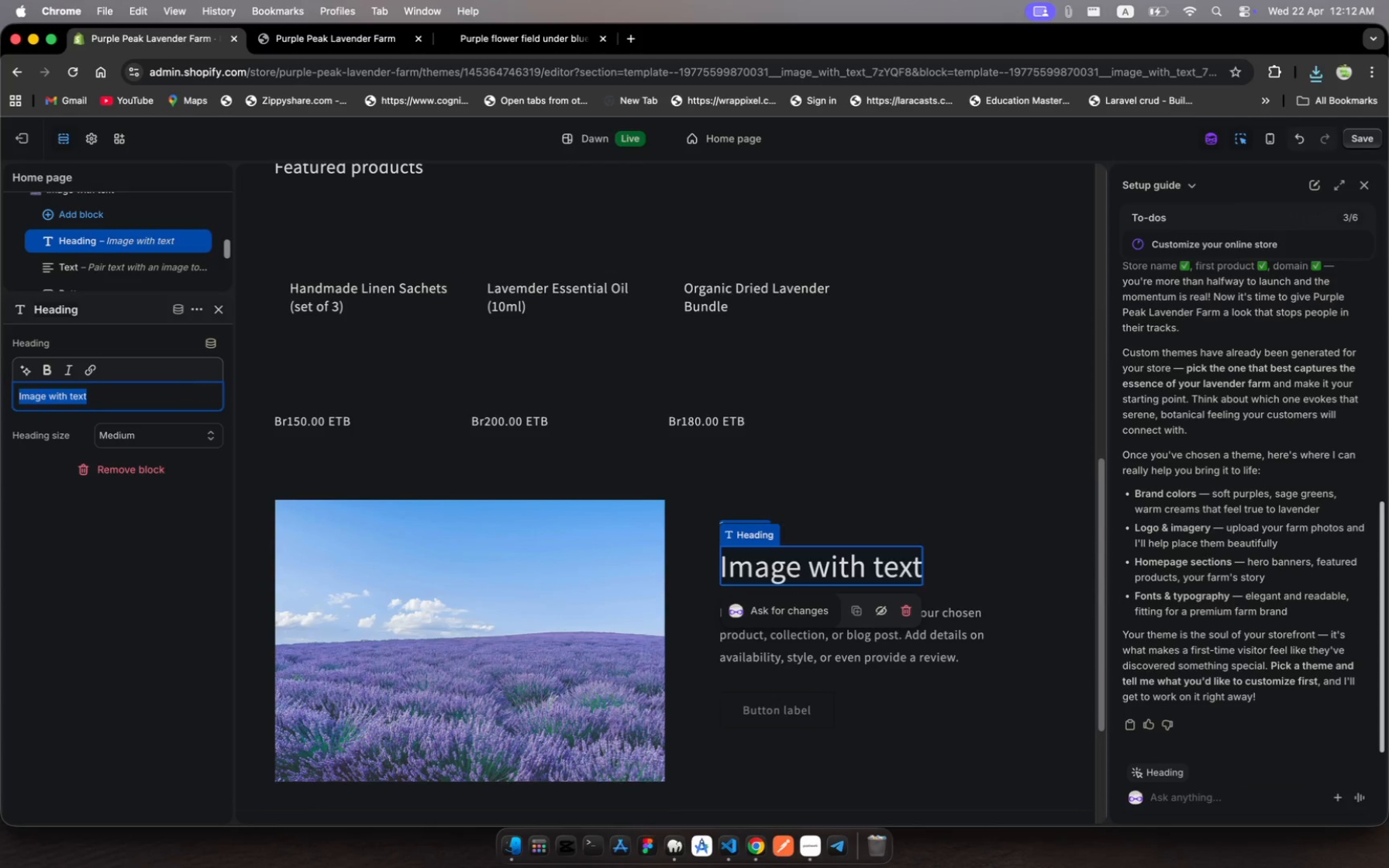 
type(Abot Purp)
 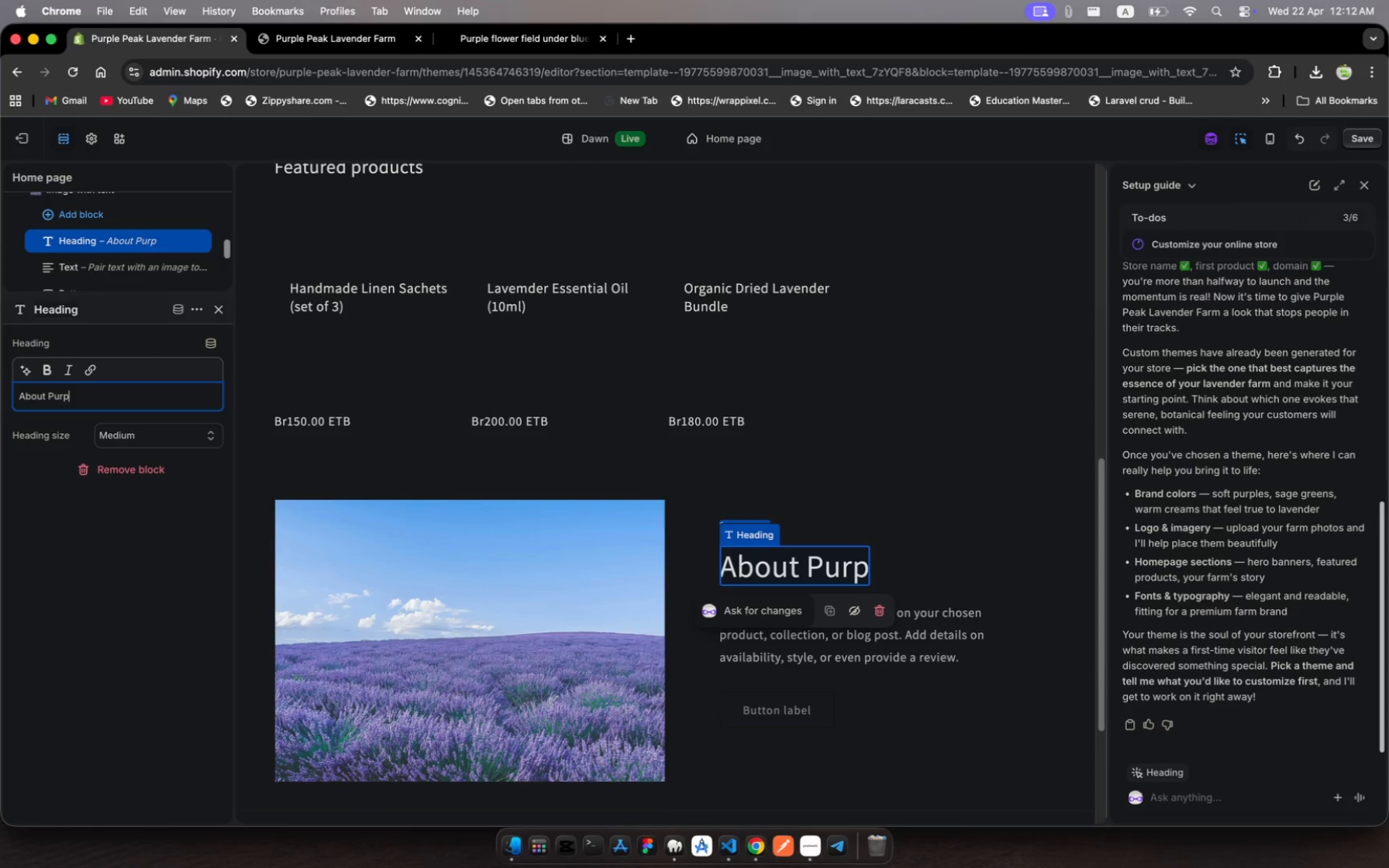 
type(le pe)
 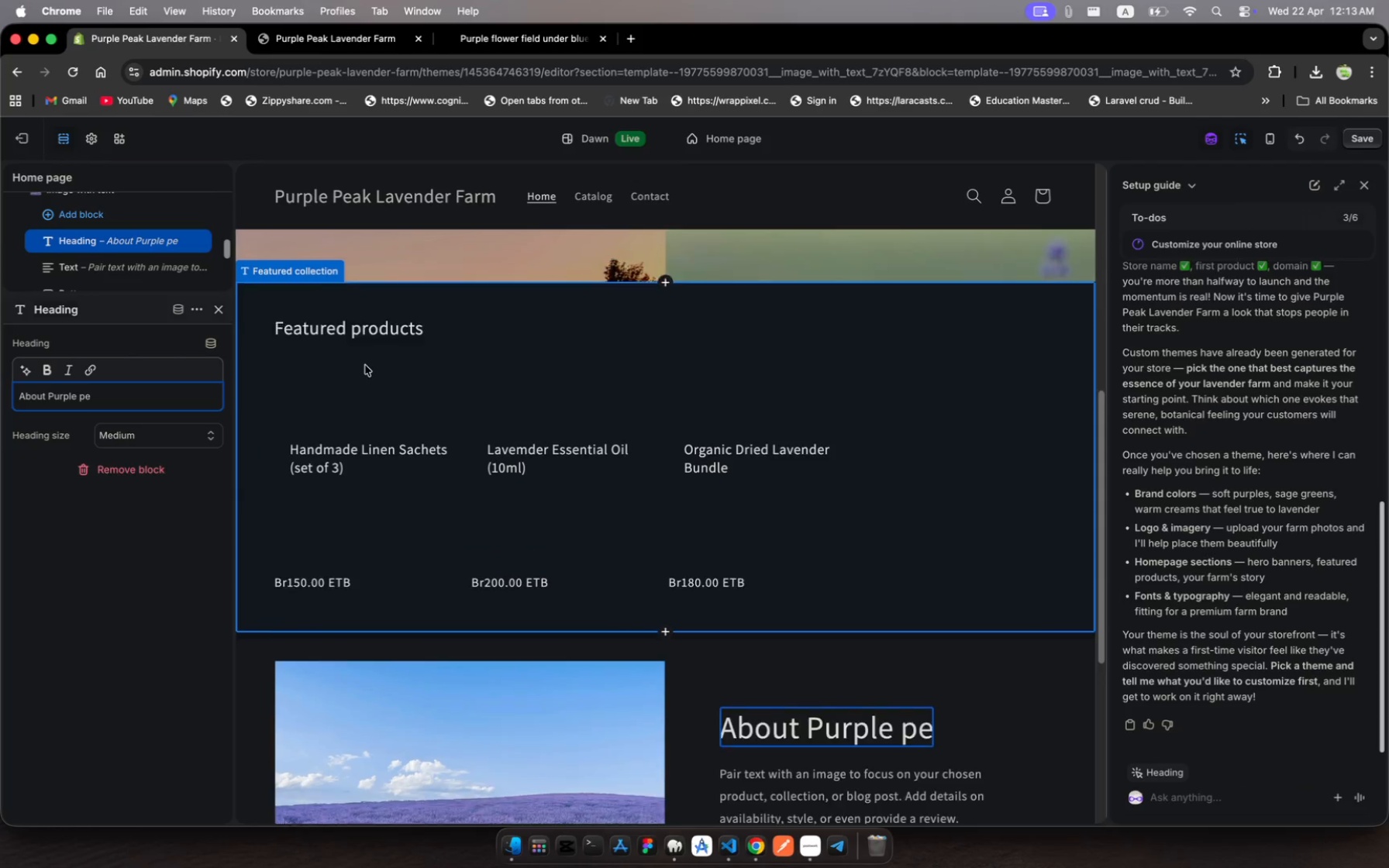 
scroll: coordinate [365, 365], scroll_direction: down, amount: 13.0
 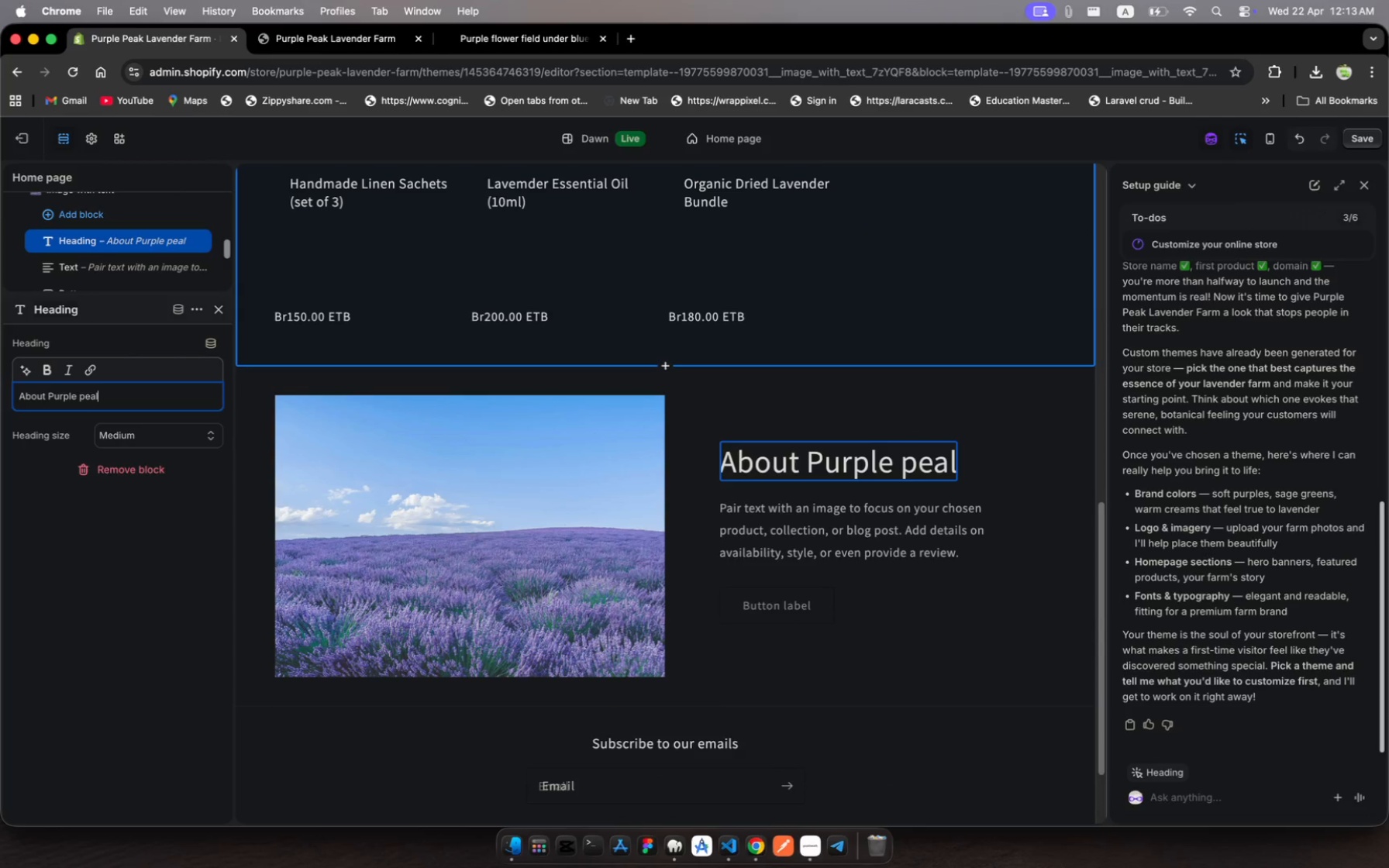 
type(al )
 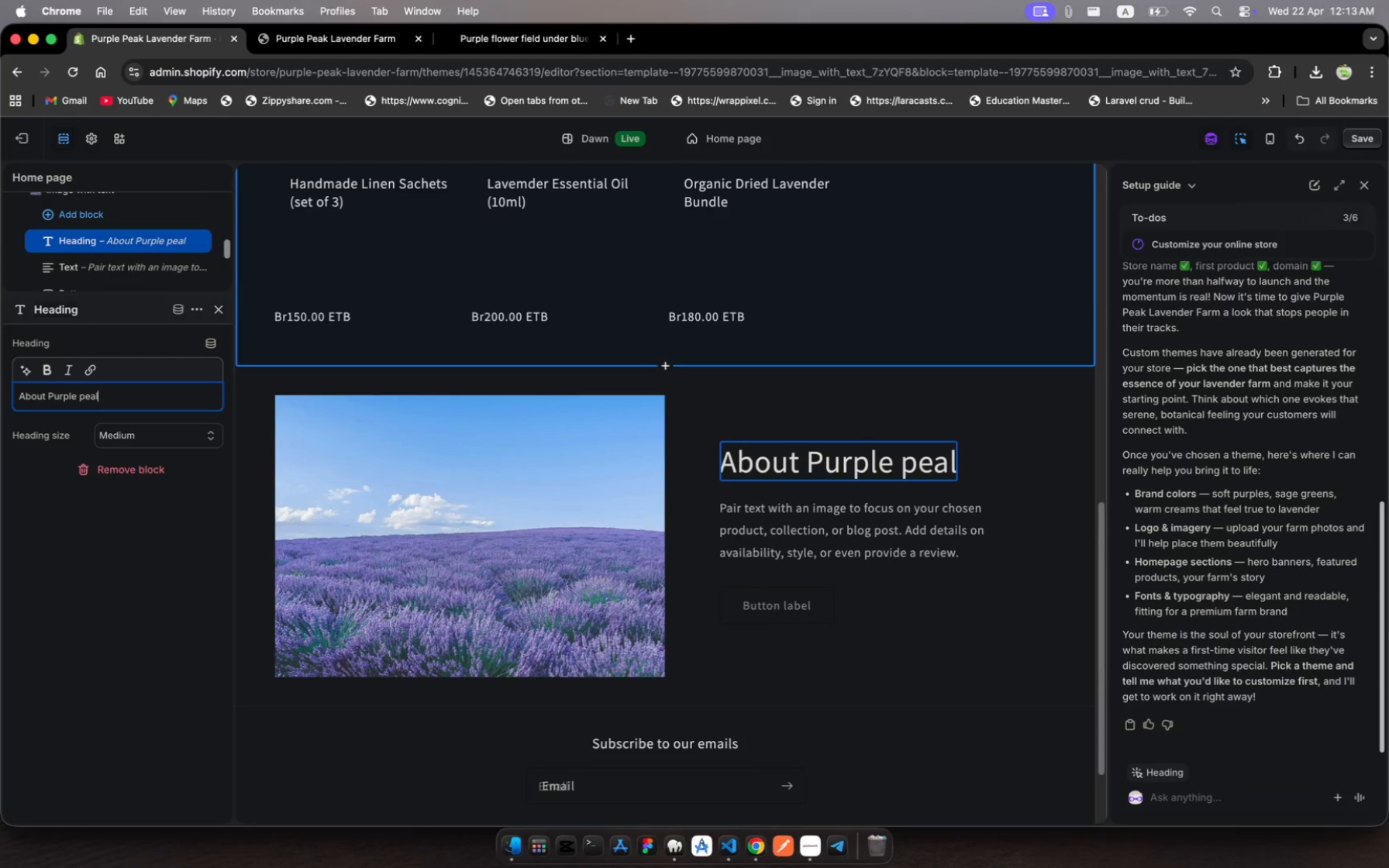 
key(Backspace)
key(Backspace)
type(k Lavender Fs)
key(Backspace)
type(arm)
 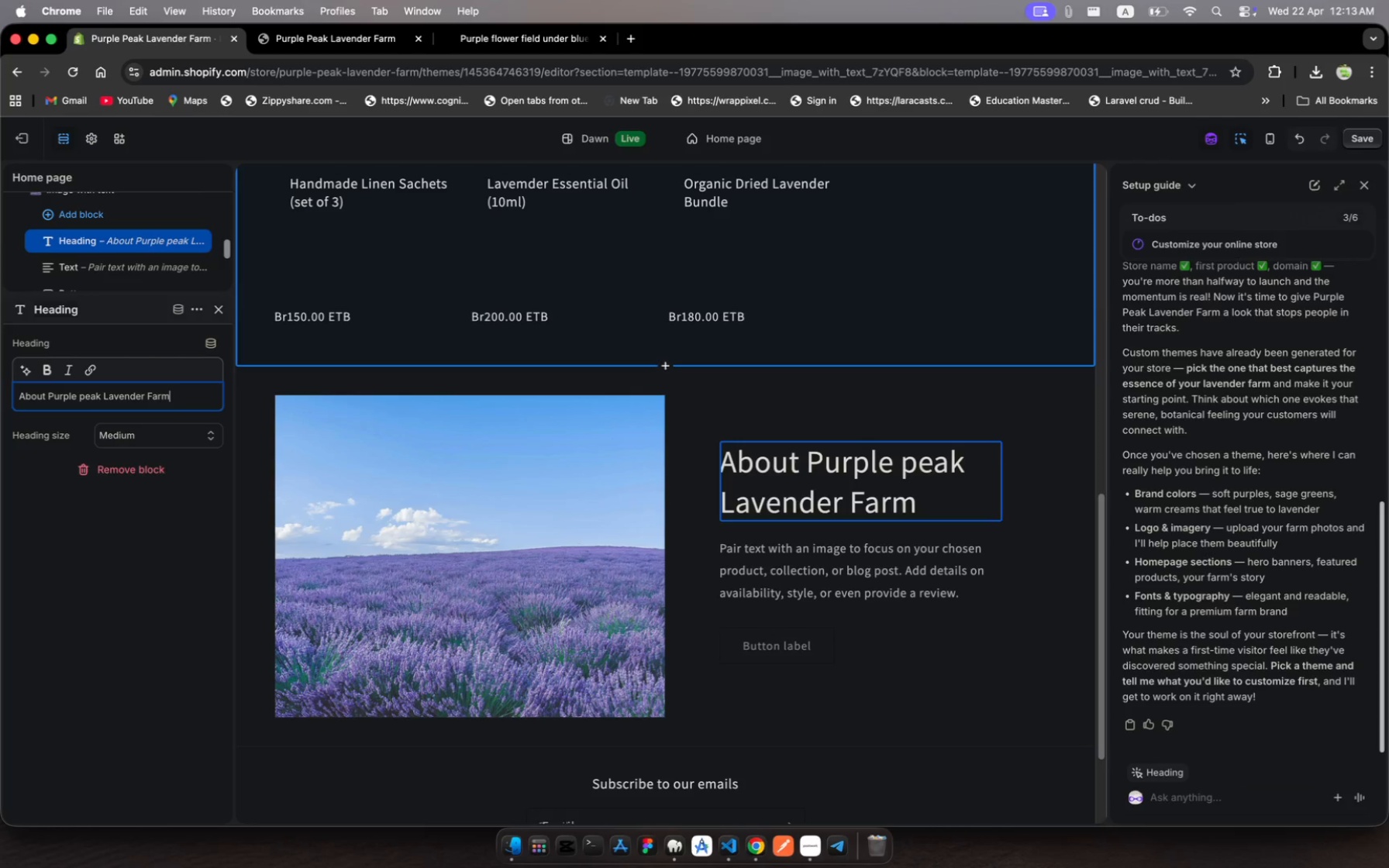 
wait(5.3)
 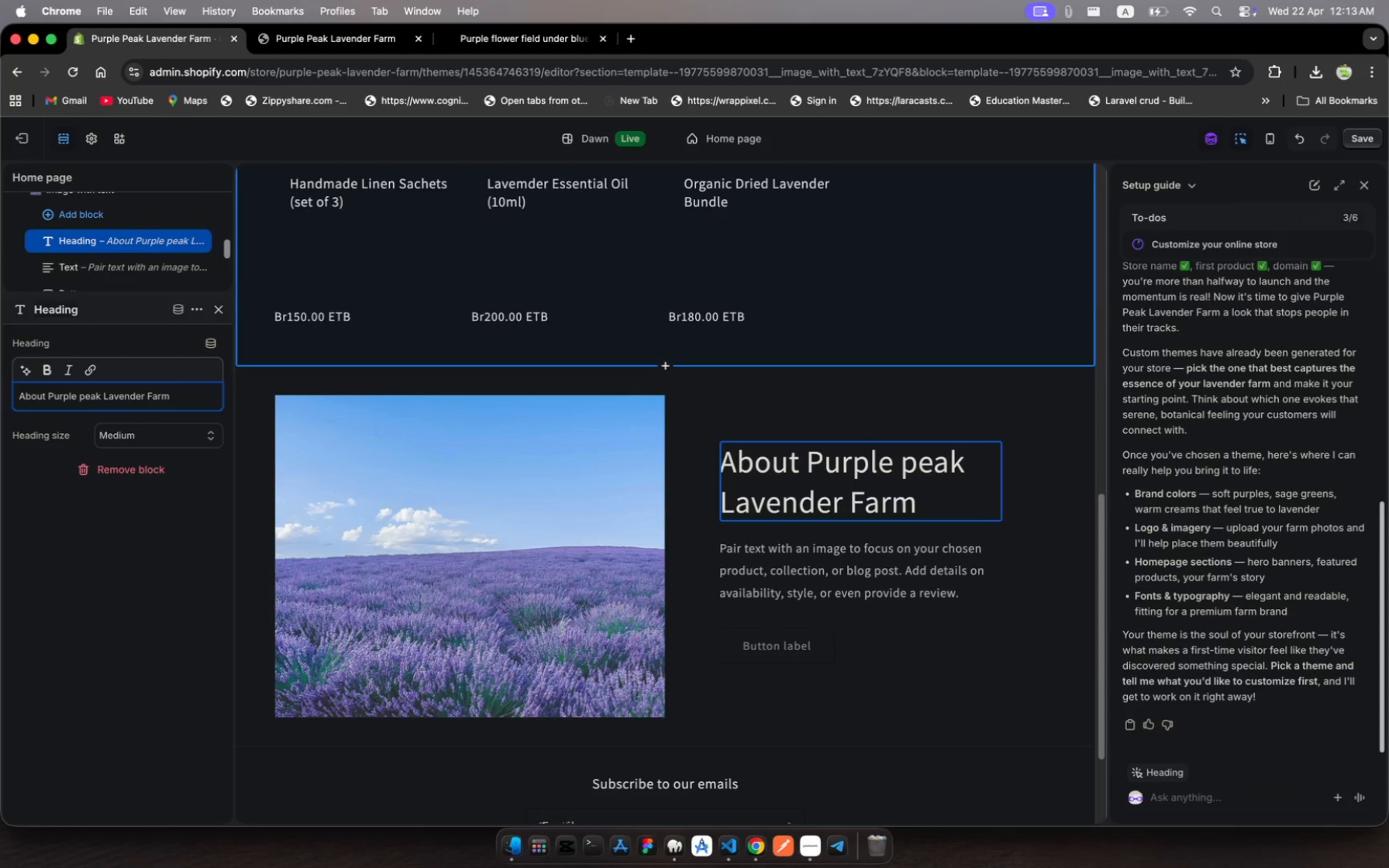 
left_click([205, 430])
 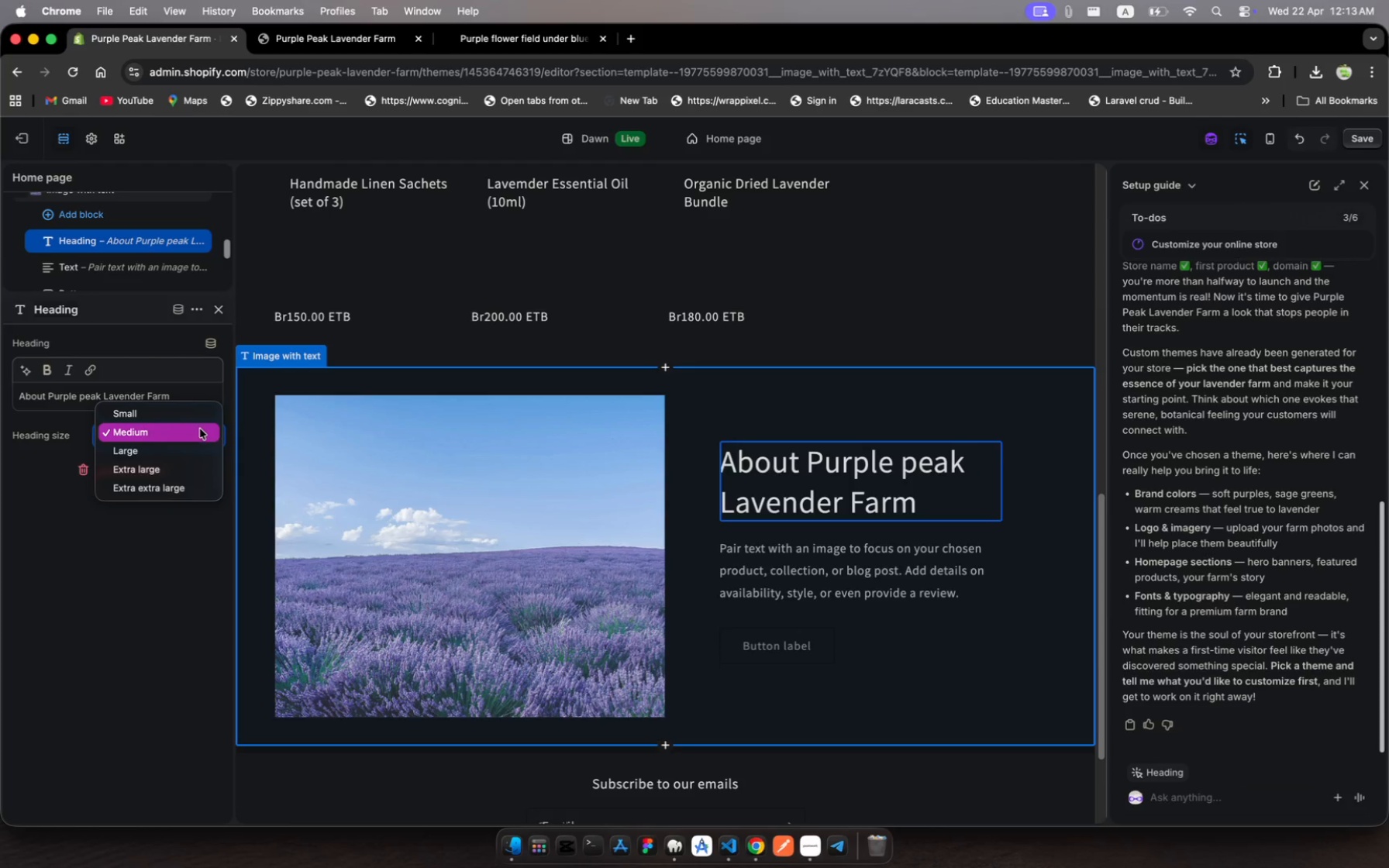 
left_click([200, 429])
 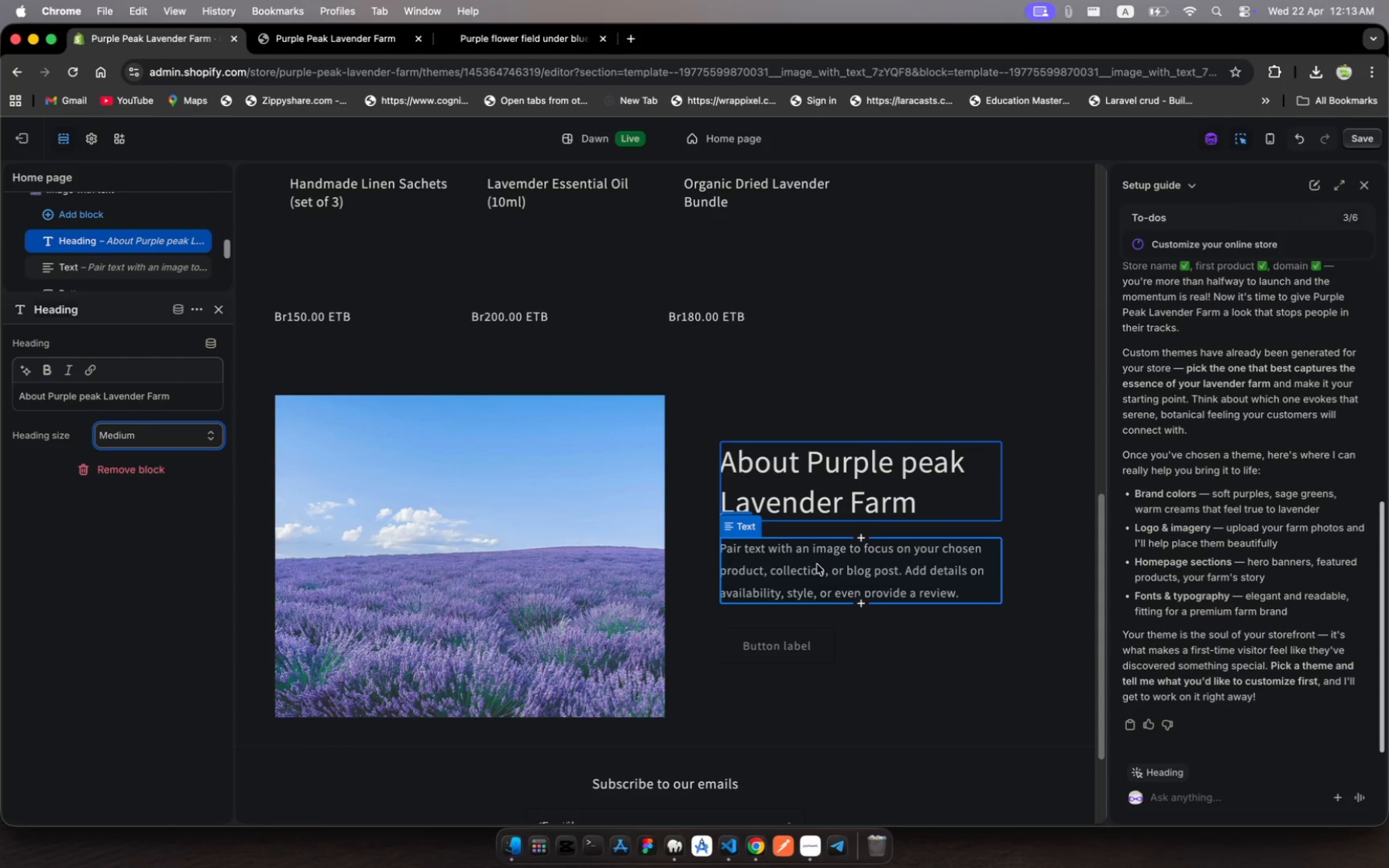 
left_click([817, 564])
 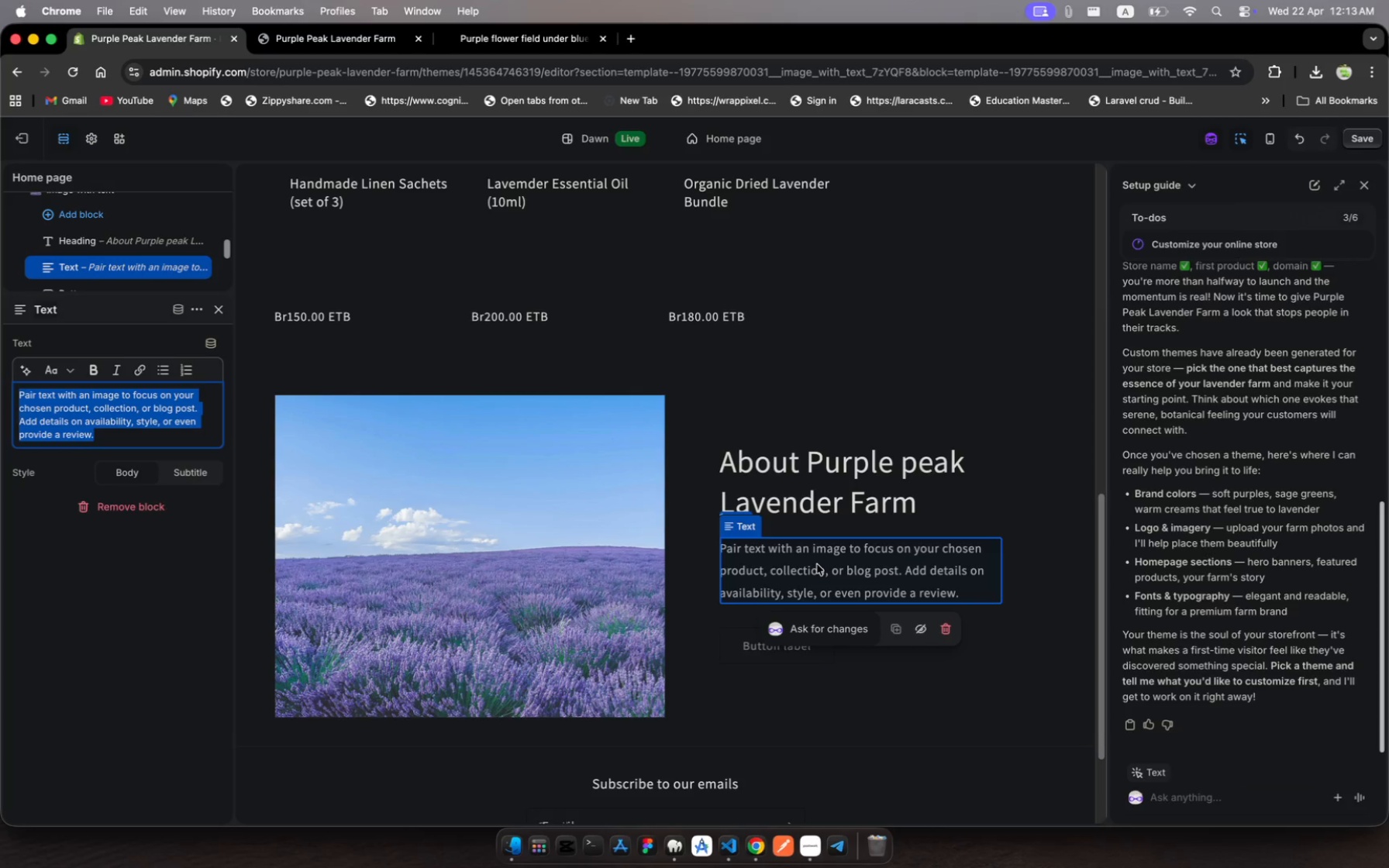 
wait(14.77)
 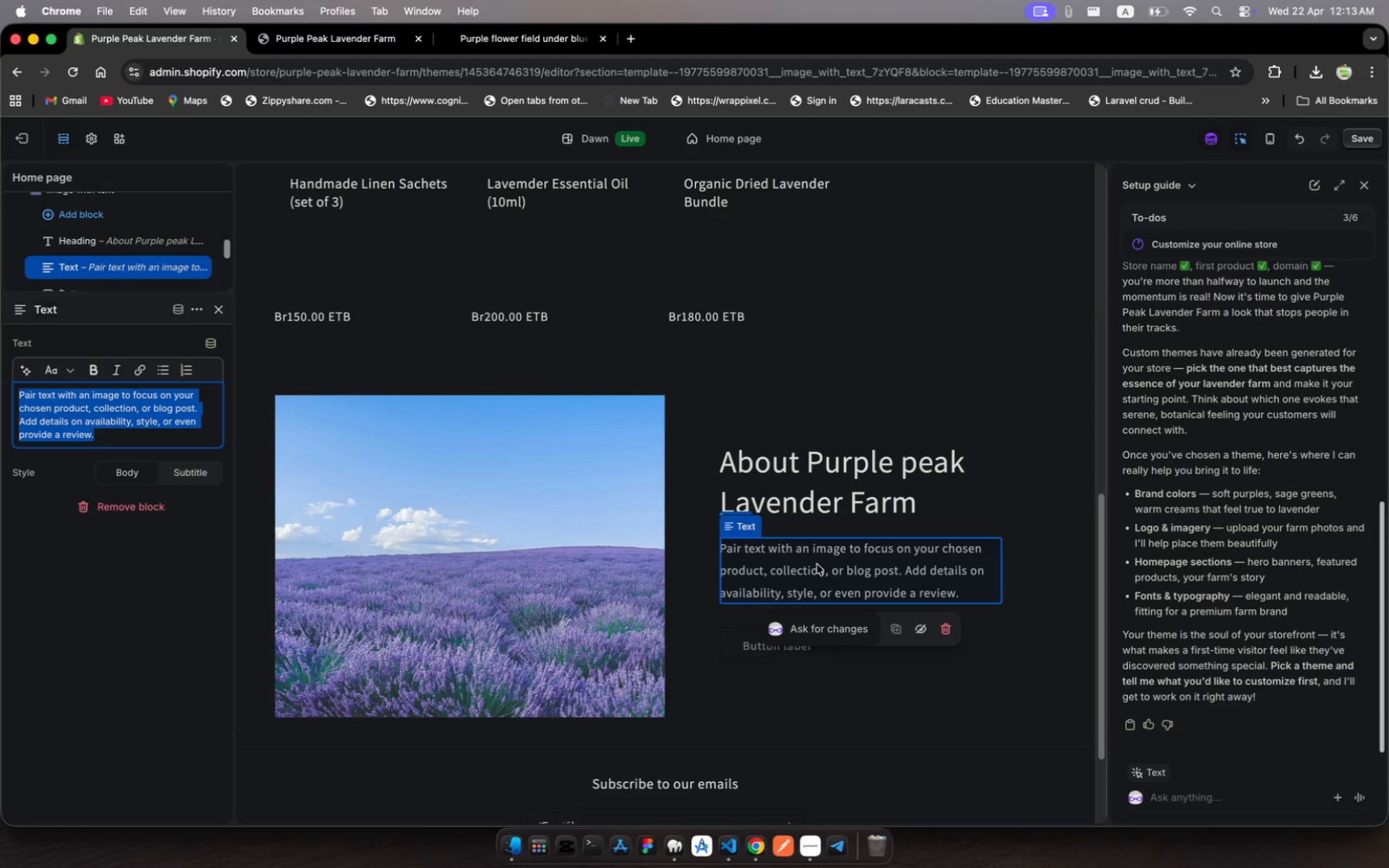 
scroll: coordinate [817, 564], scroll_direction: down, amount: 17.0
 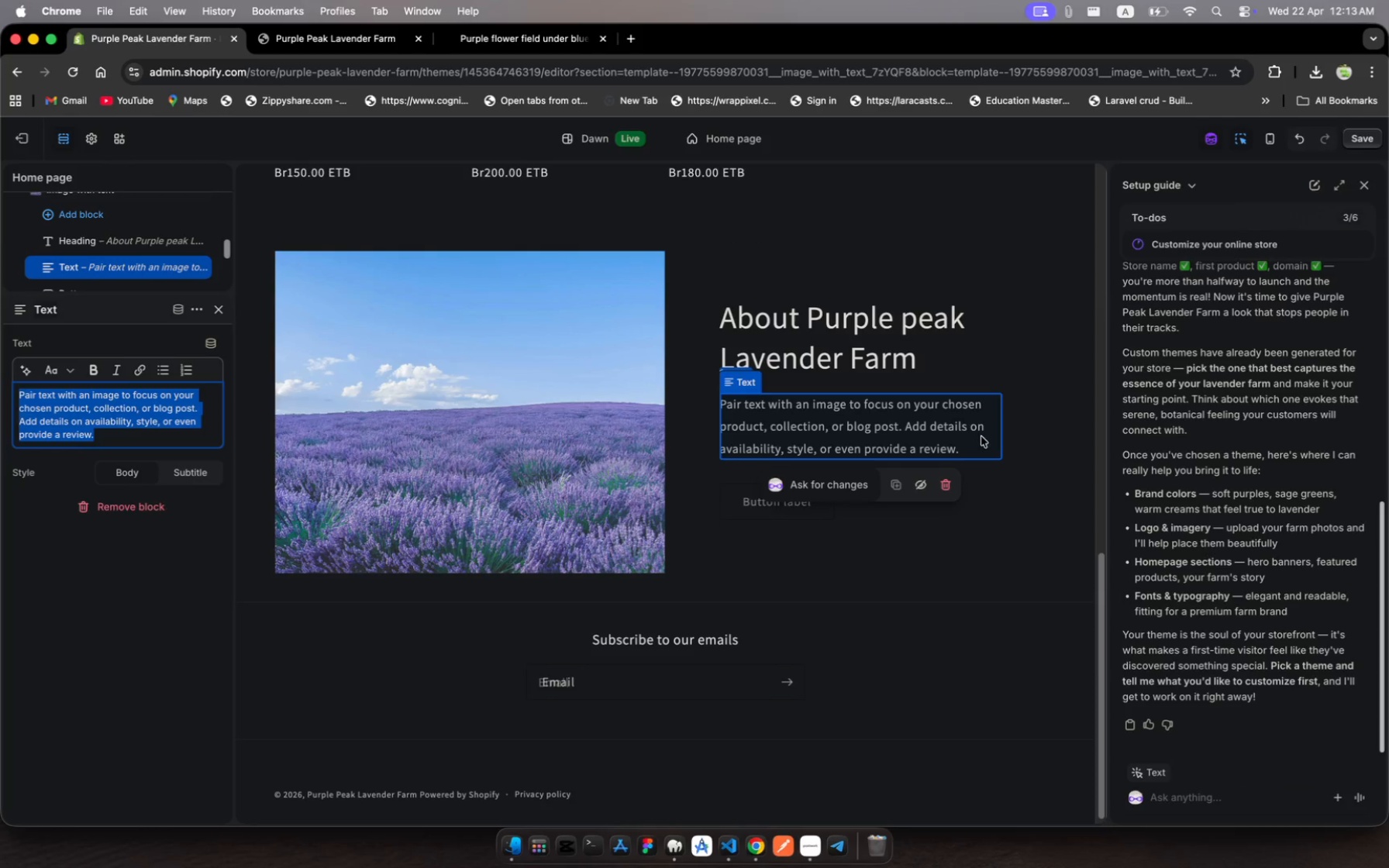 
left_click([967, 443])
 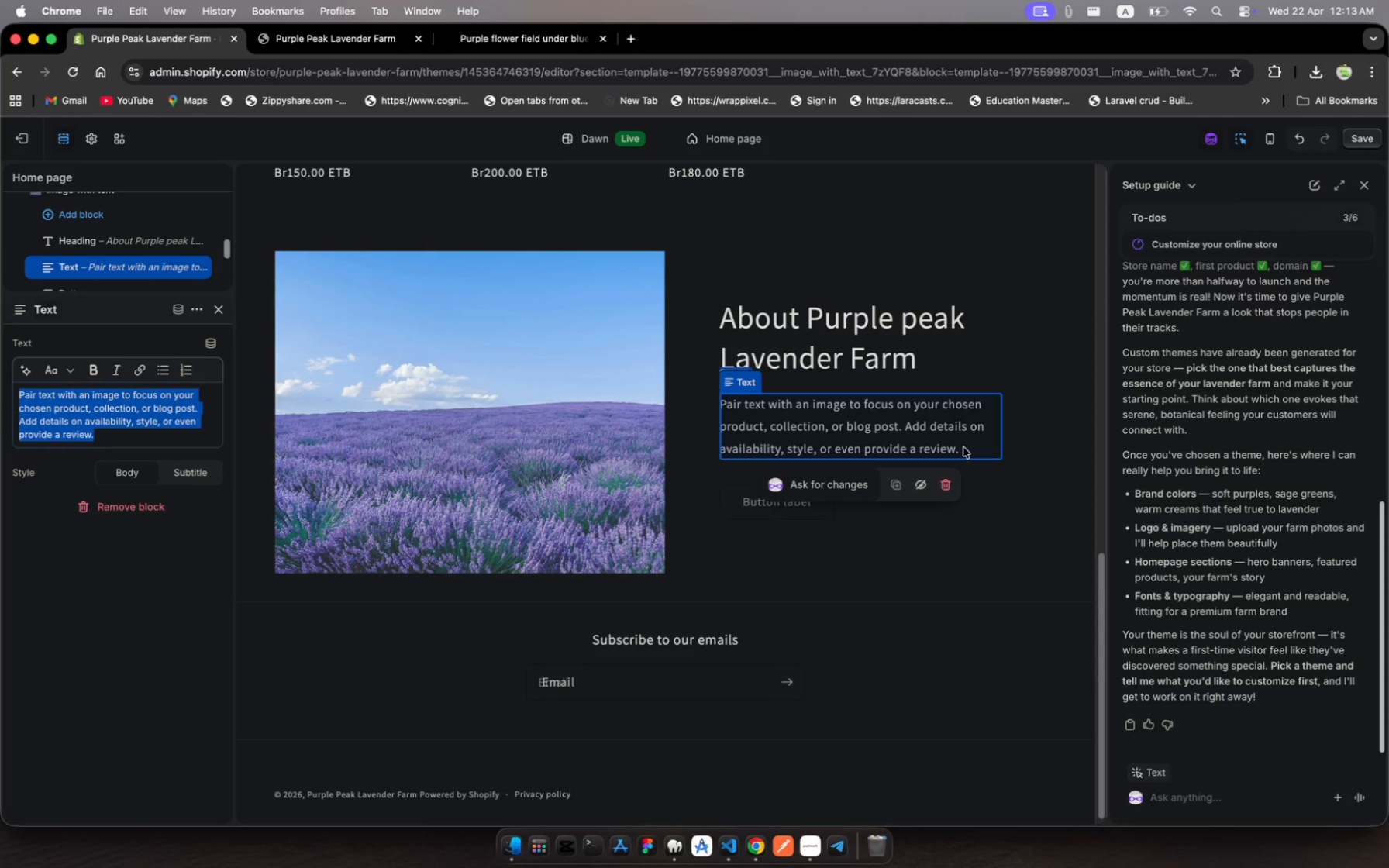 
left_click([963, 447])
 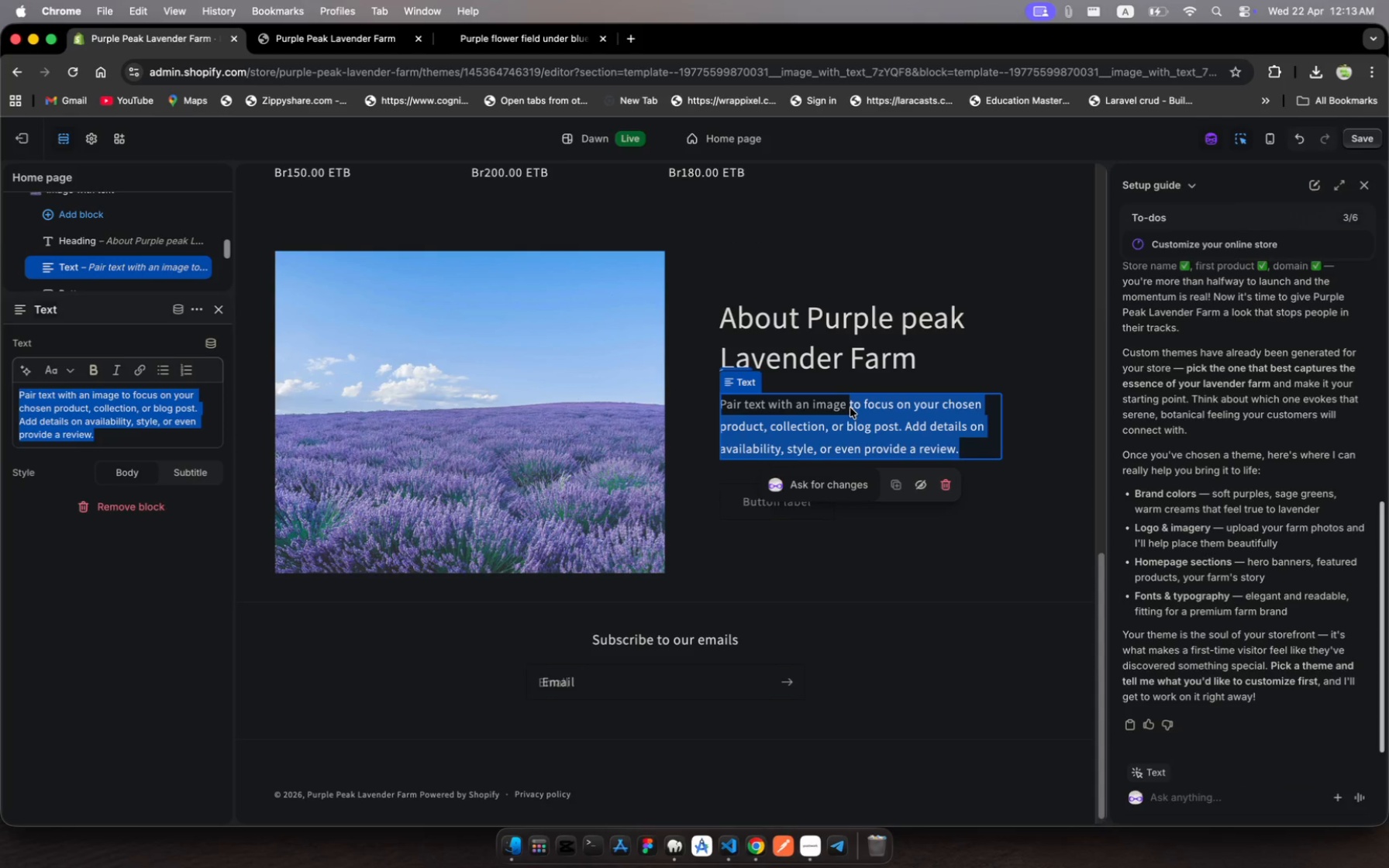 
left_click_drag(start_coordinate=[963, 447], to_coordinate=[700, 410])
 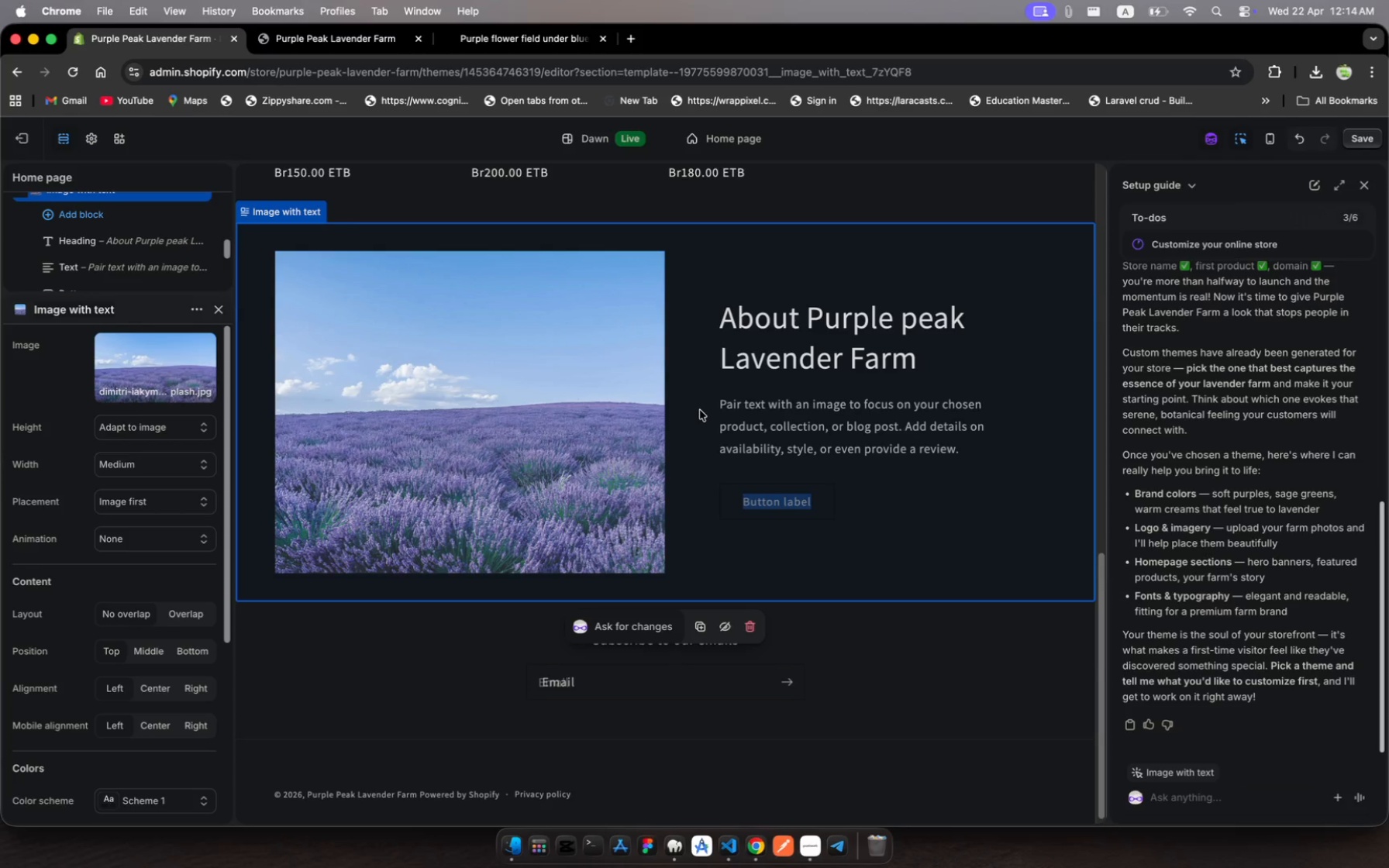 
wait(10.09)
 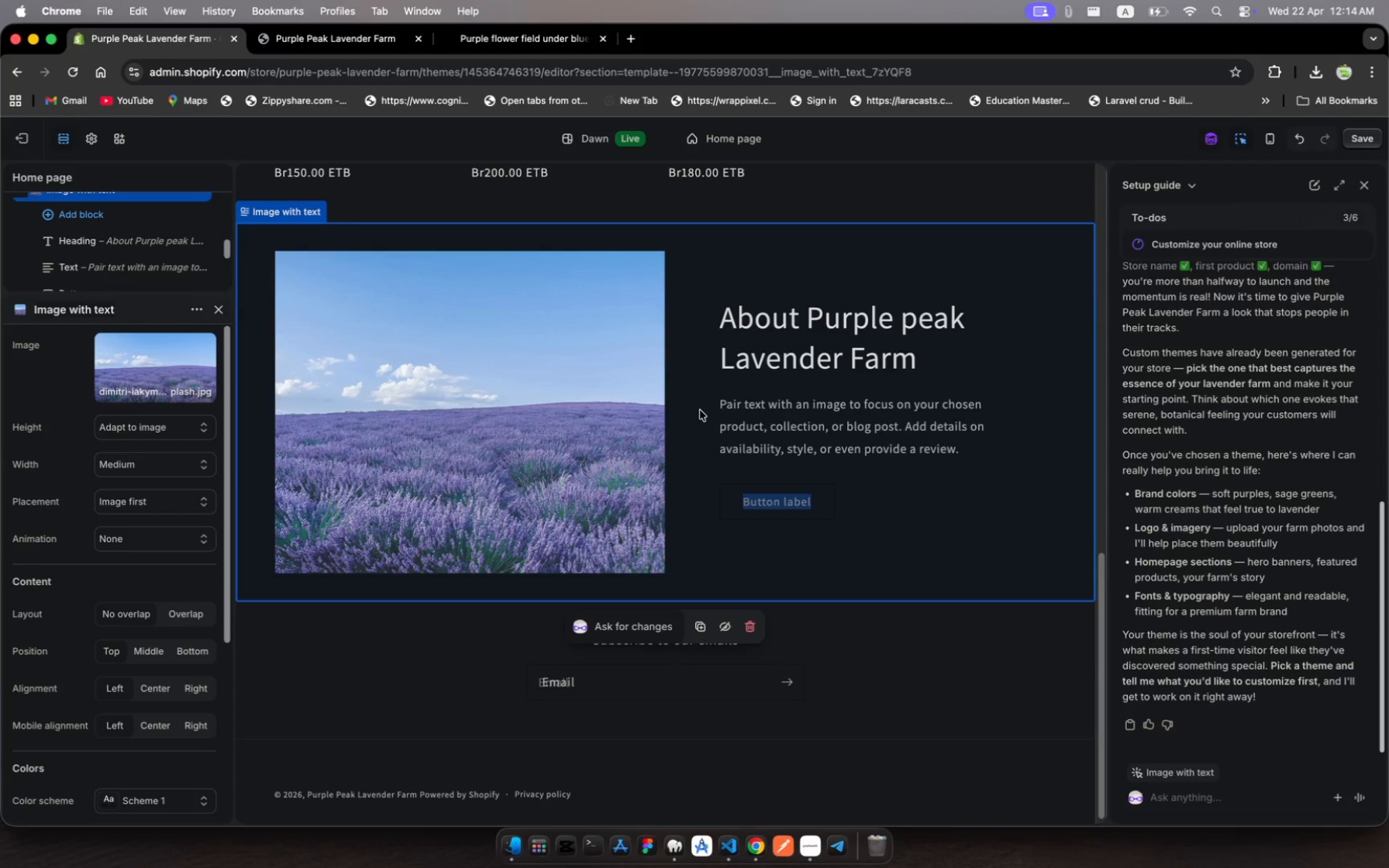 
left_click([748, 421])
 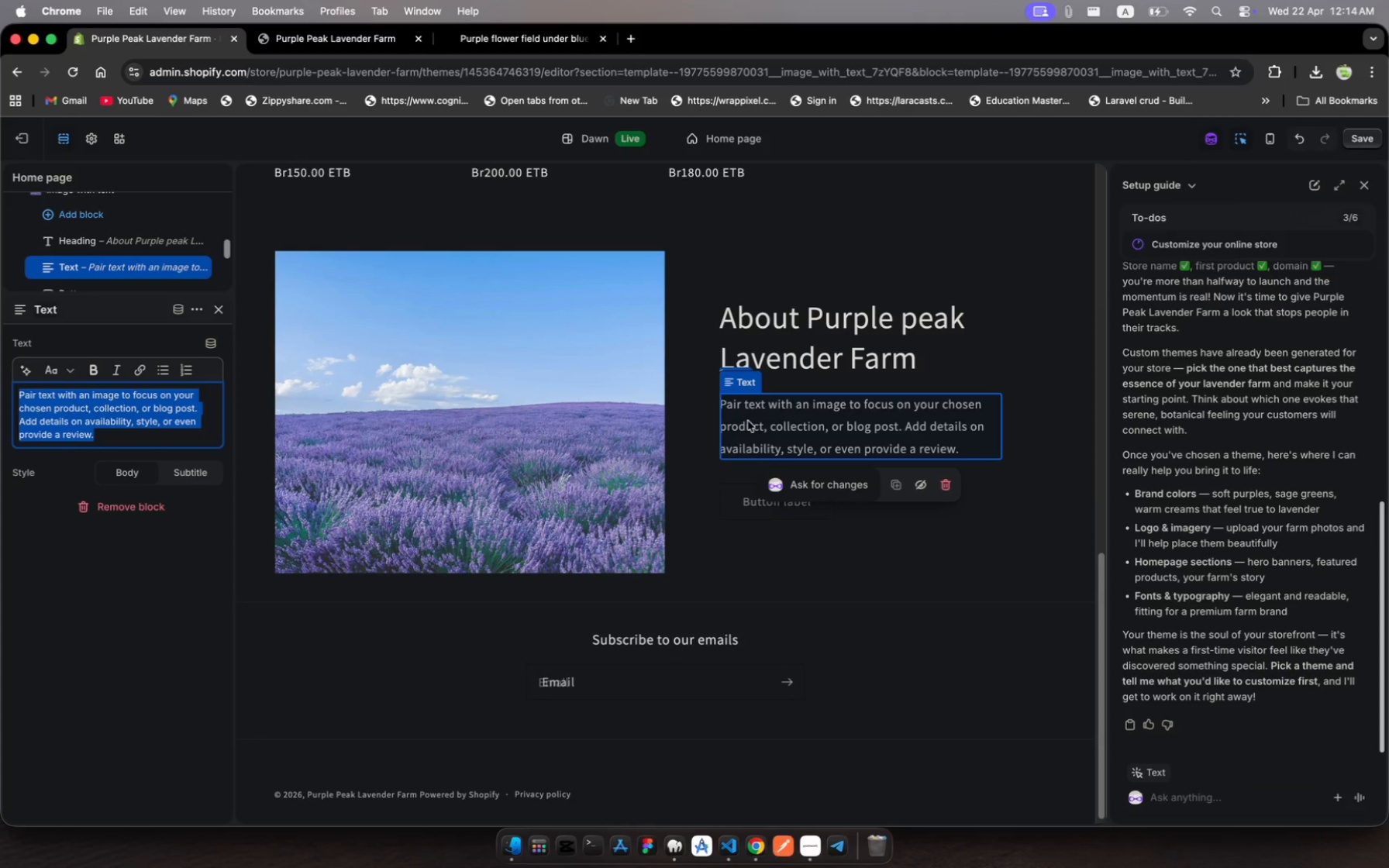 
key(Meta+A)
 